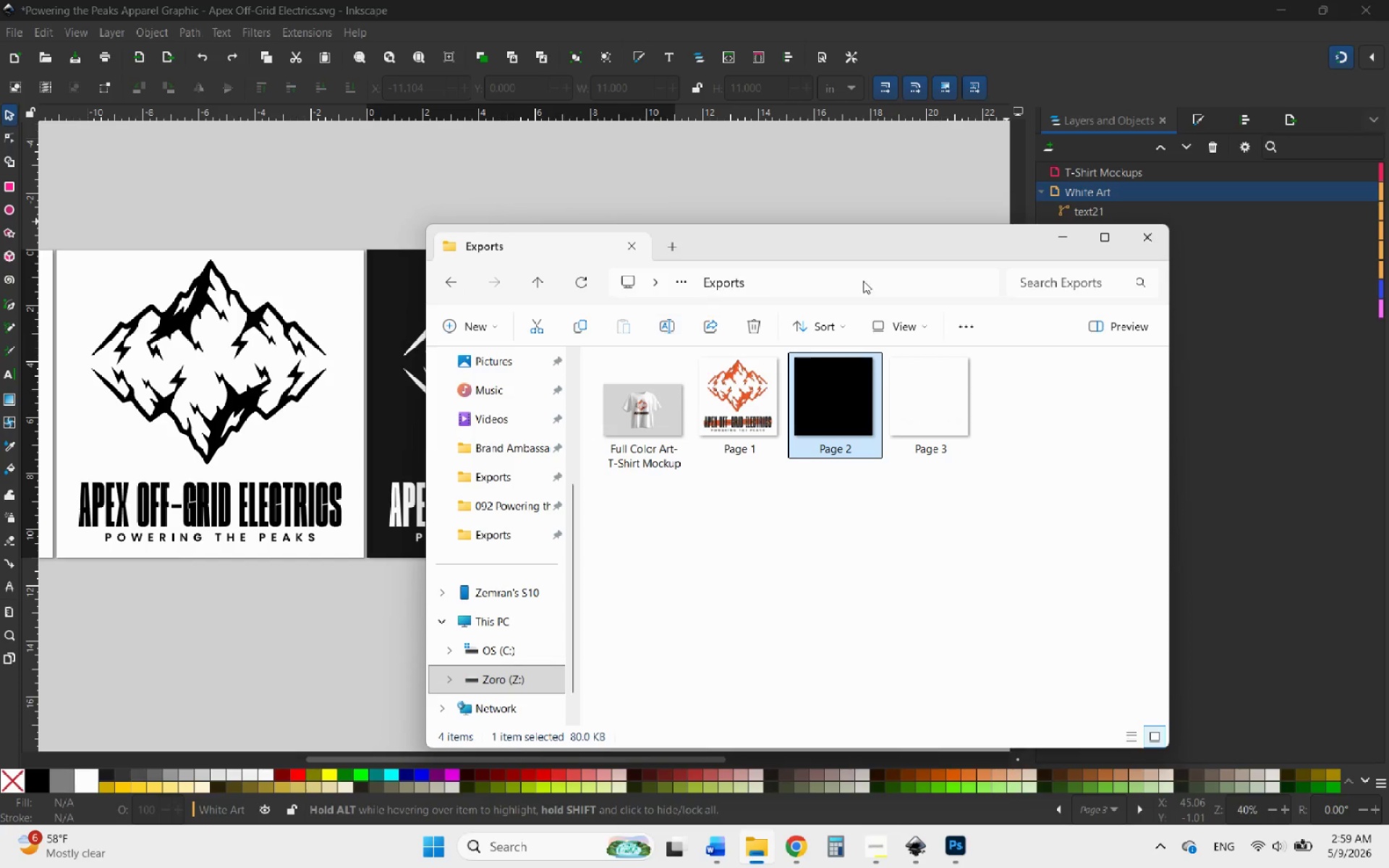 
left_click([1056, 240])
 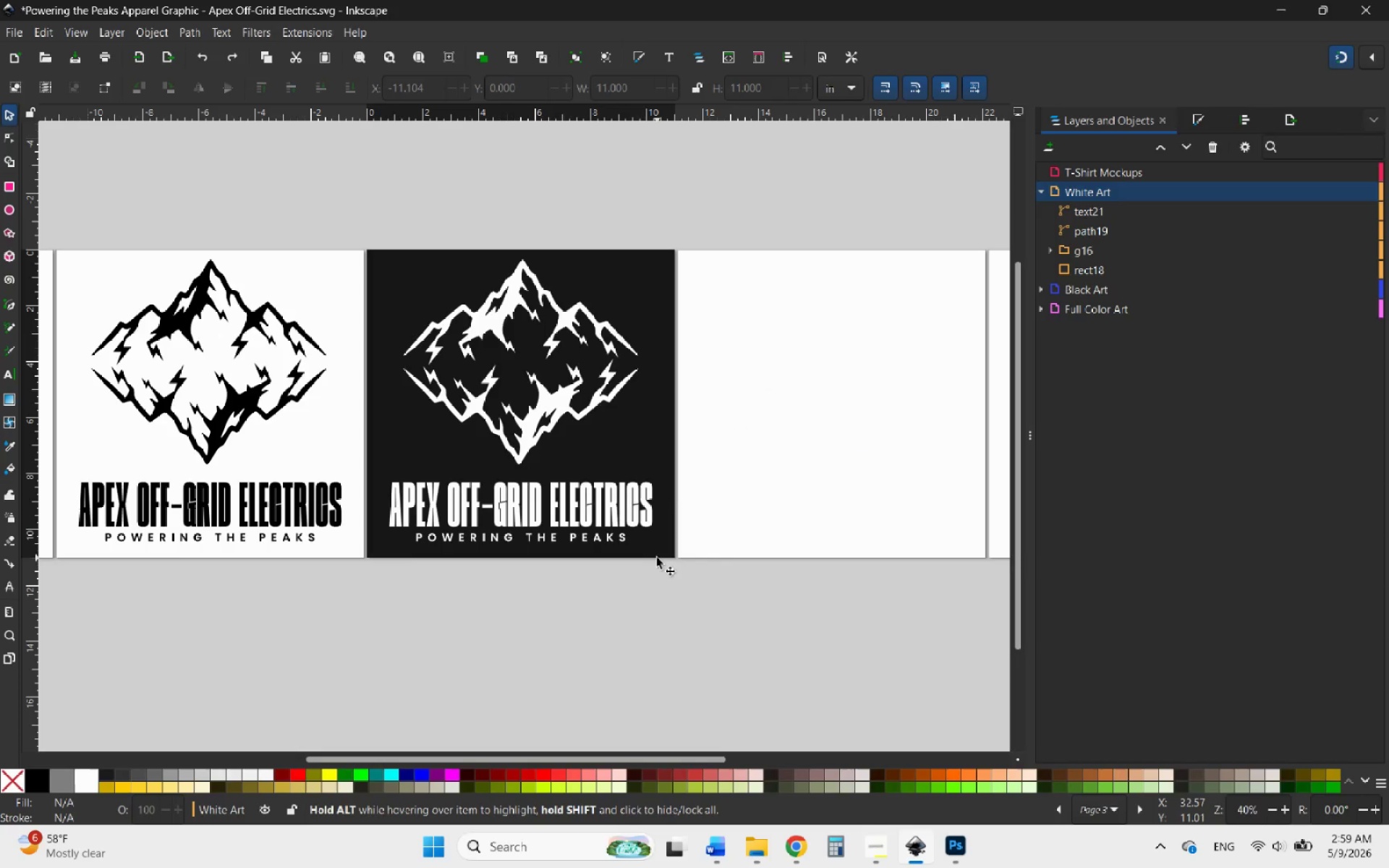 
hold_key(key=ControlLeft, duration=1.52)
scroll: coordinate [657, 558], scroll_direction: down, amount: 2.0
 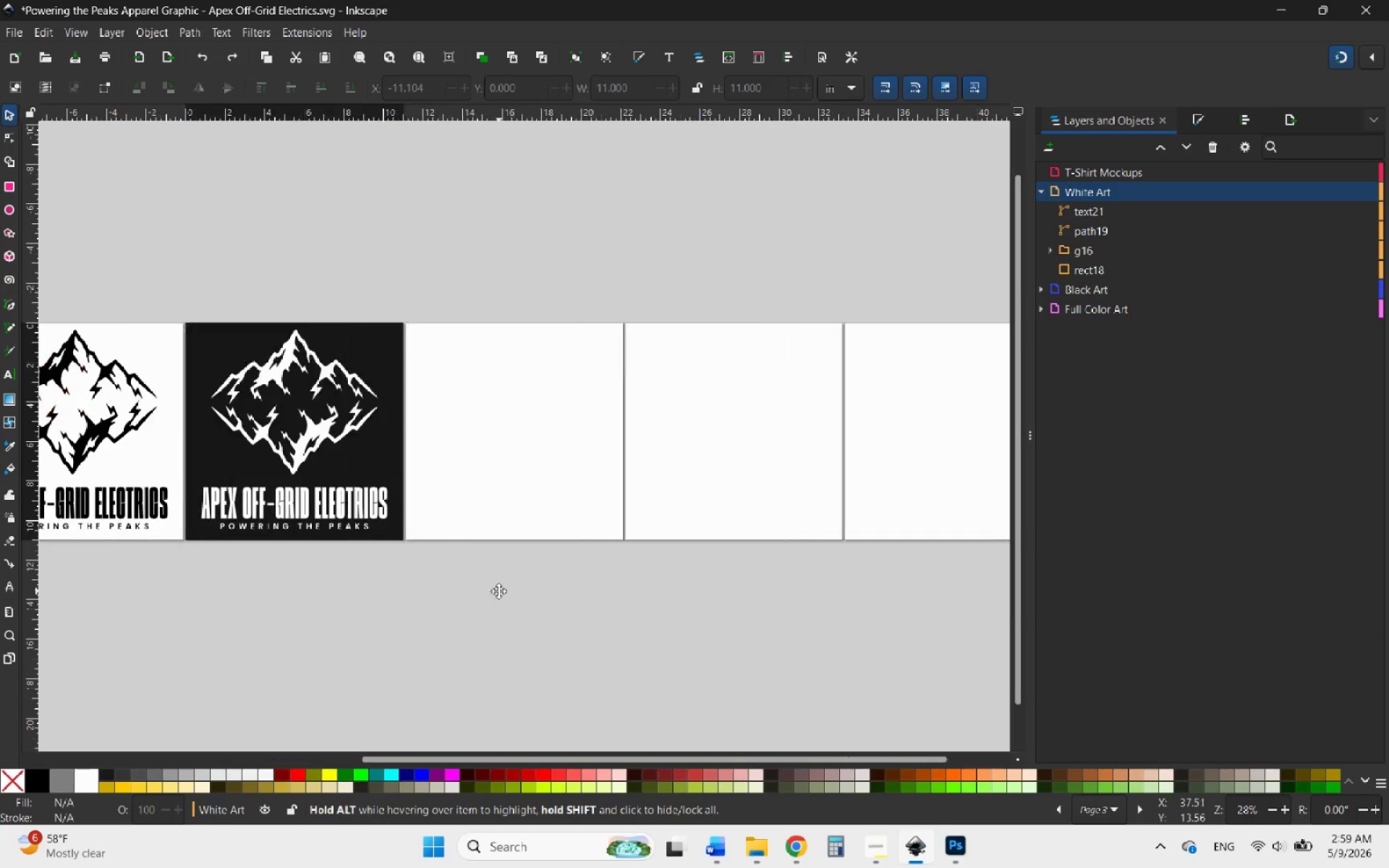 
hold_key(key=ControlLeft, duration=0.94)
scroll: coordinate [554, 458], scroll_direction: up, amount: 2.0
 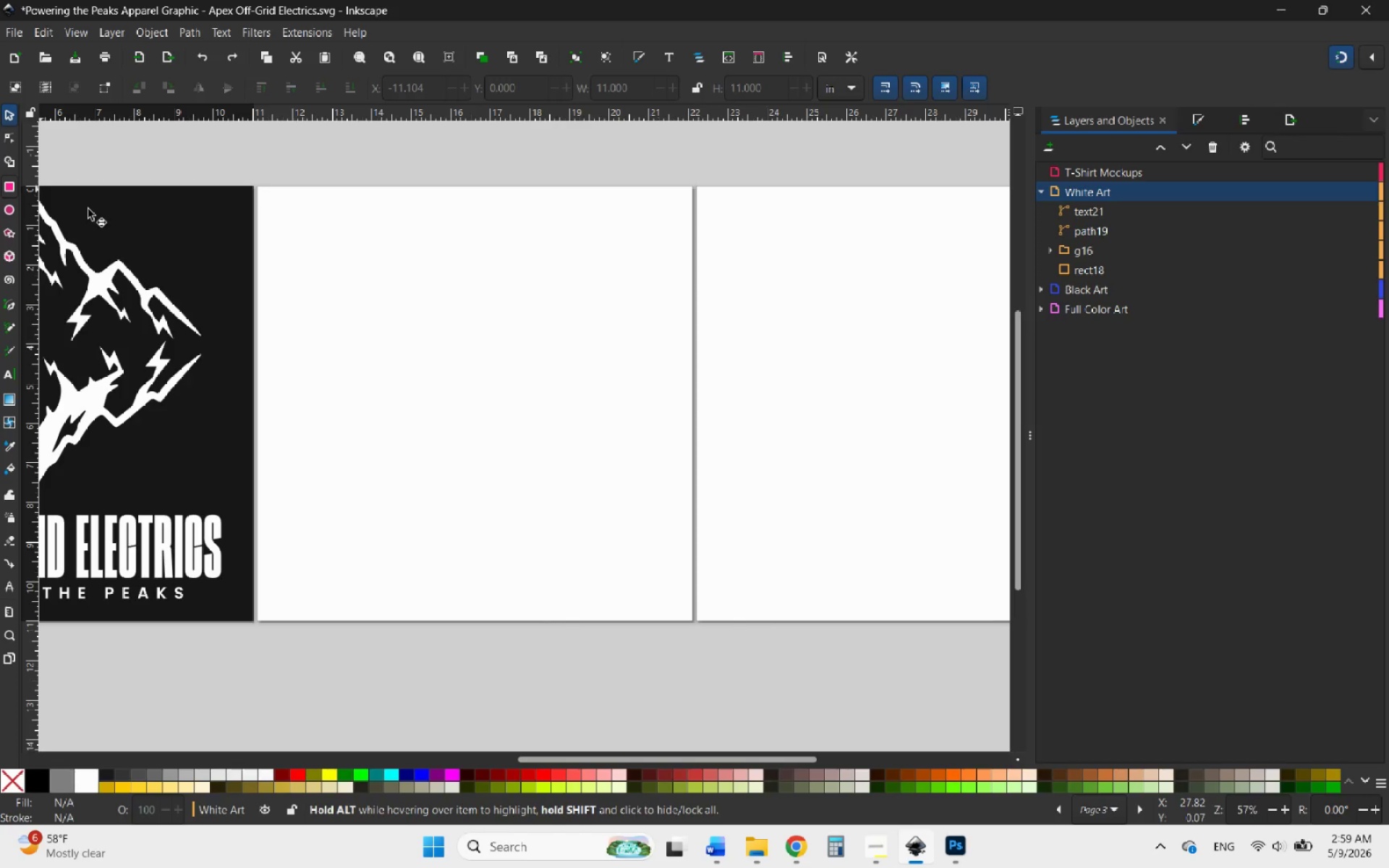 
left_click([1120, 174])
 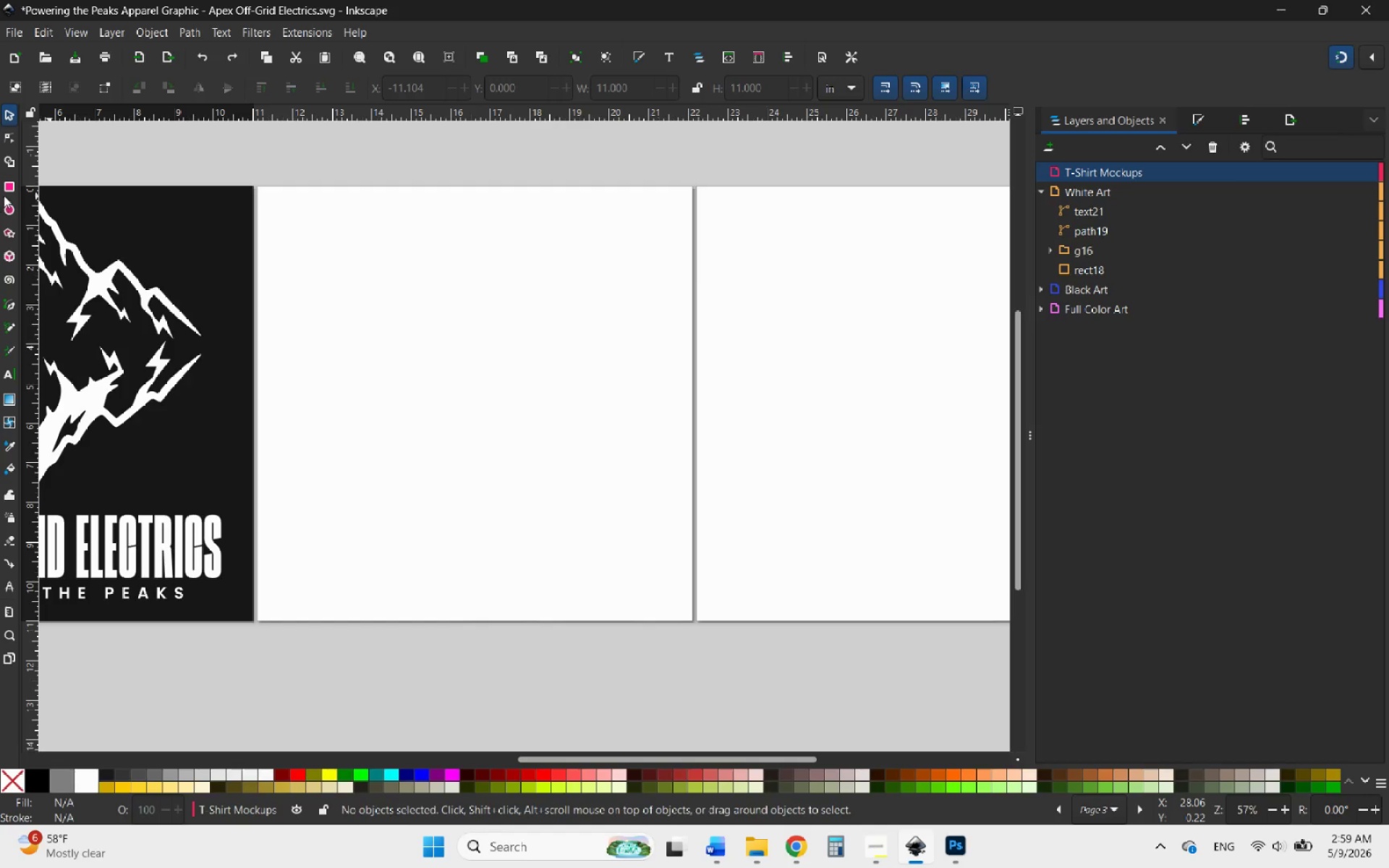 
left_click([9, 184])
 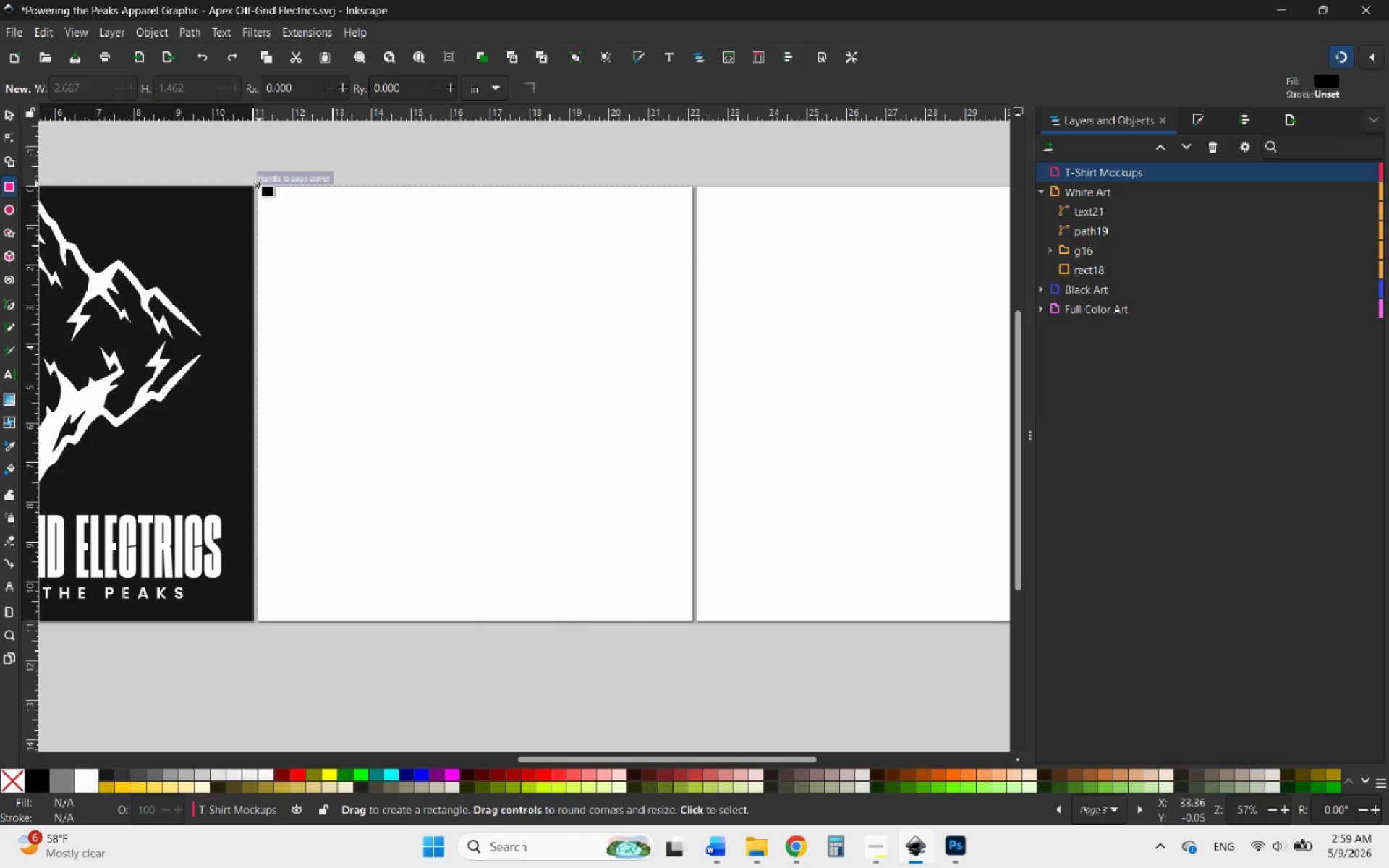 
left_click_drag(start_coordinate=[263, 184], to_coordinate=[689, 622])
 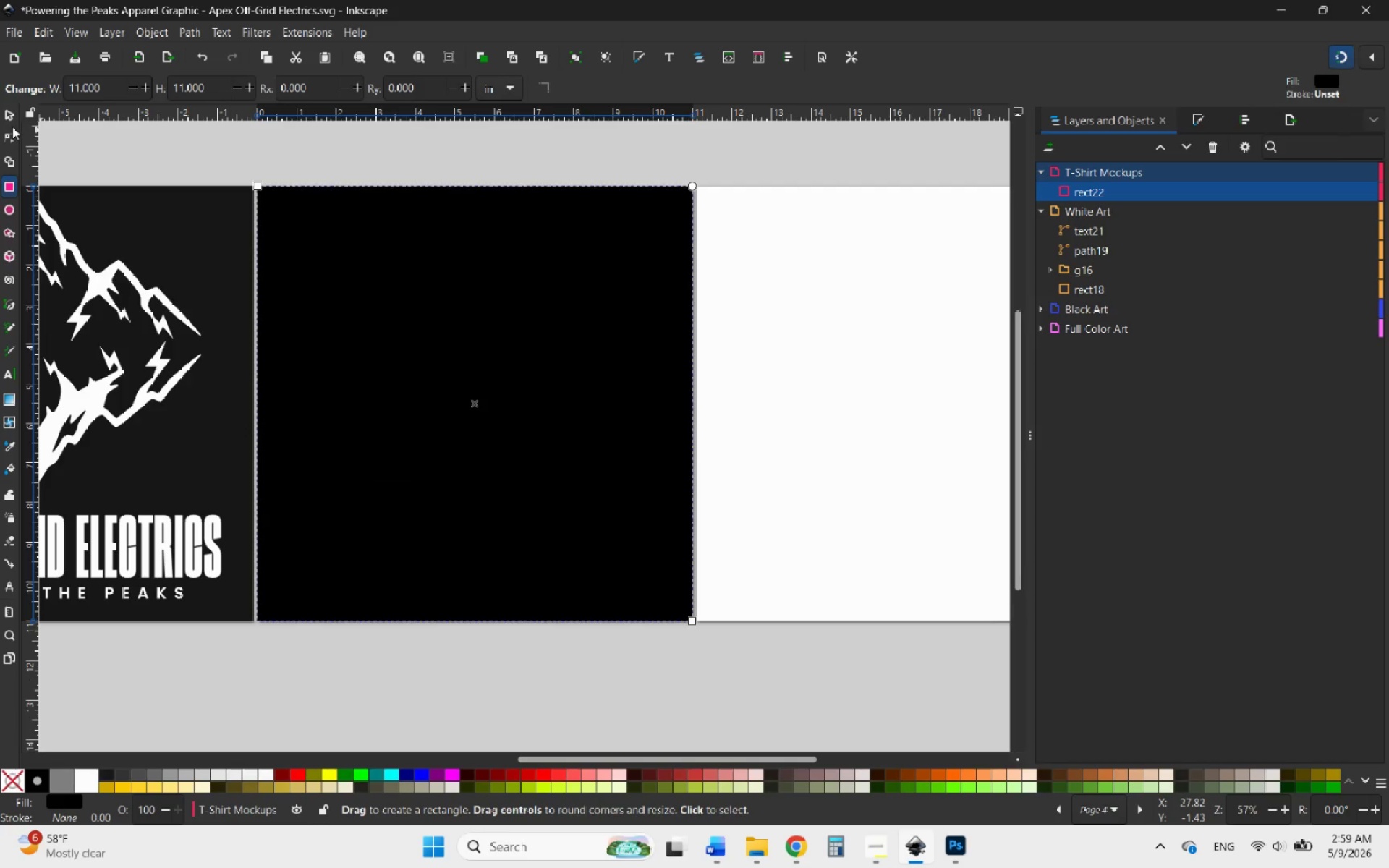 
left_click([9, 118])
 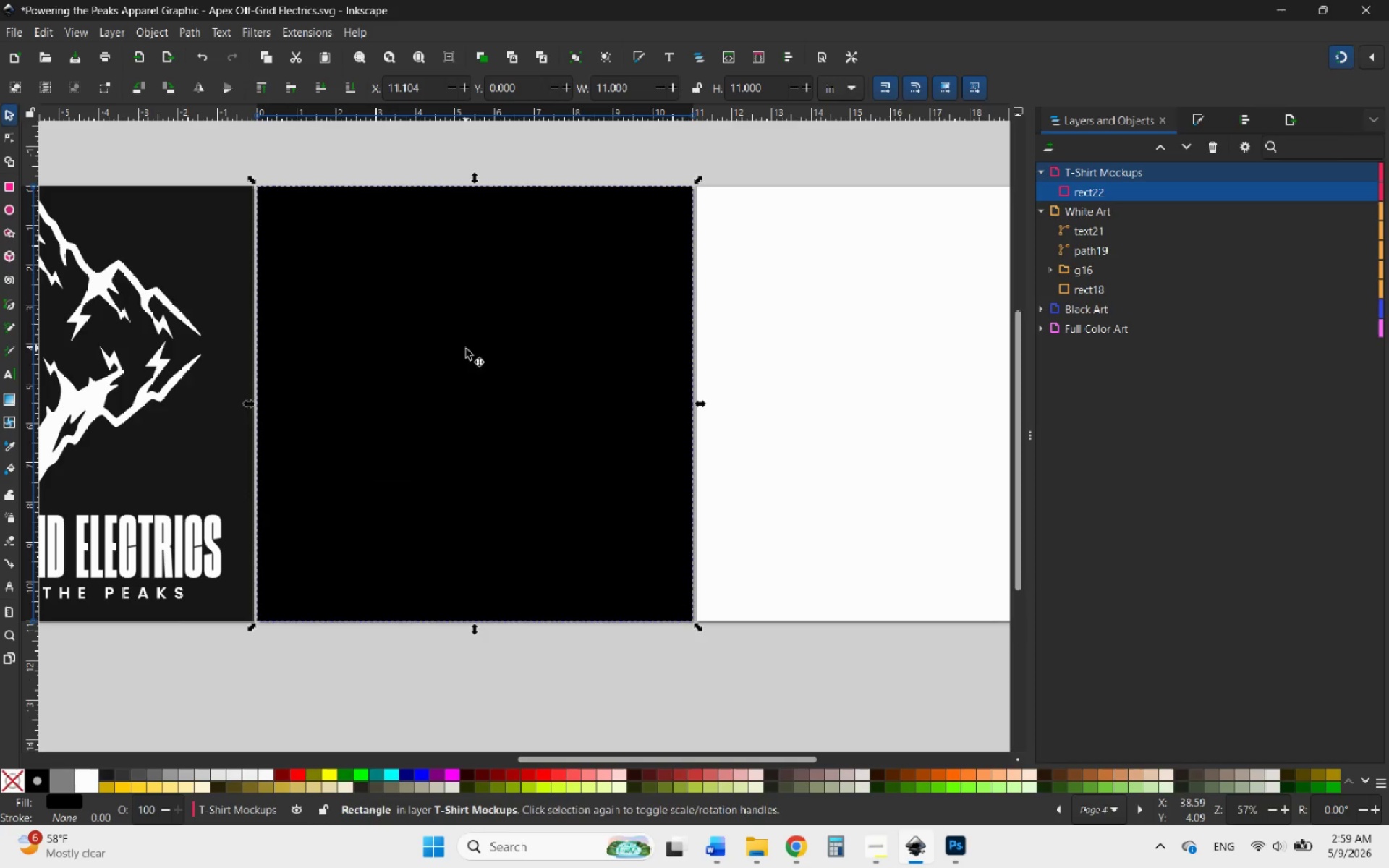 
right_click([466, 349])
 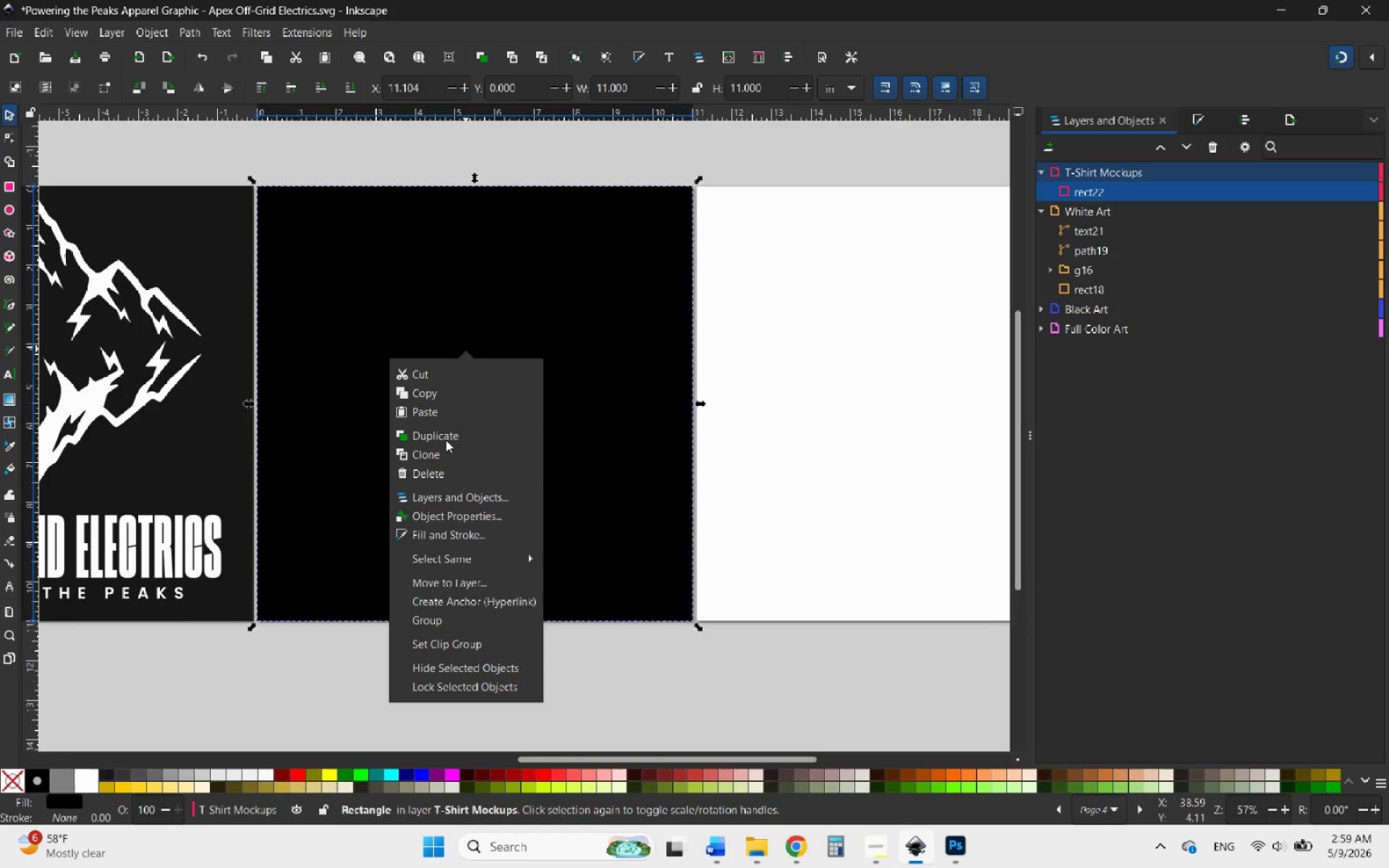 
left_click([446, 434])
 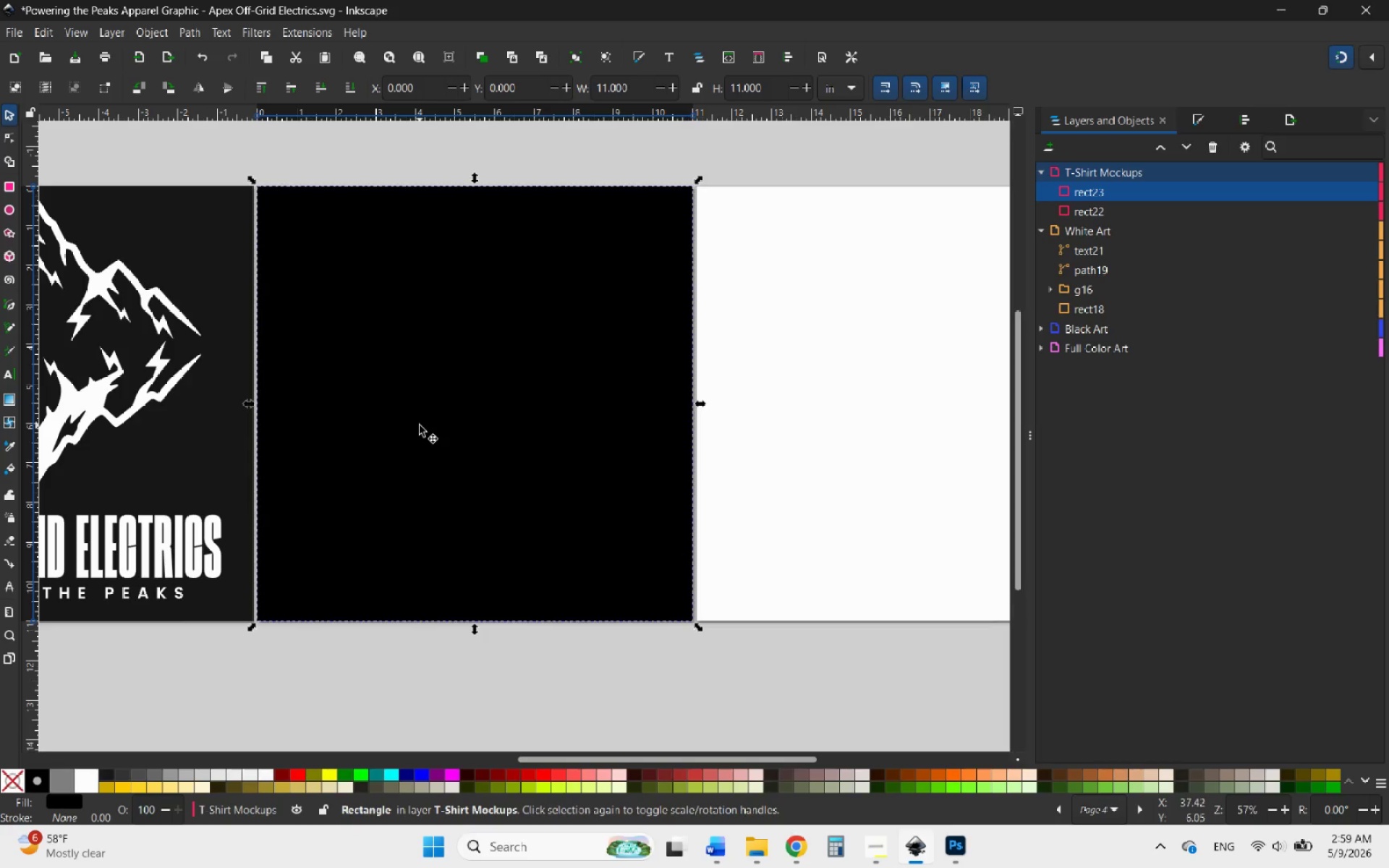 
left_click_drag(start_coordinate=[422, 422], to_coordinate=[763, 433])
 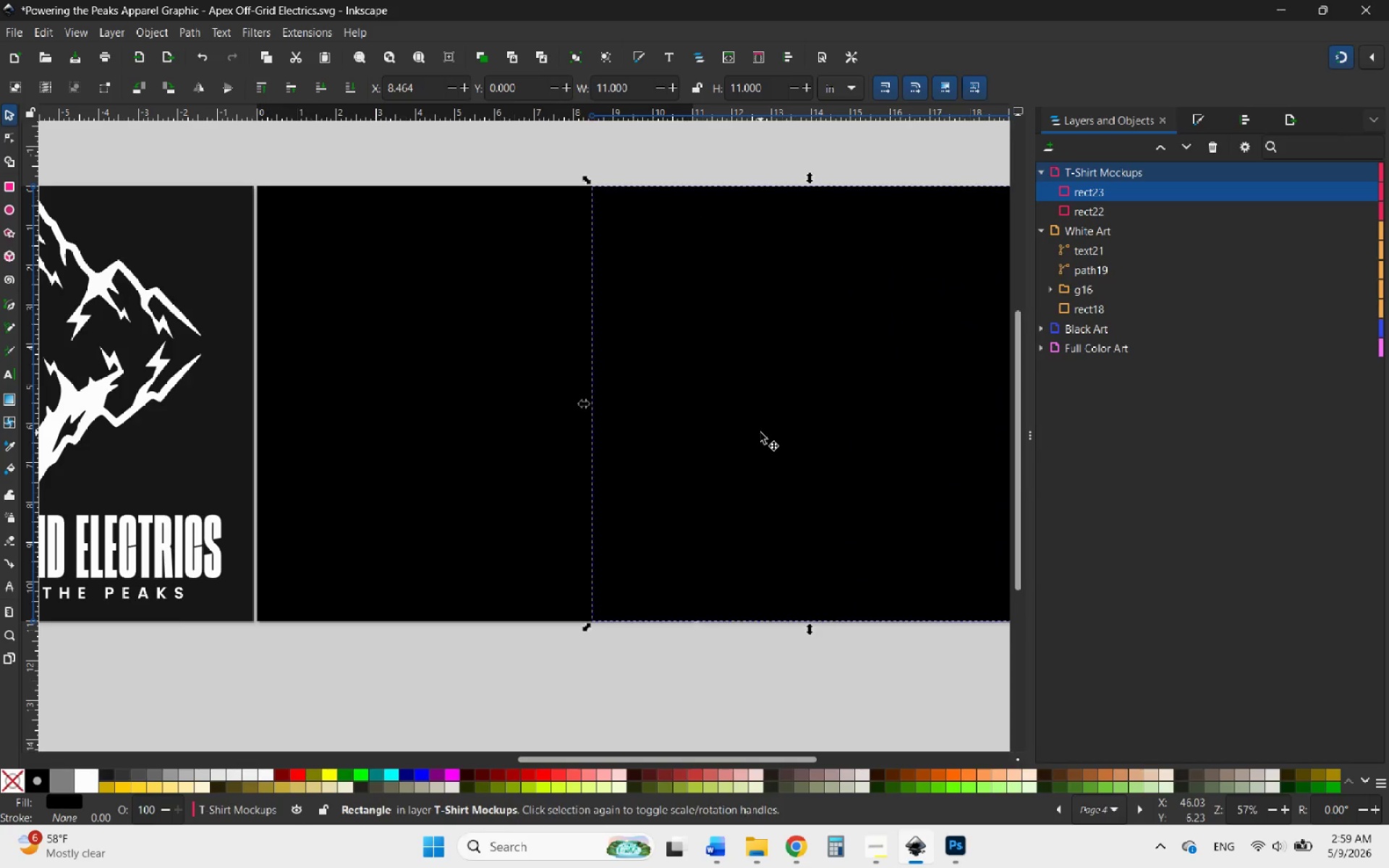 
key(Delete)
 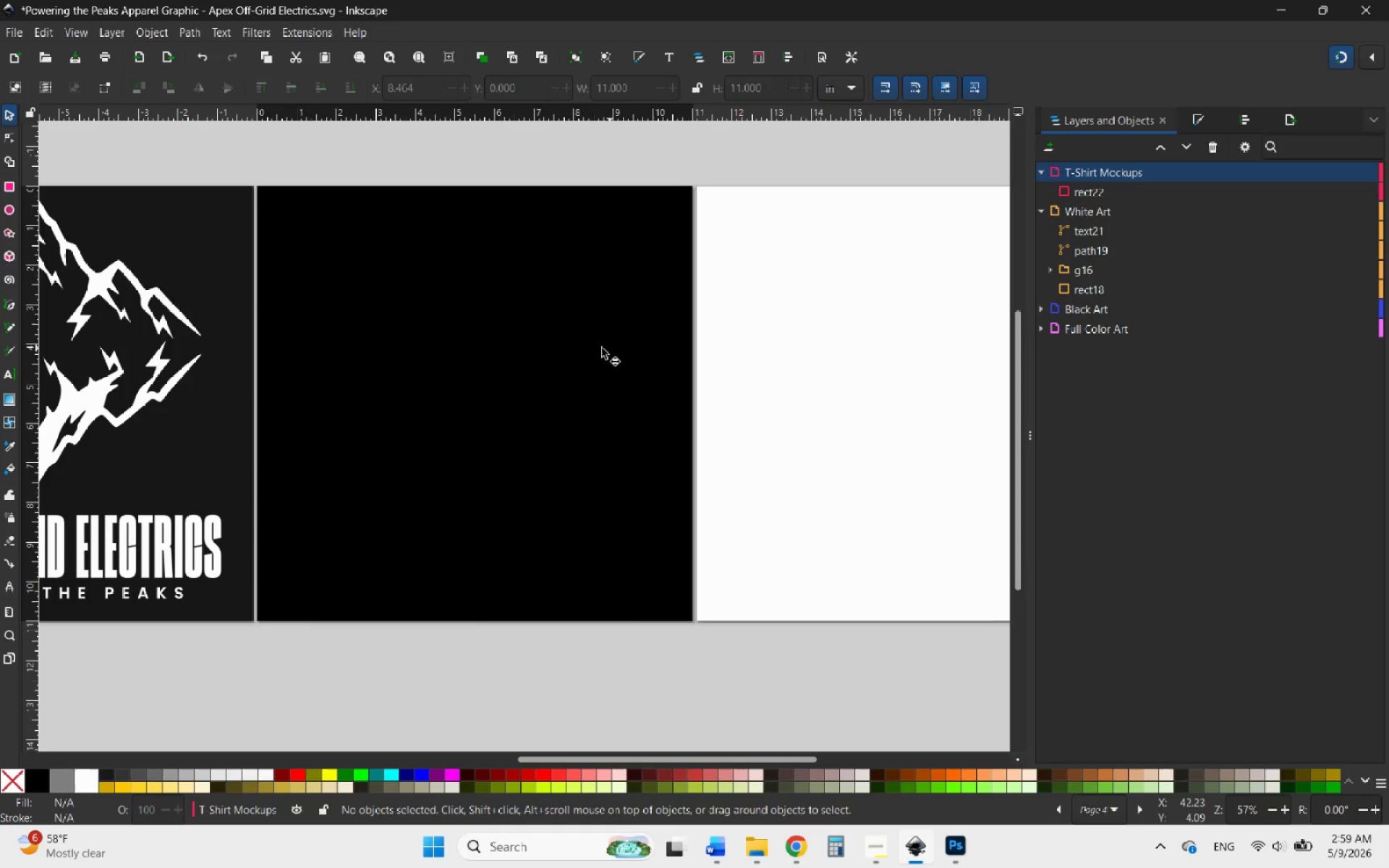 
left_click([568, 341])
 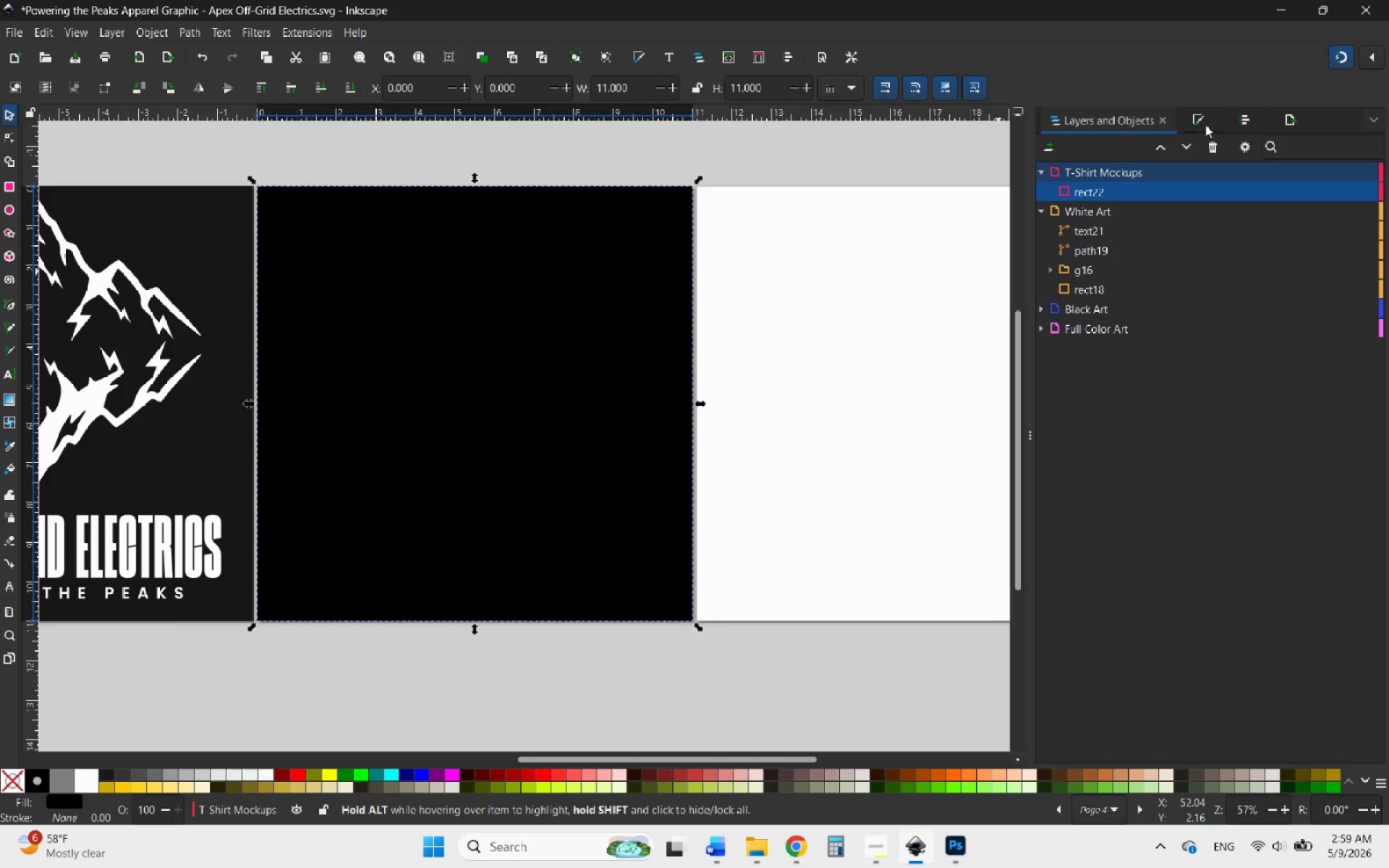 
left_click([1205, 120])
 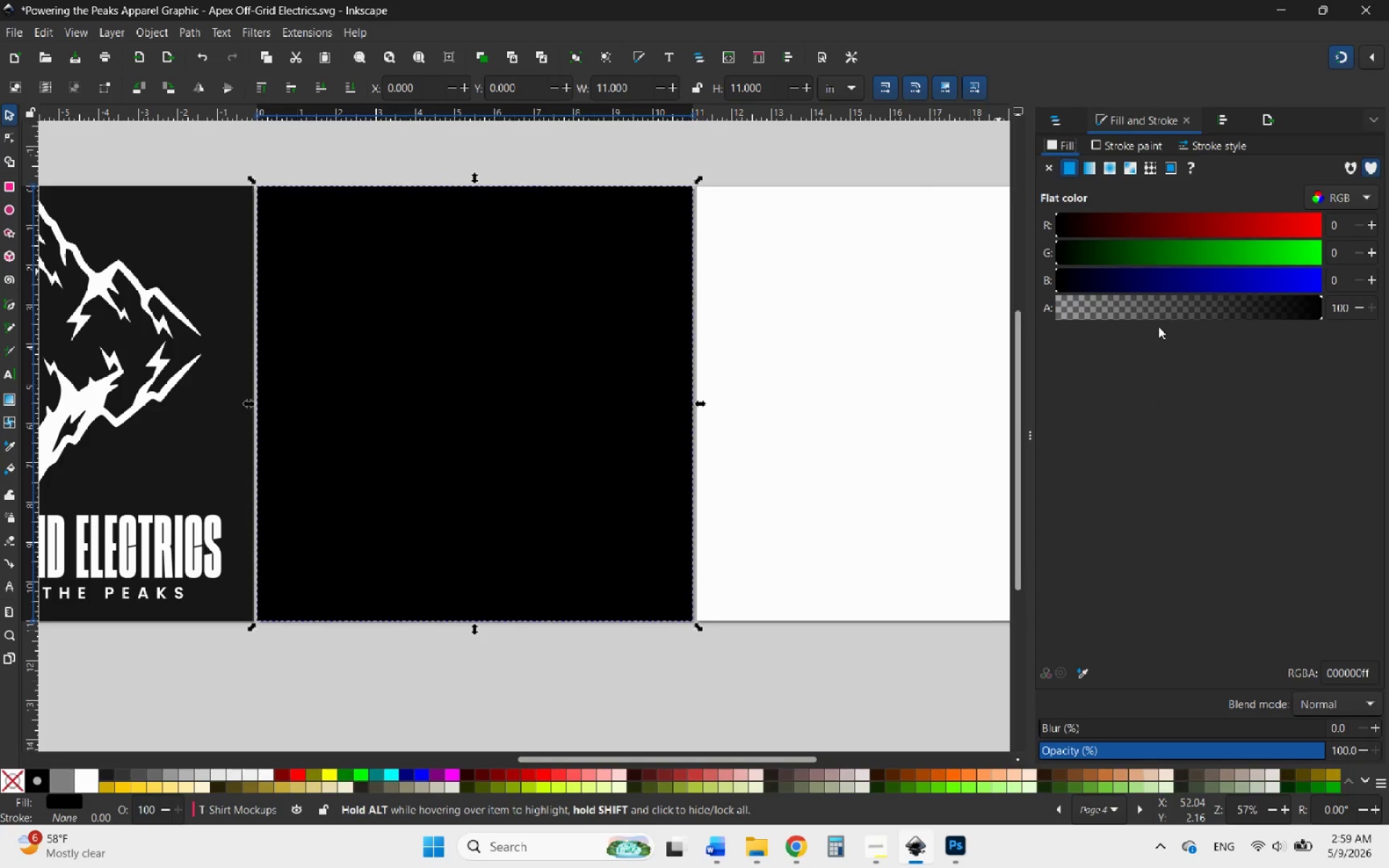 
left_click_drag(start_coordinate=[1175, 309], to_coordinate=[1166, 312])
 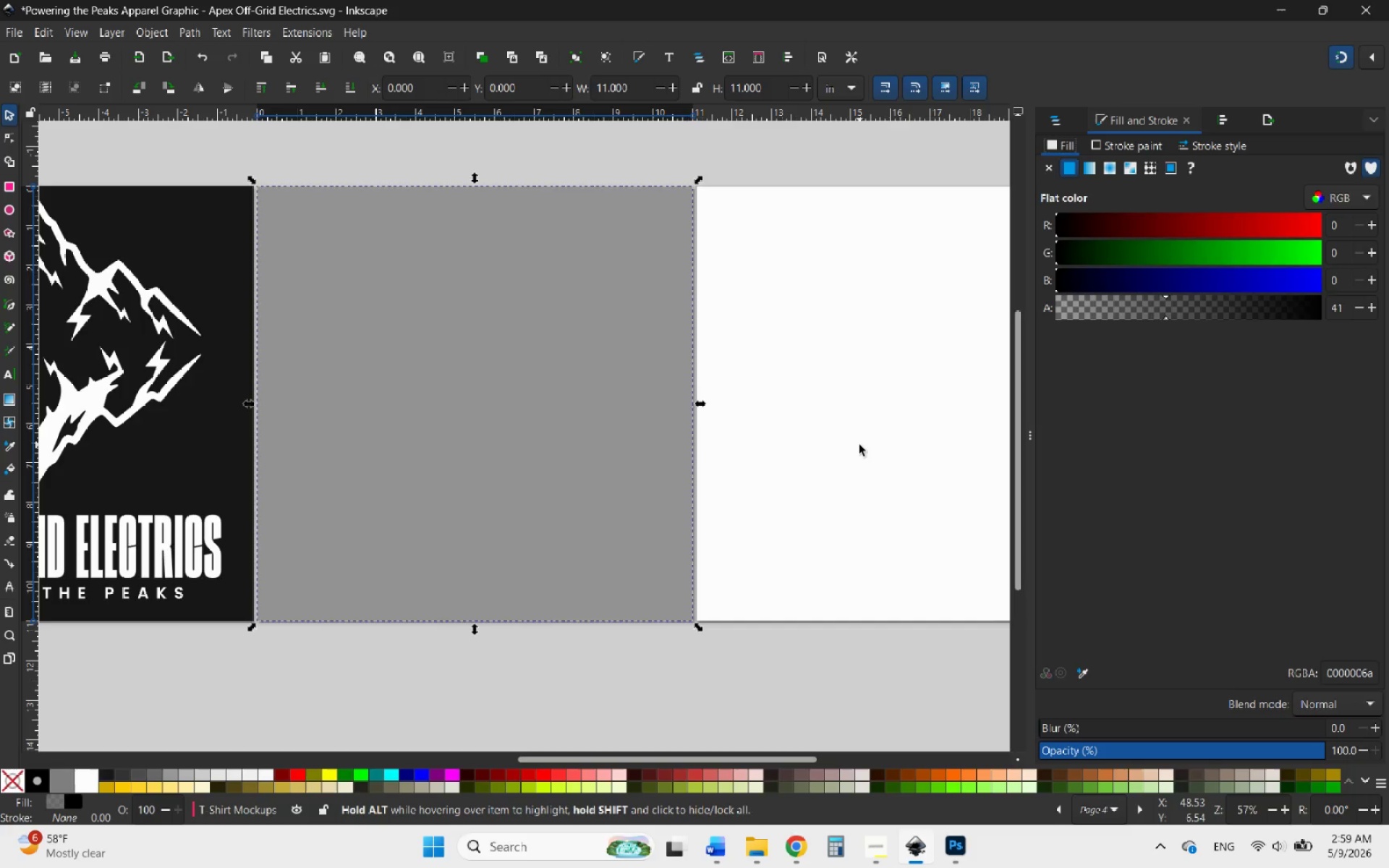 
left_click([859, 445])
 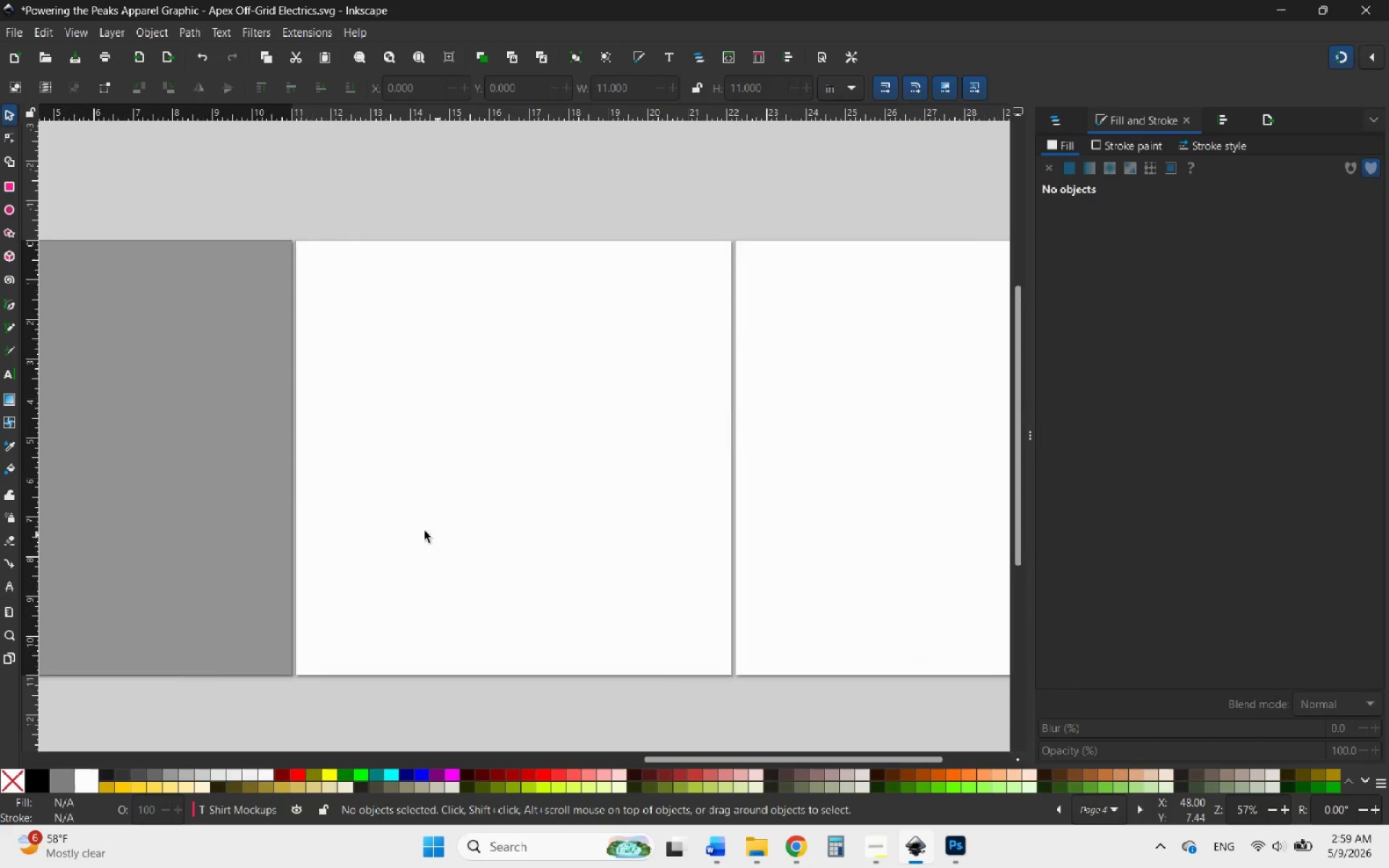 
left_click([250, 459])
 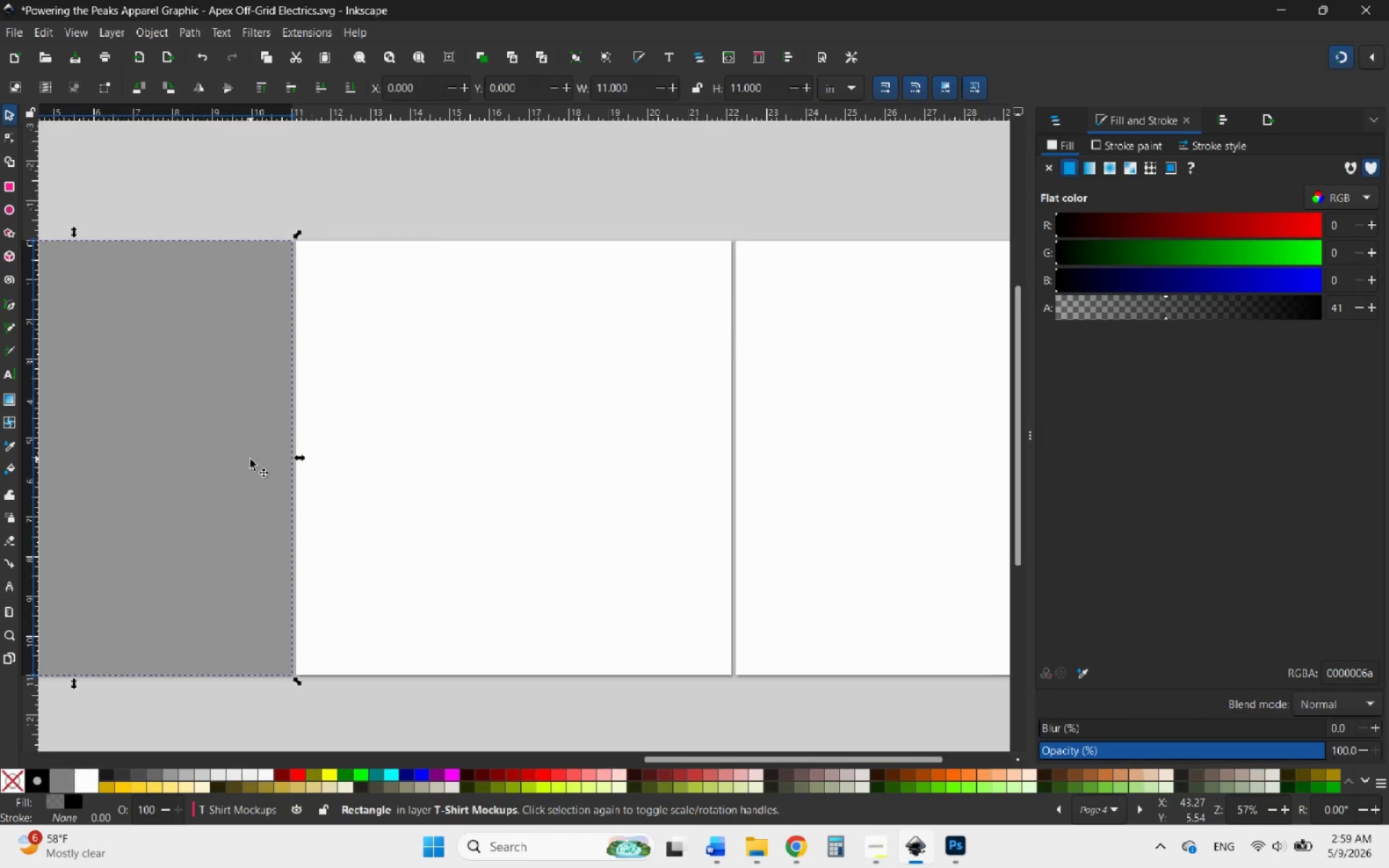 
right_click([250, 459])
 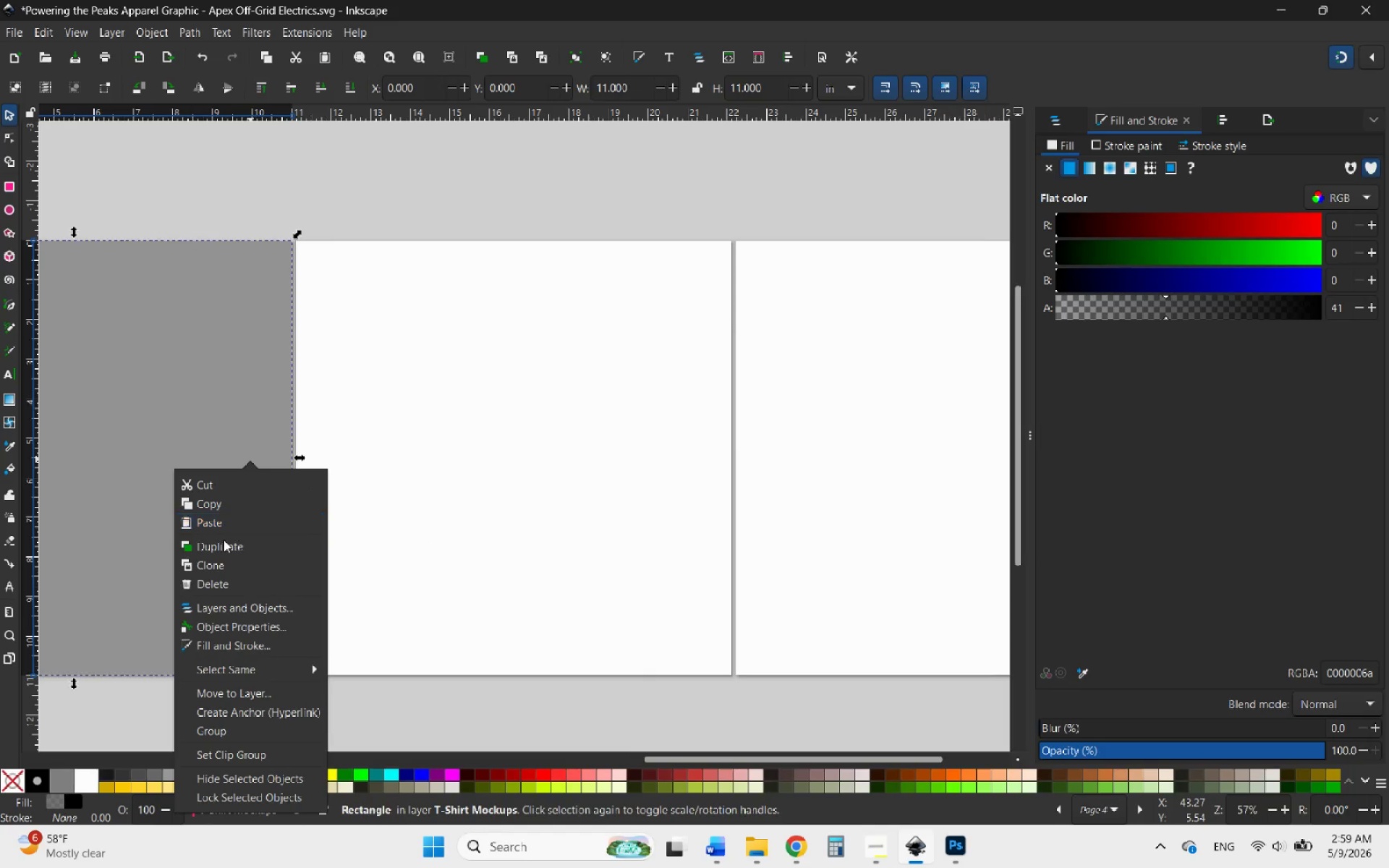 
left_click([216, 543])
 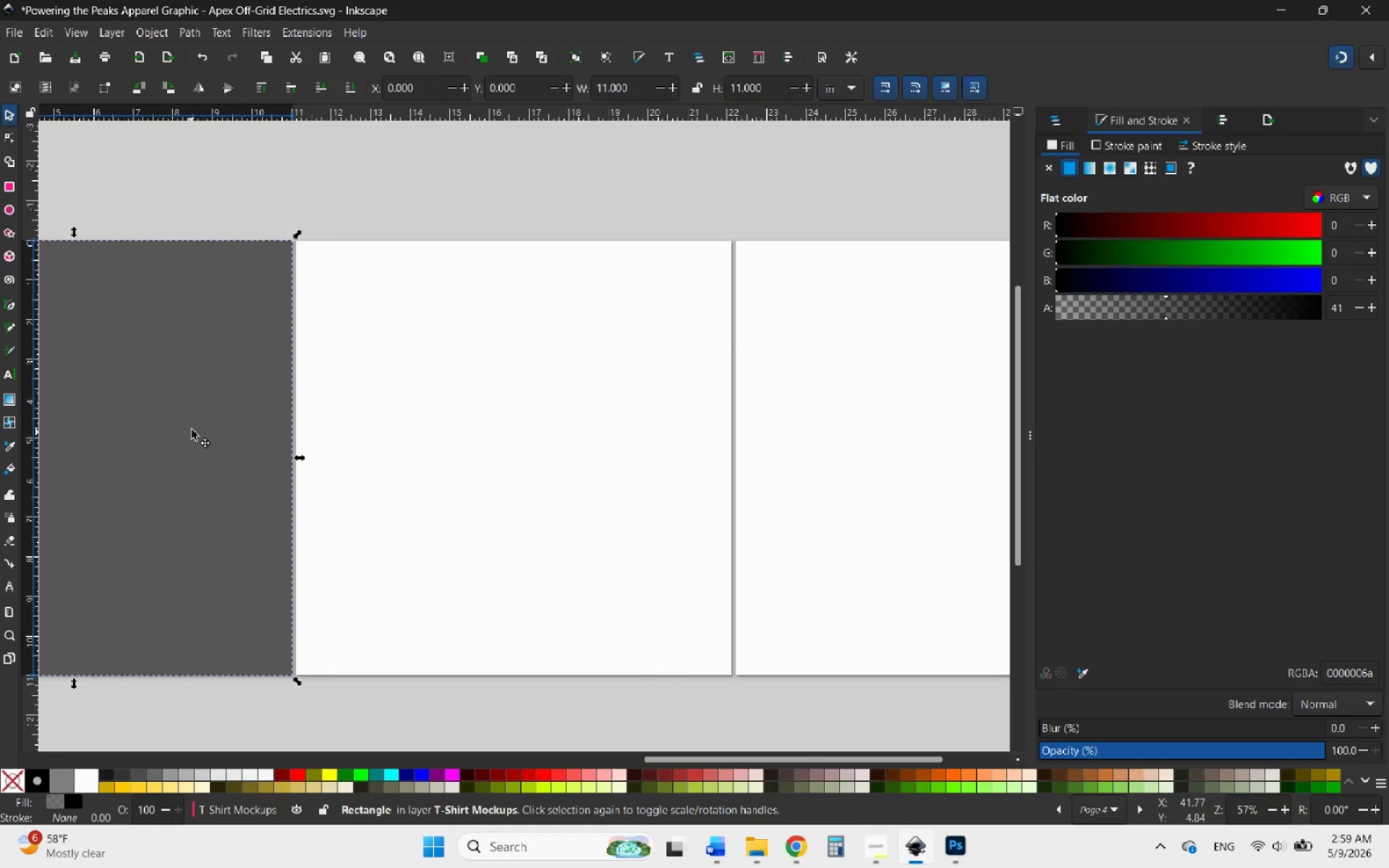 
left_click_drag(start_coordinate=[191, 430], to_coordinate=[632, 447])
 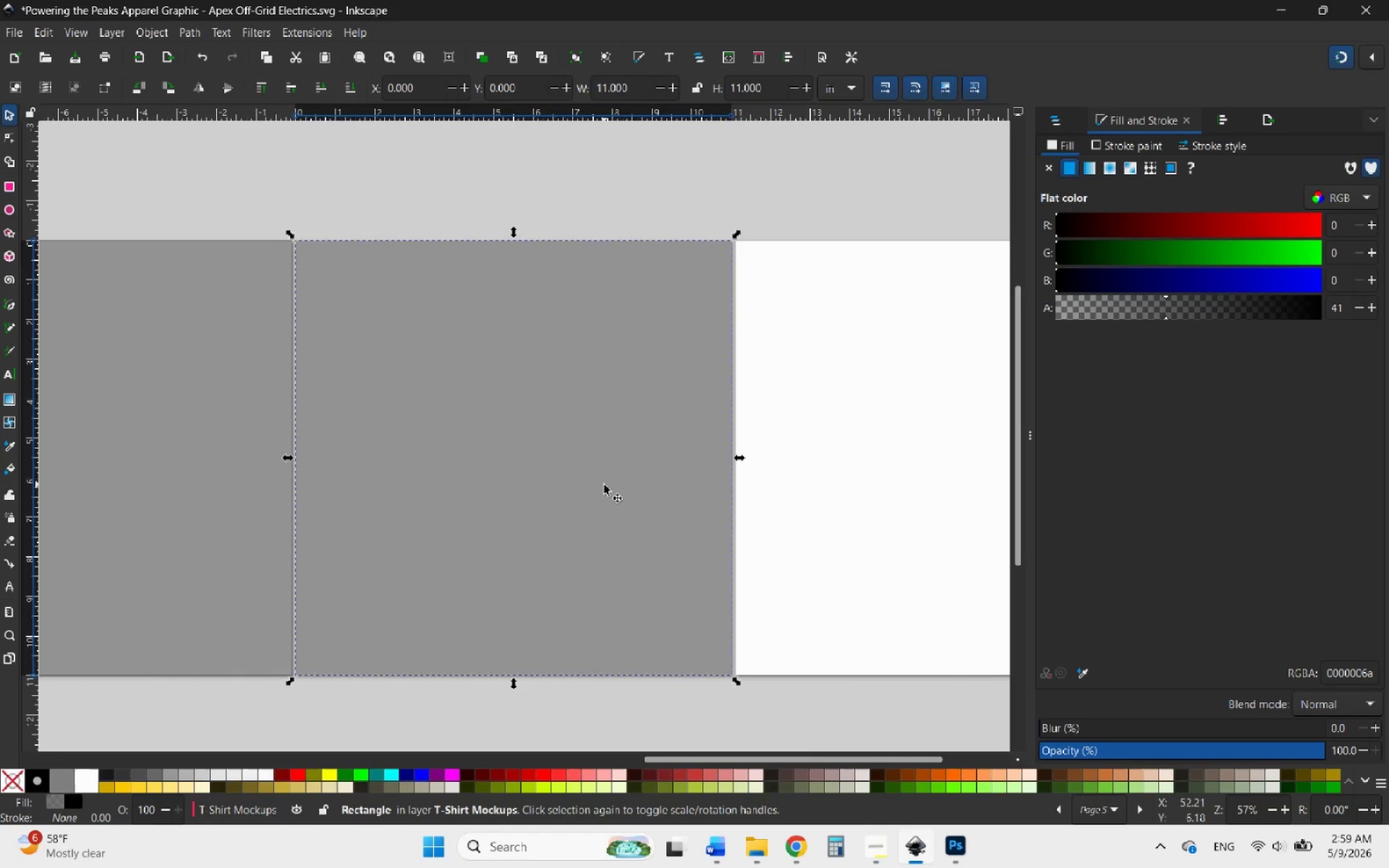 
hold_key(key=ControlLeft, duration=1.8)
 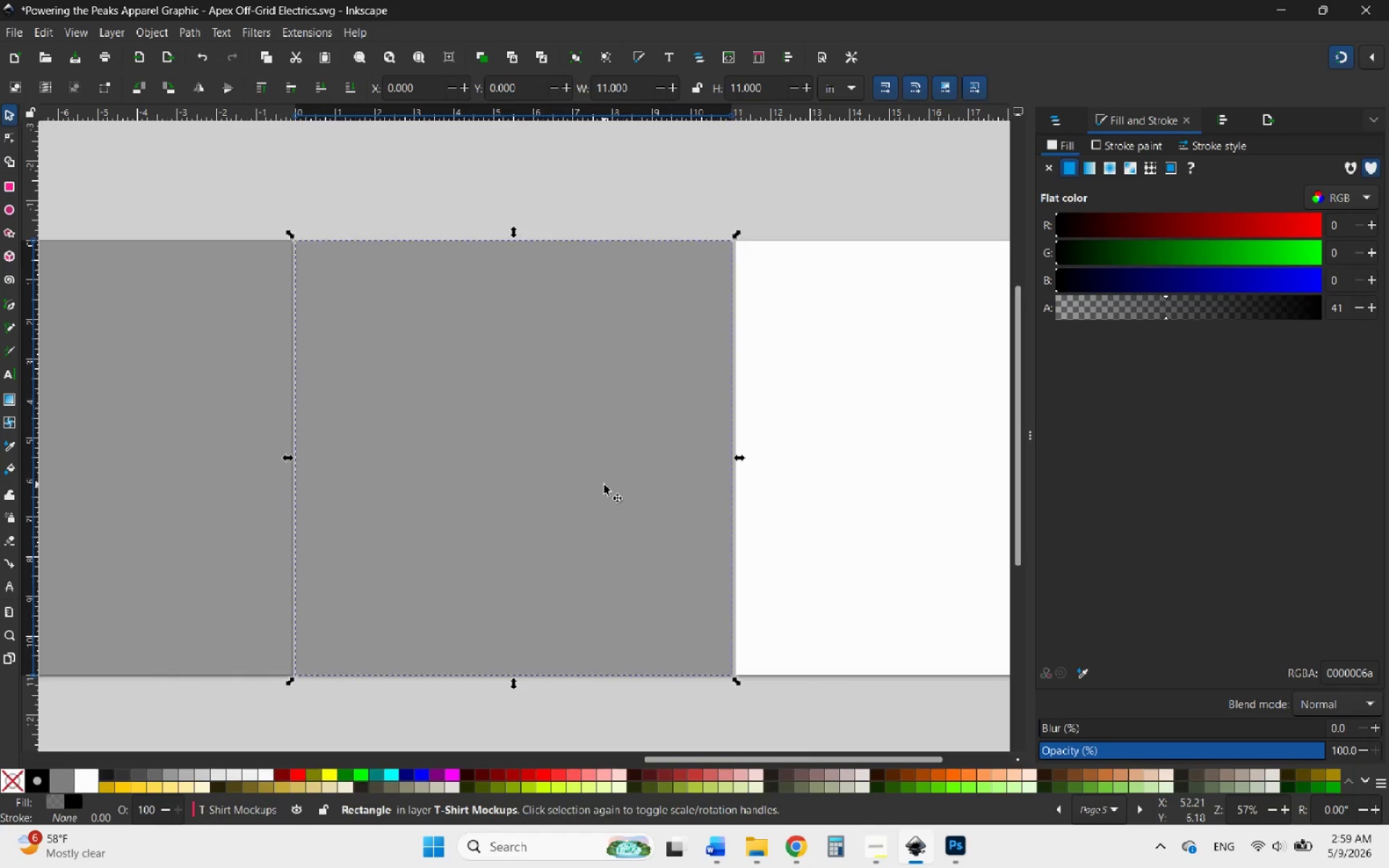 
right_click([604, 485])
 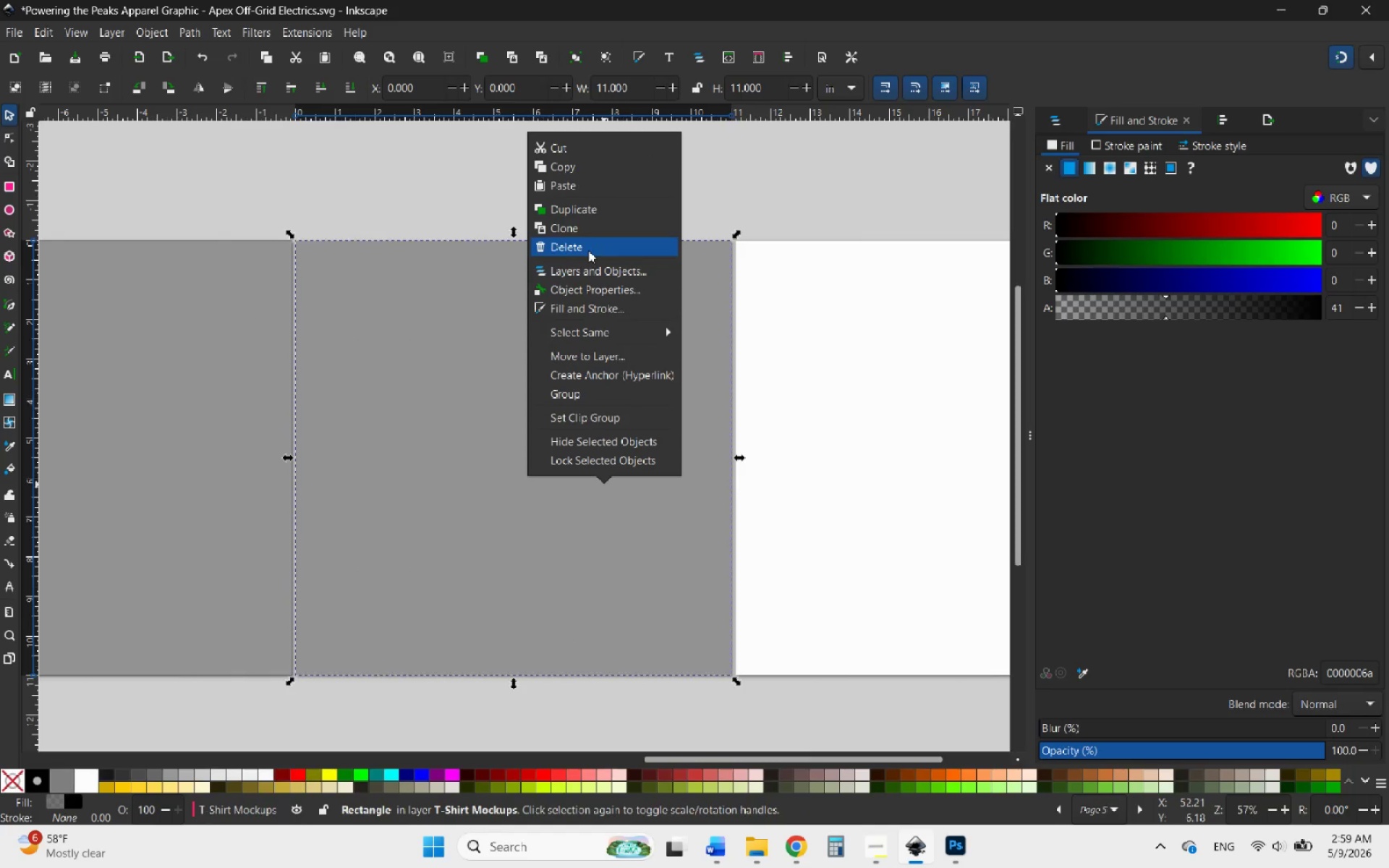 
left_click([579, 205])
 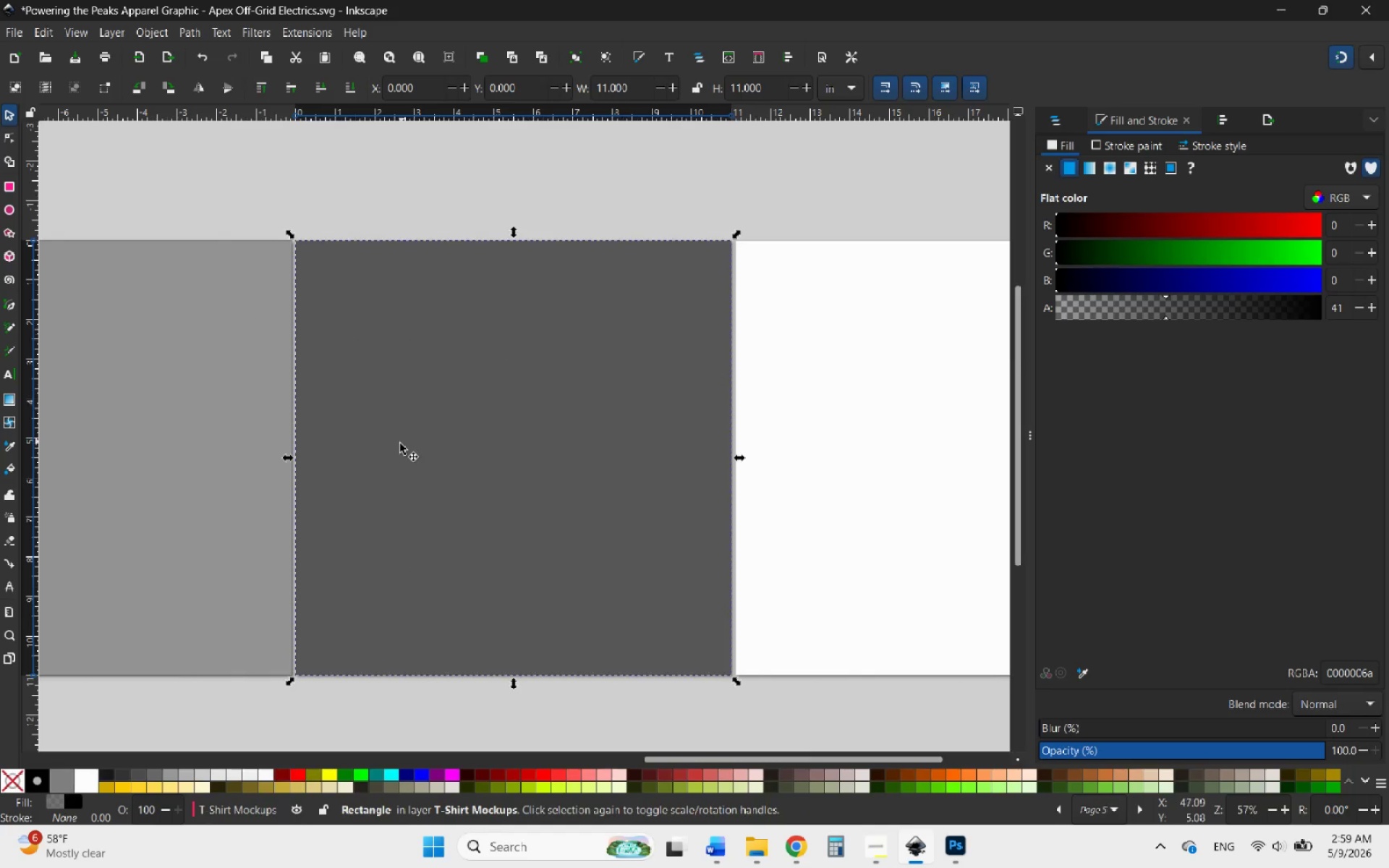 
left_click_drag(start_coordinate=[399, 448], to_coordinate=[848, 435])
 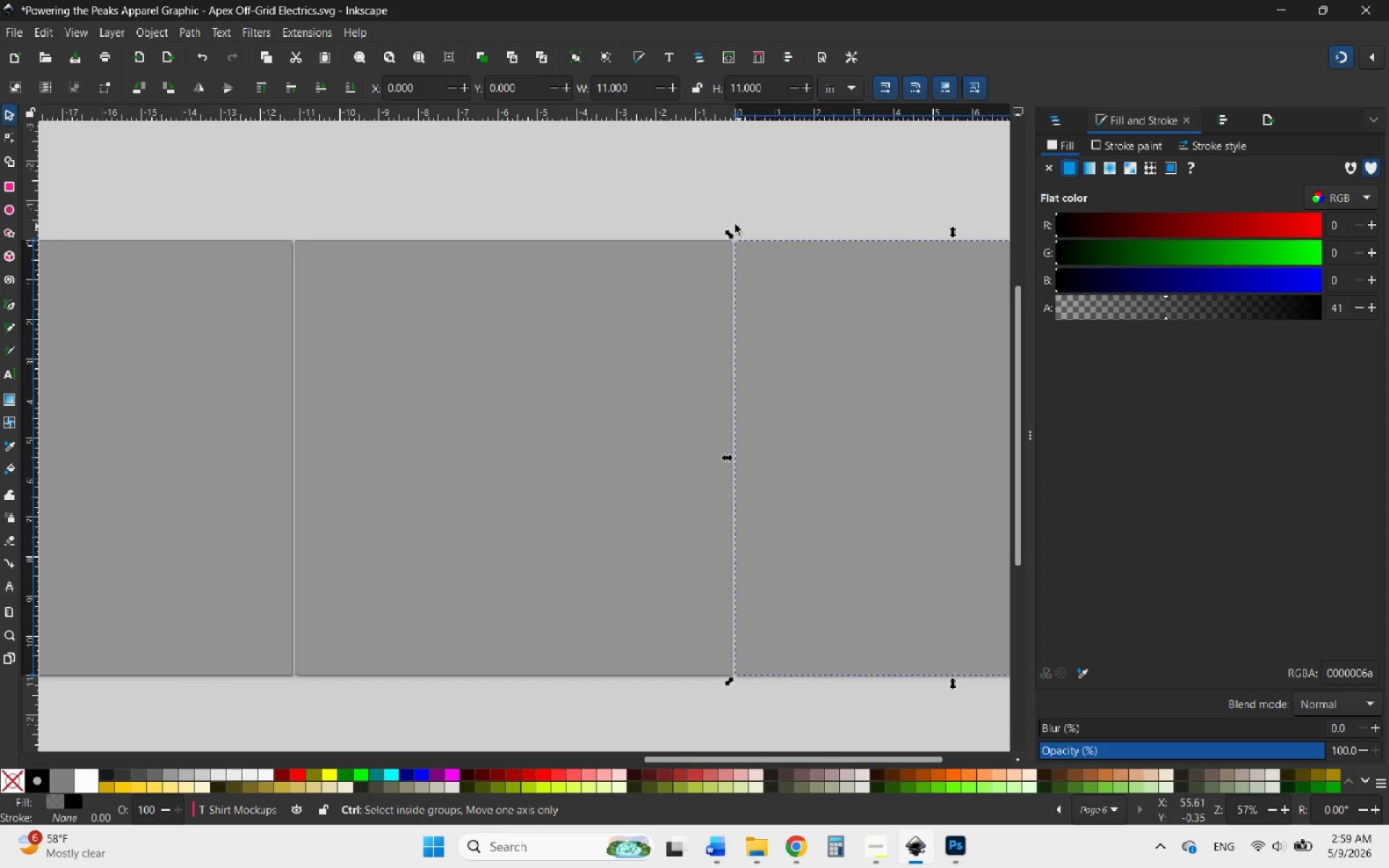 
hold_key(key=ControlLeft, duration=1.61)
 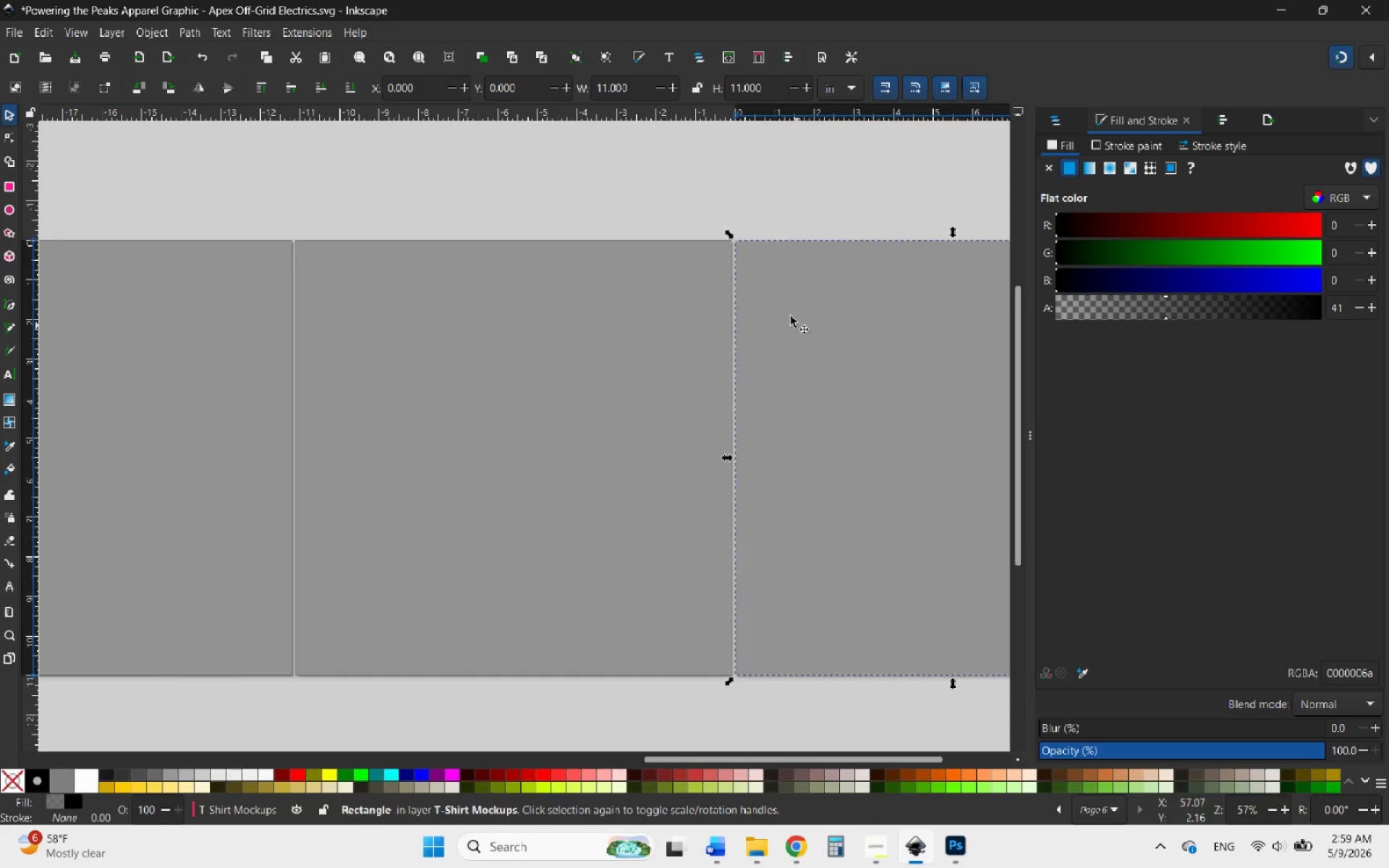 
hold_key(key=ControlLeft, duration=3.0)
scroll: coordinate [733, 221], scroll_direction: up, amount: 5.0
 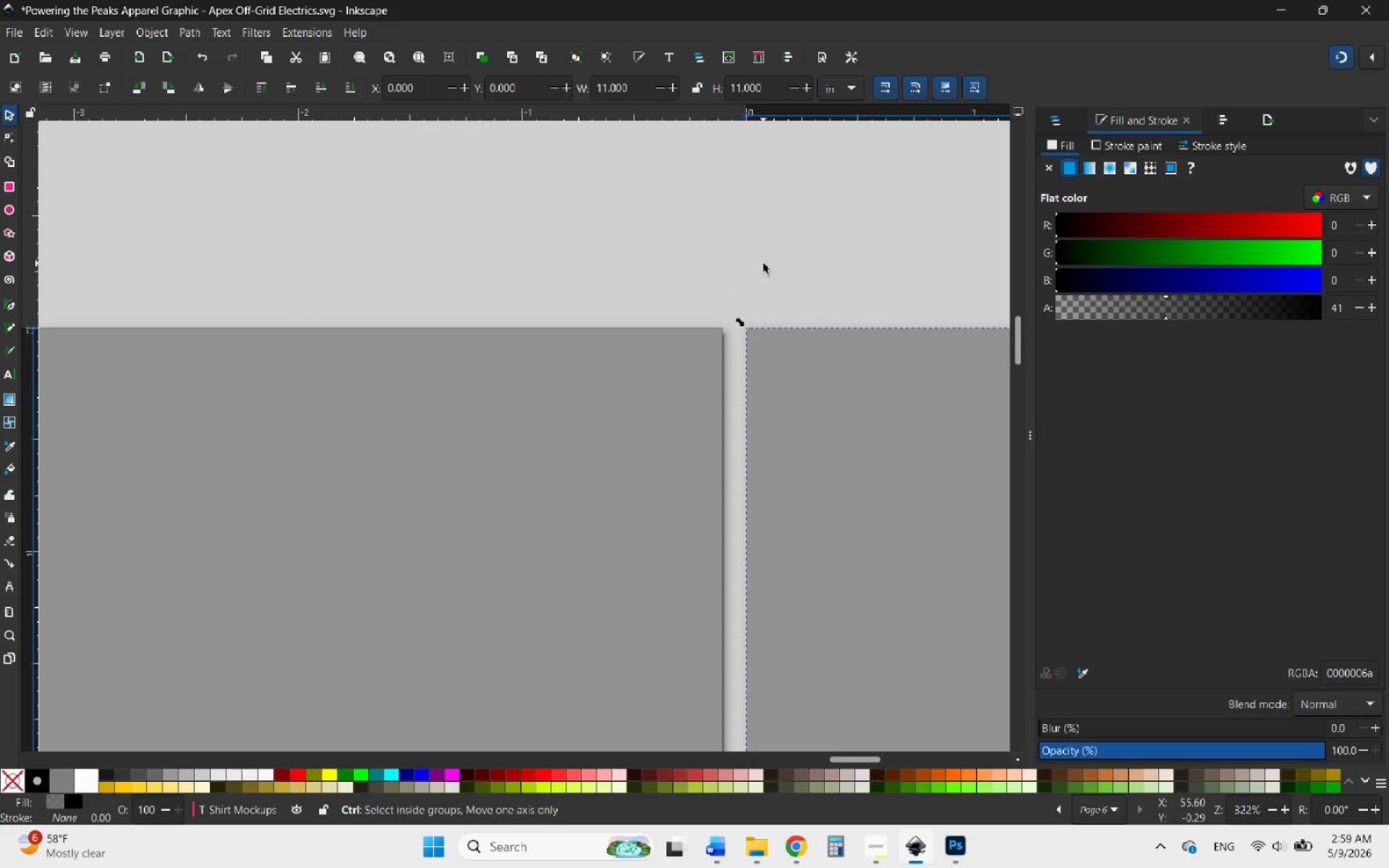 
scroll: coordinate [763, 263], scroll_direction: down, amount: 2.0
 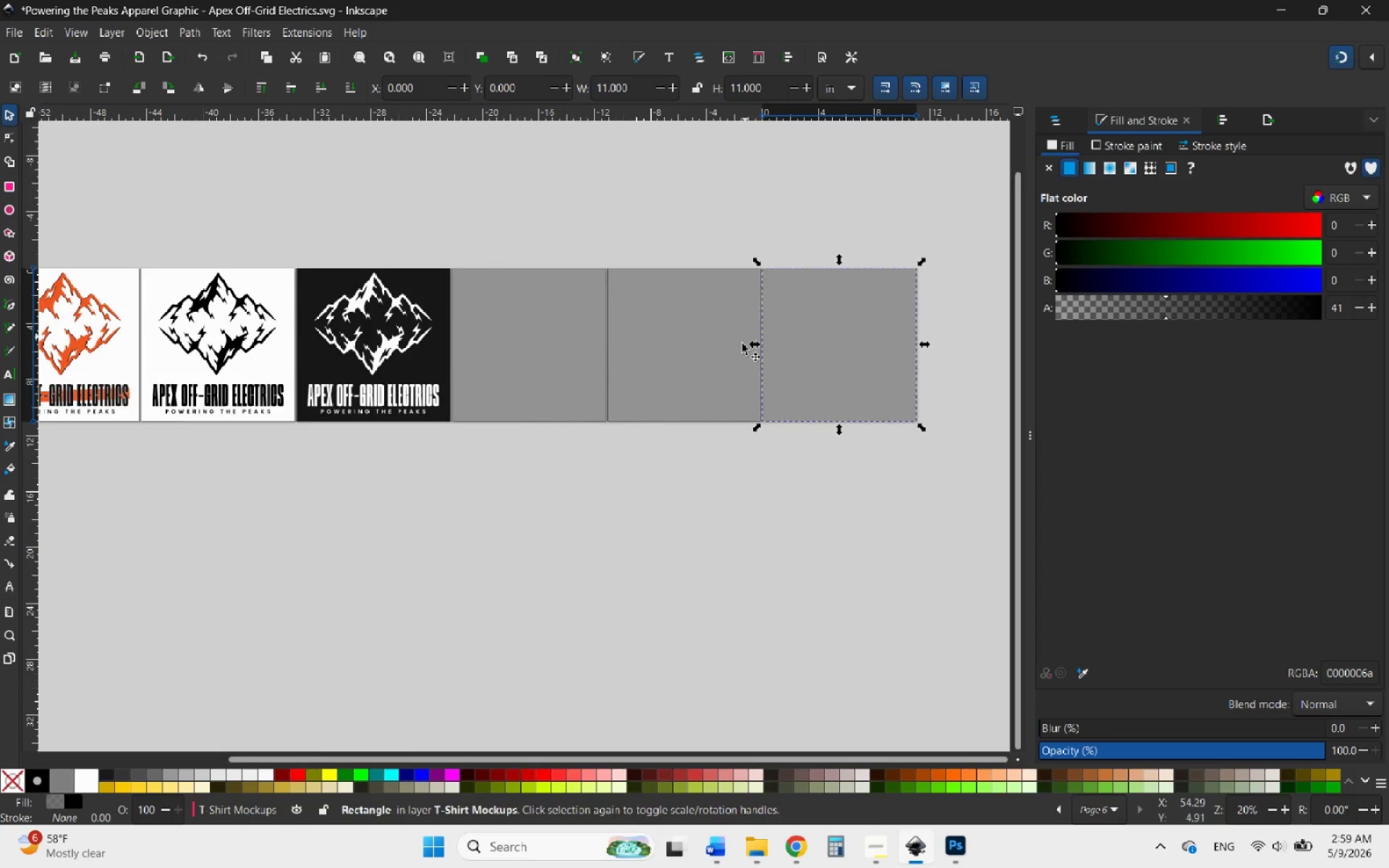 
left_click([678, 496])
 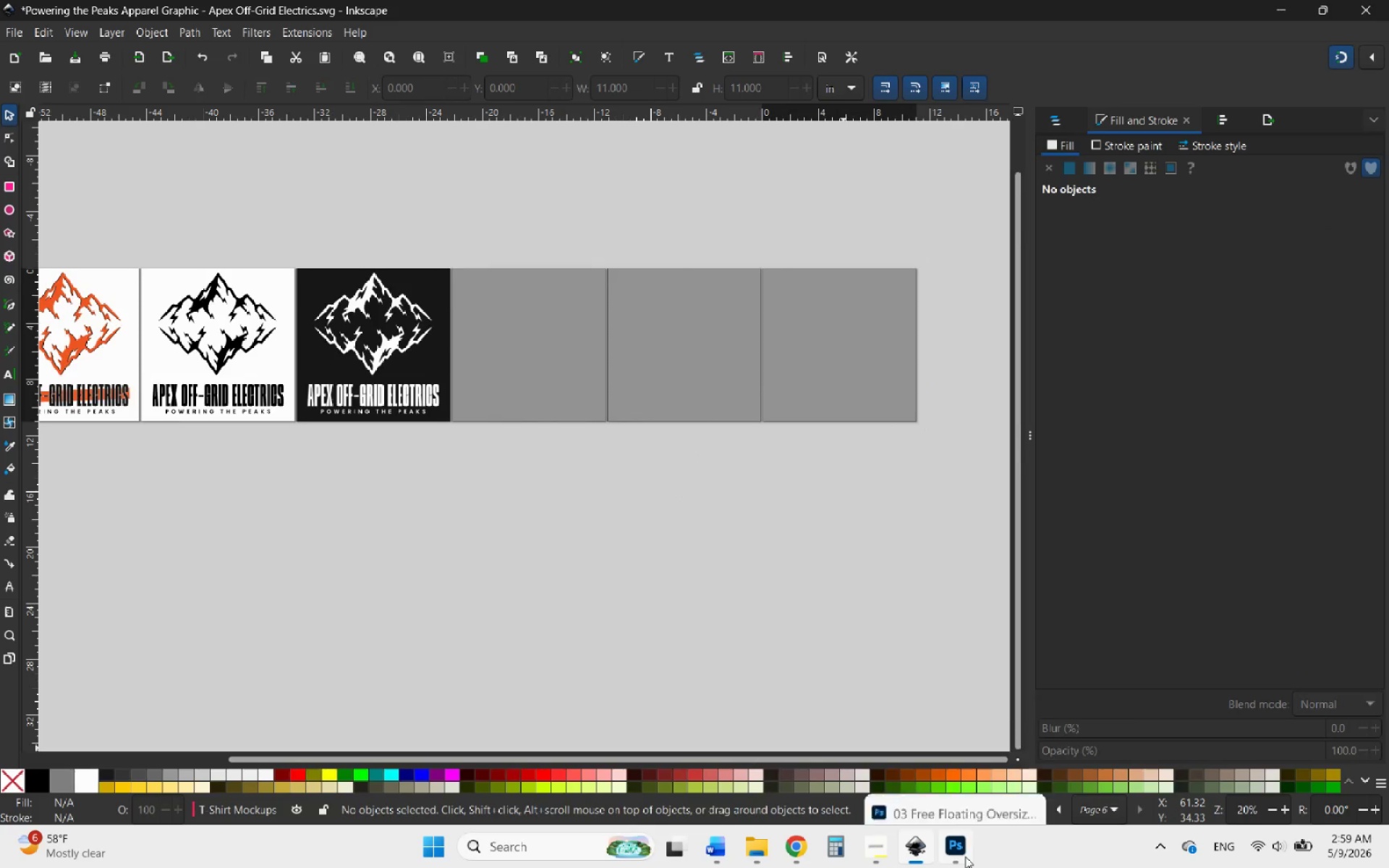 
left_click([965, 856])
 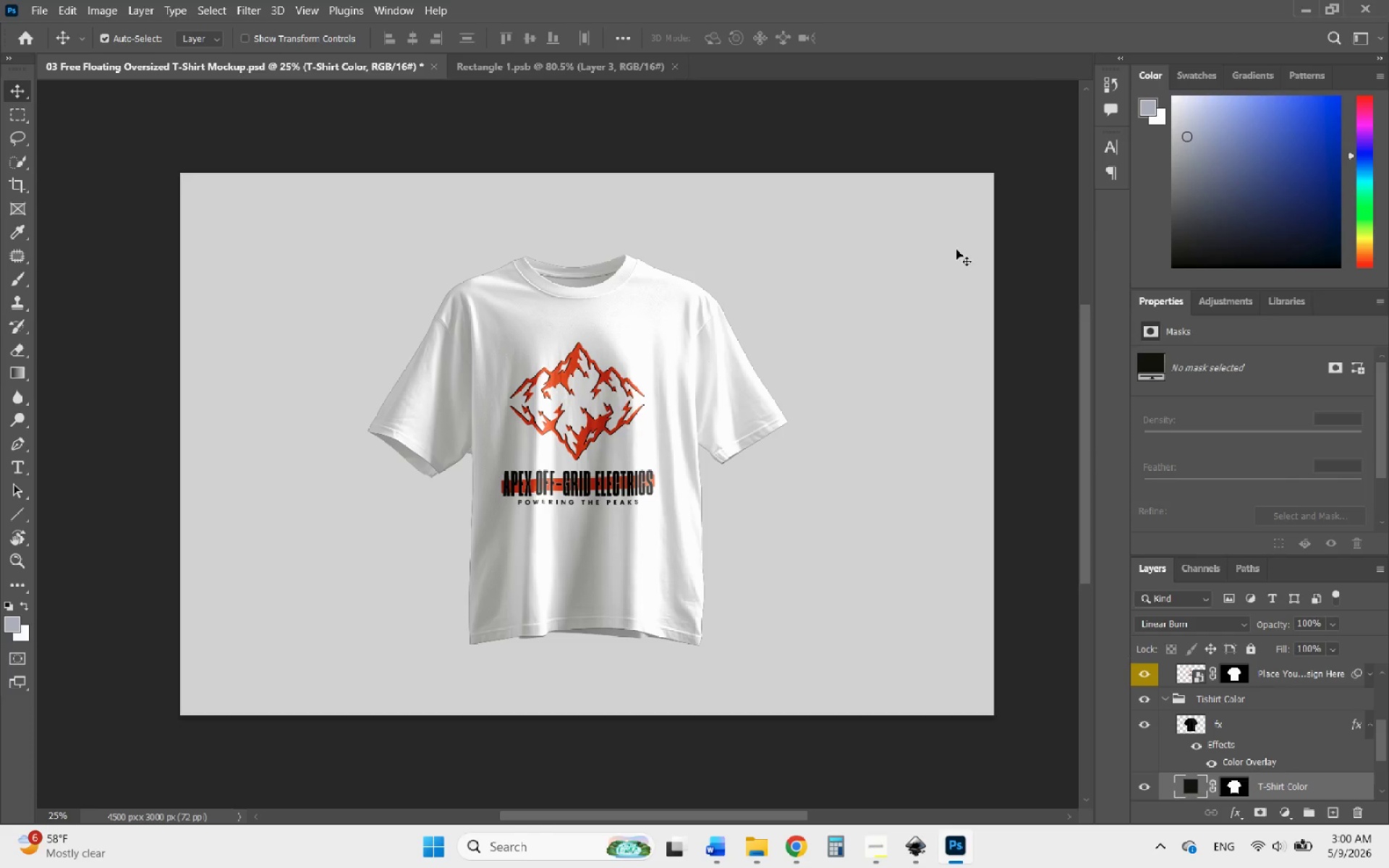 
left_click([607, 73])
 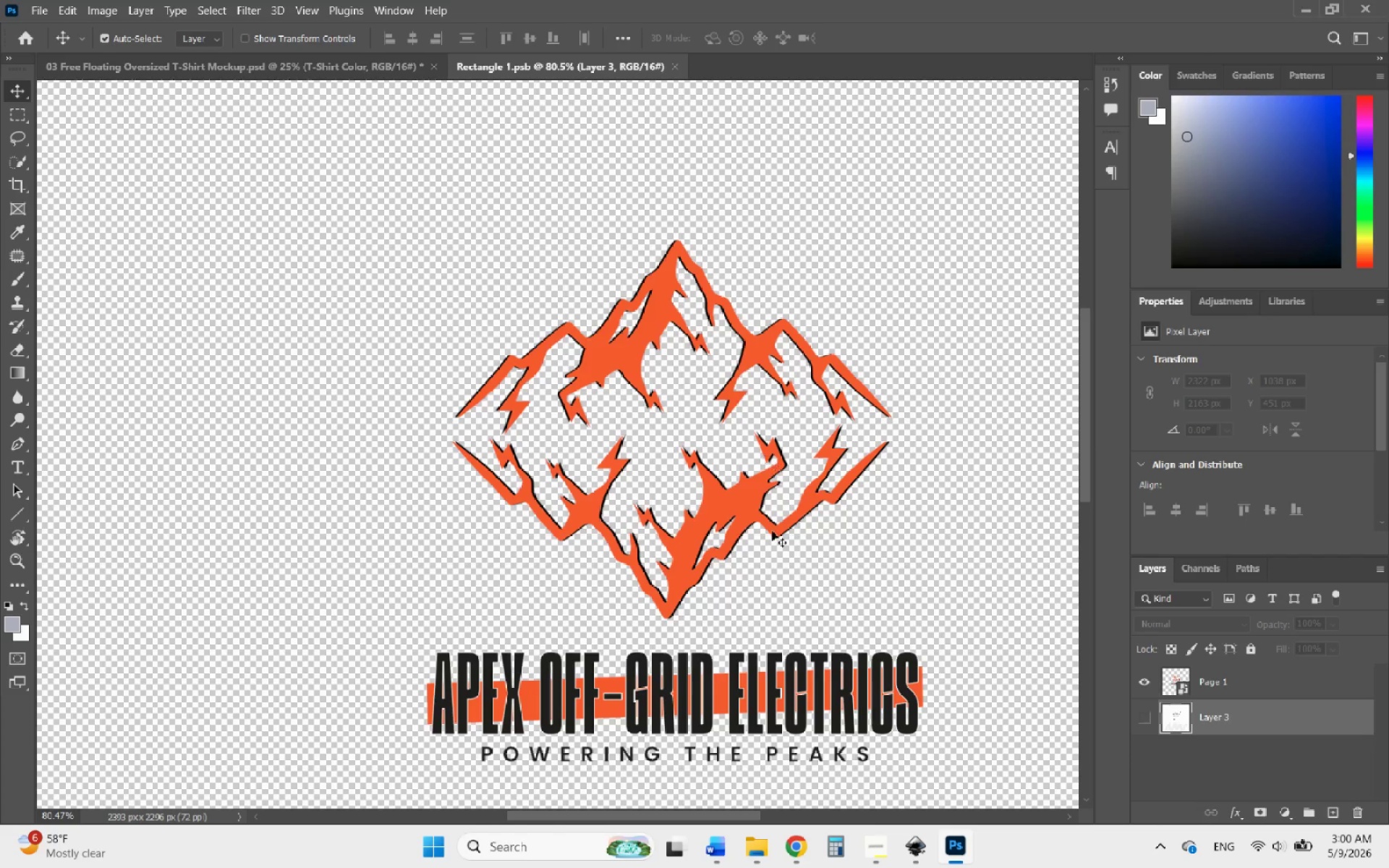 
scroll: coordinate [761, 560], scroll_direction: down, amount: 6.0
 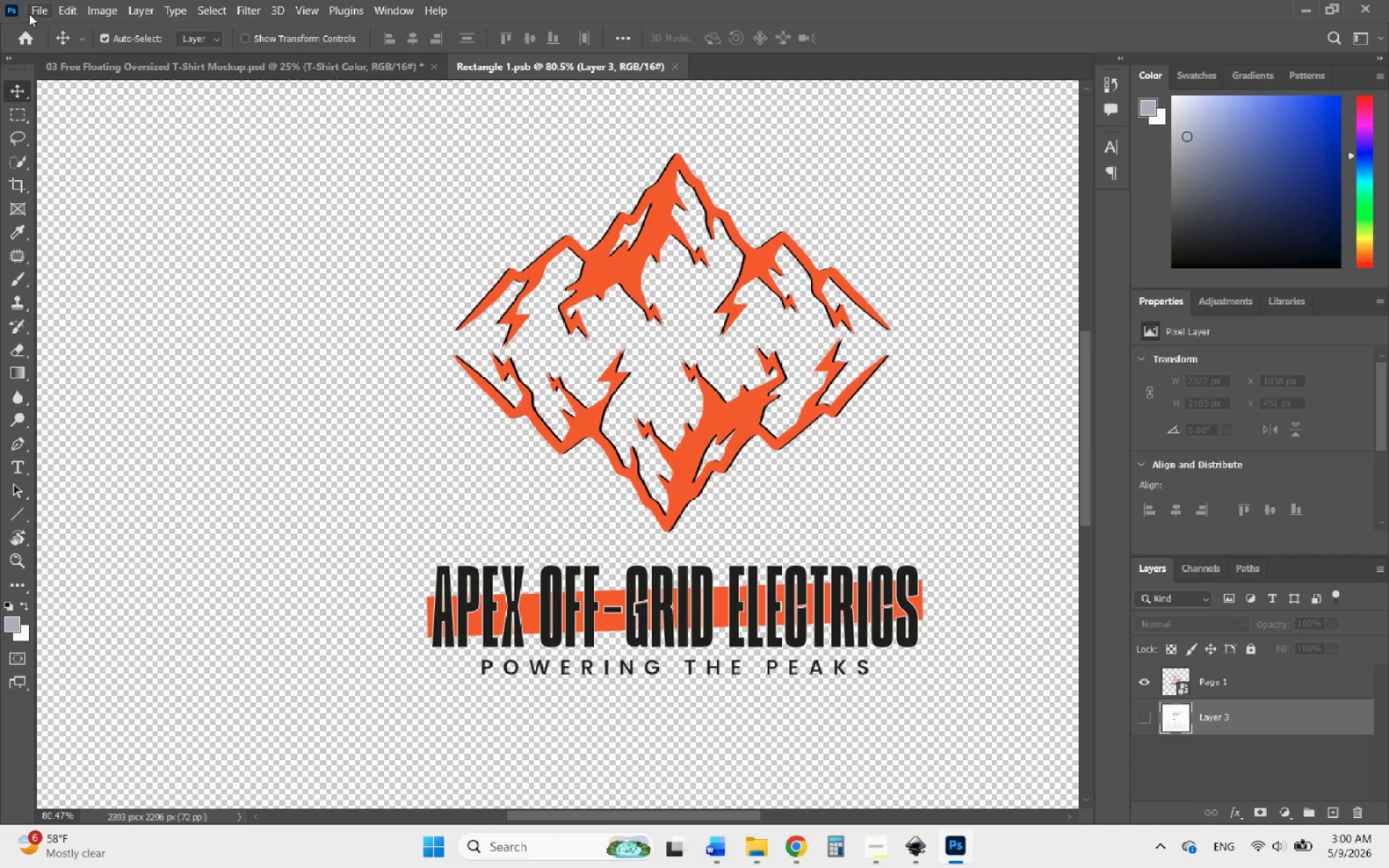 
left_click([38, 9])
 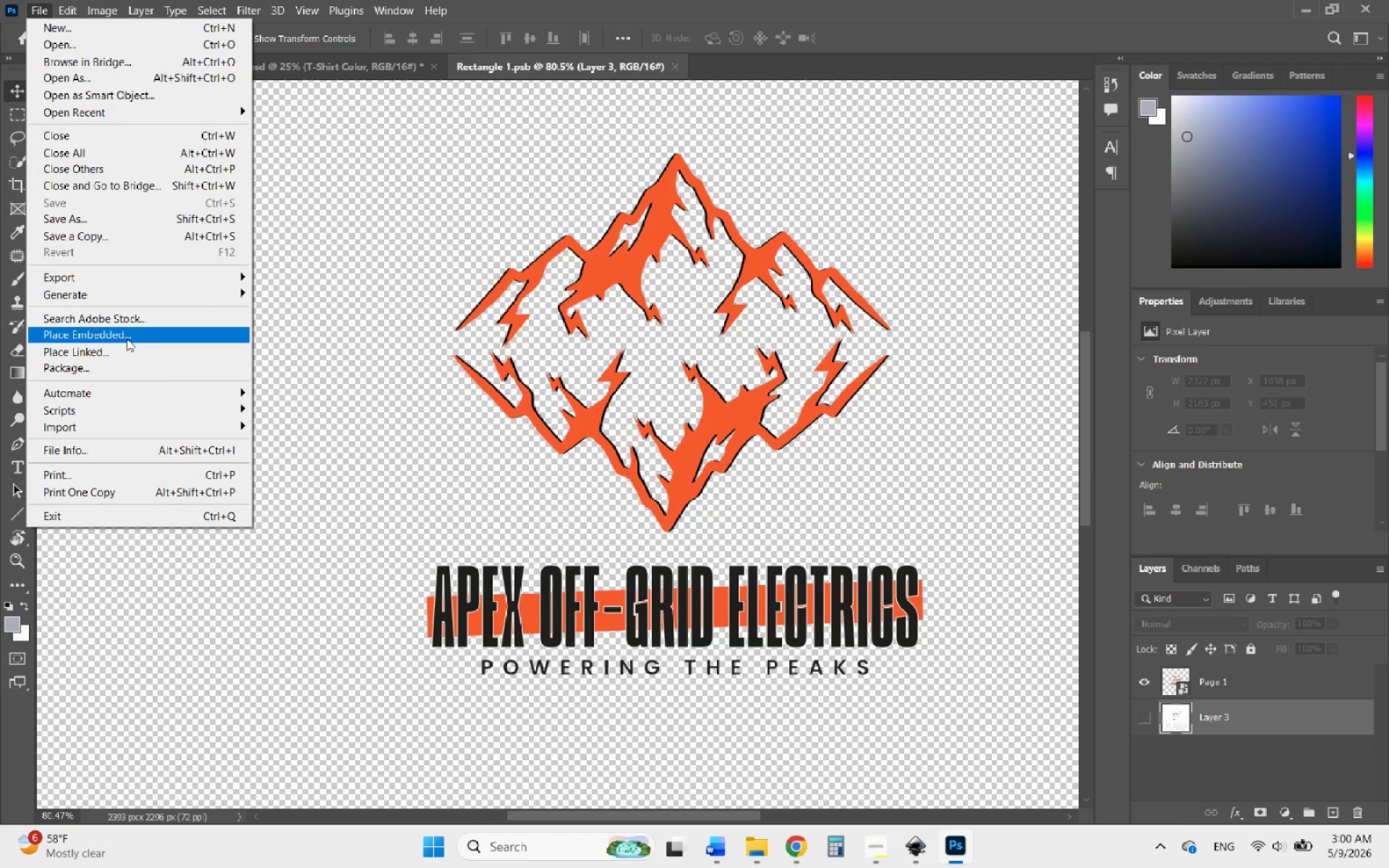 
left_click([127, 333])
 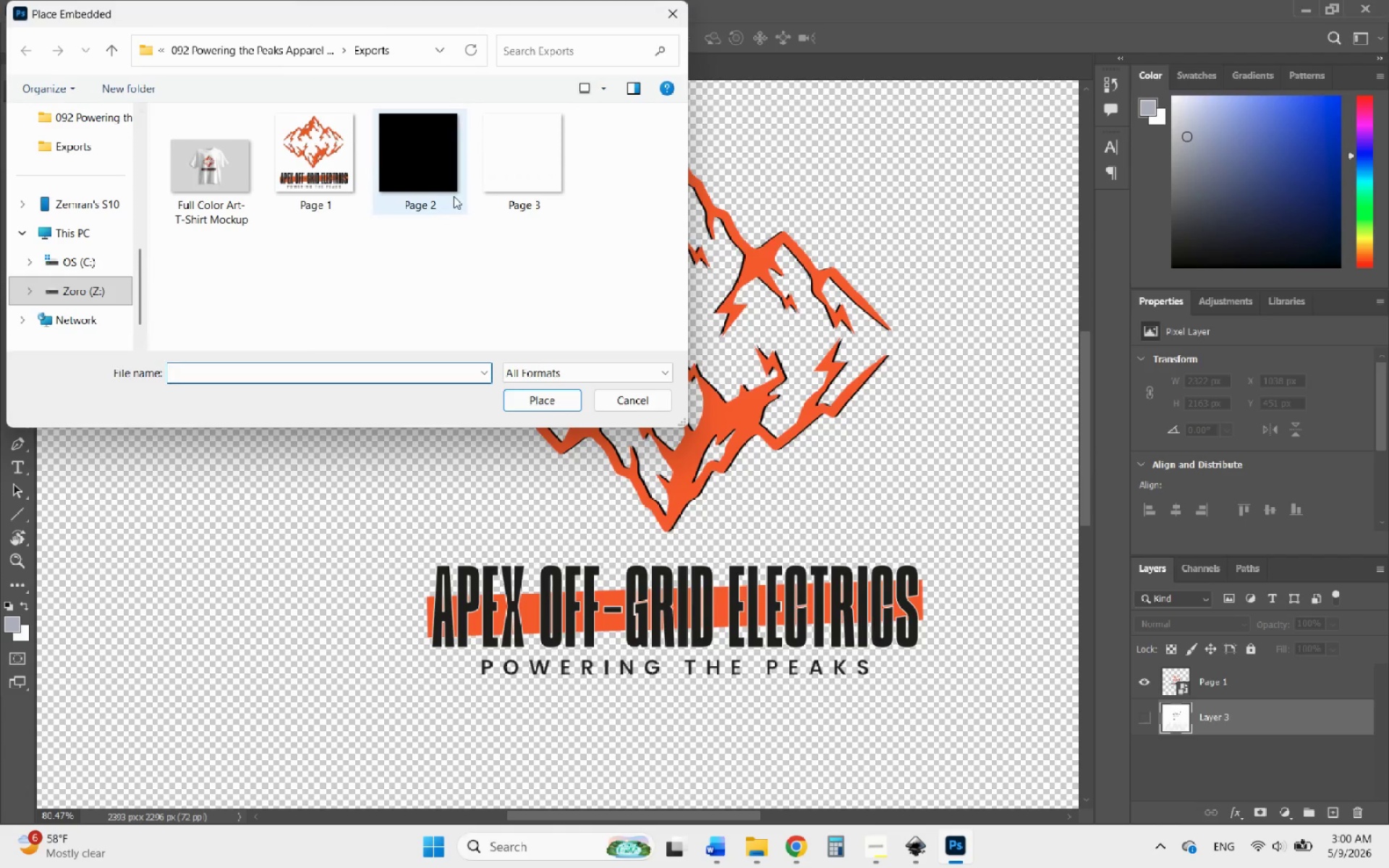 
left_click([412, 180])
 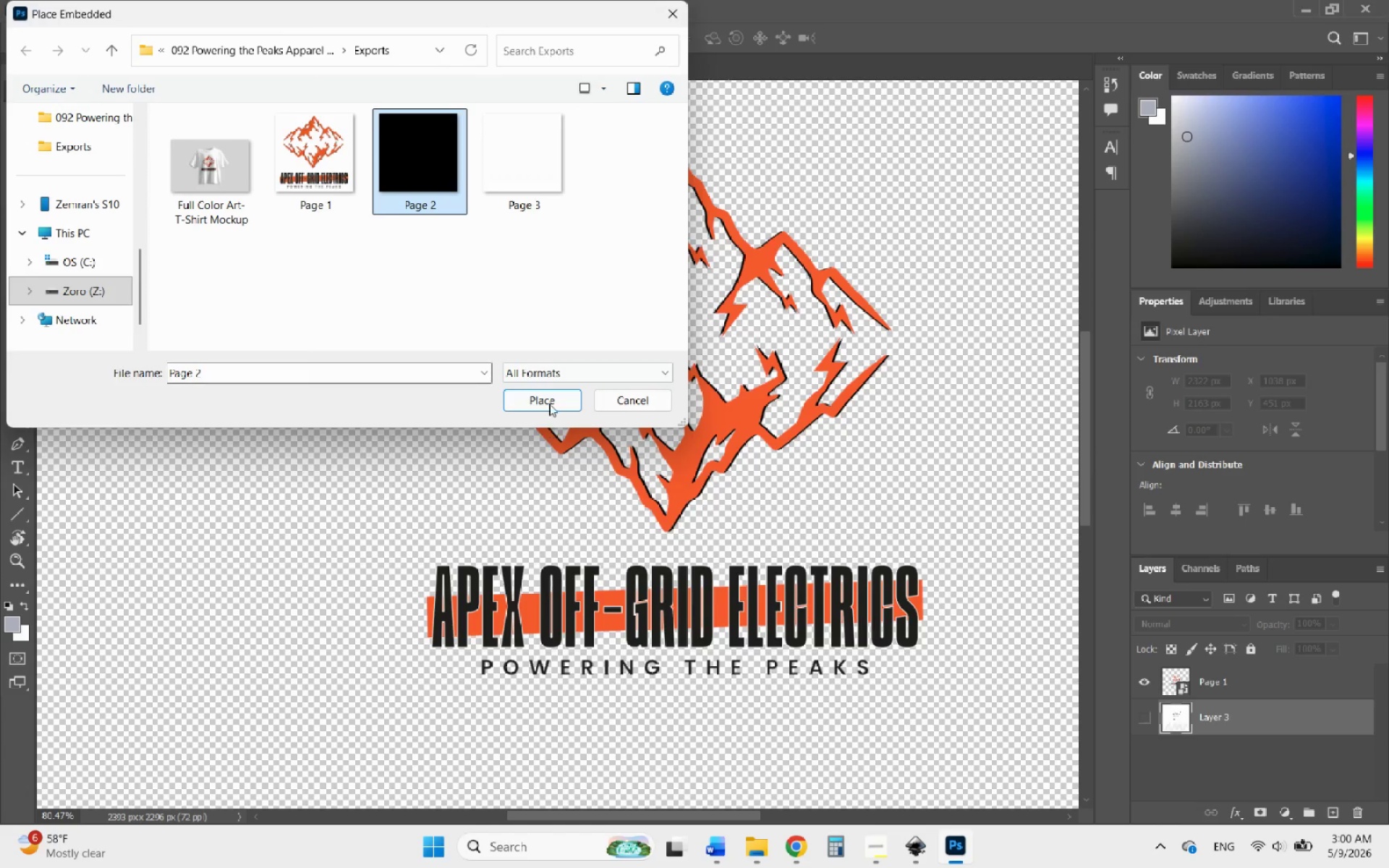 
left_click([548, 402])
 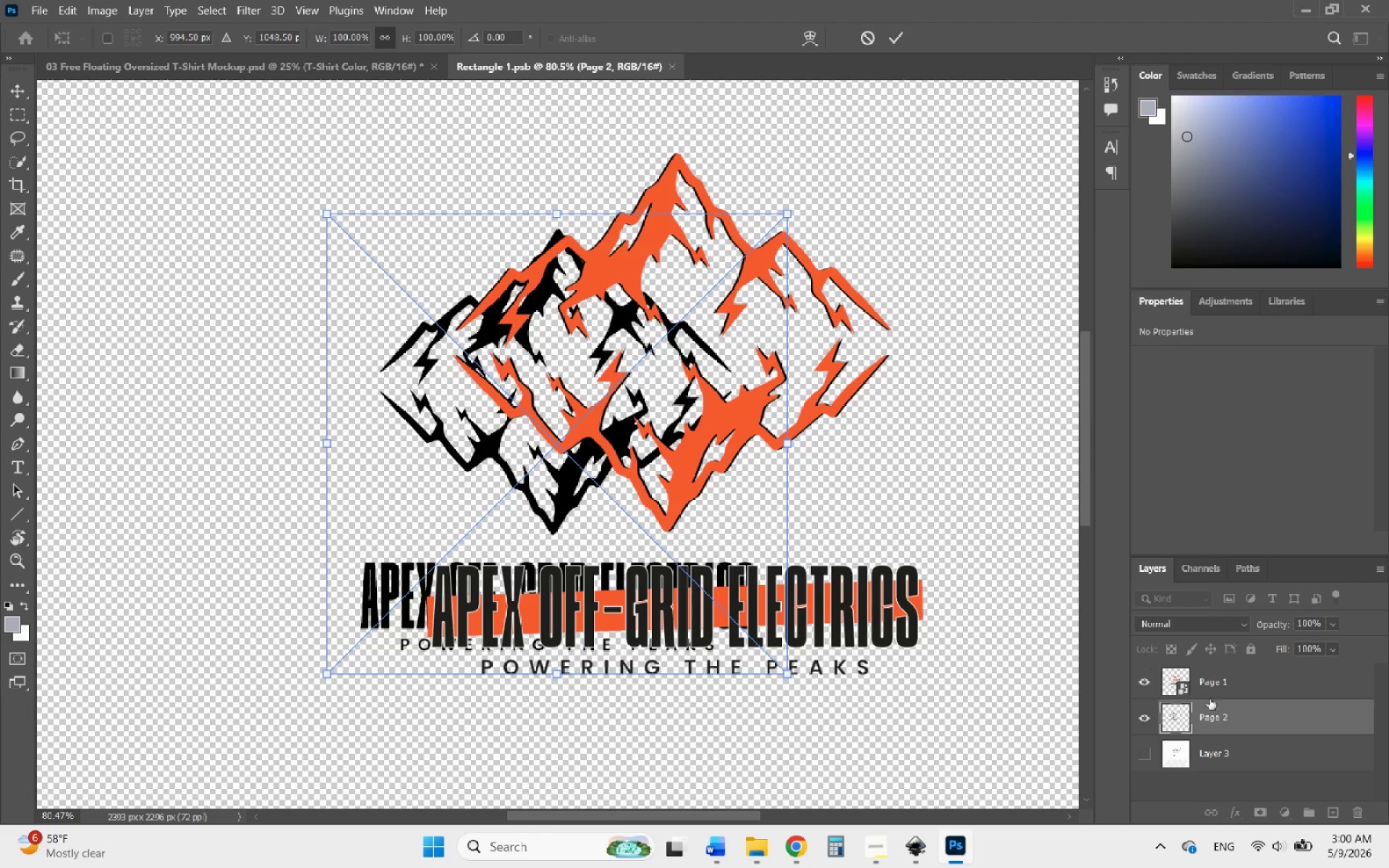 
left_click_drag(start_coordinate=[1234, 713], to_coordinate=[1227, 675])
 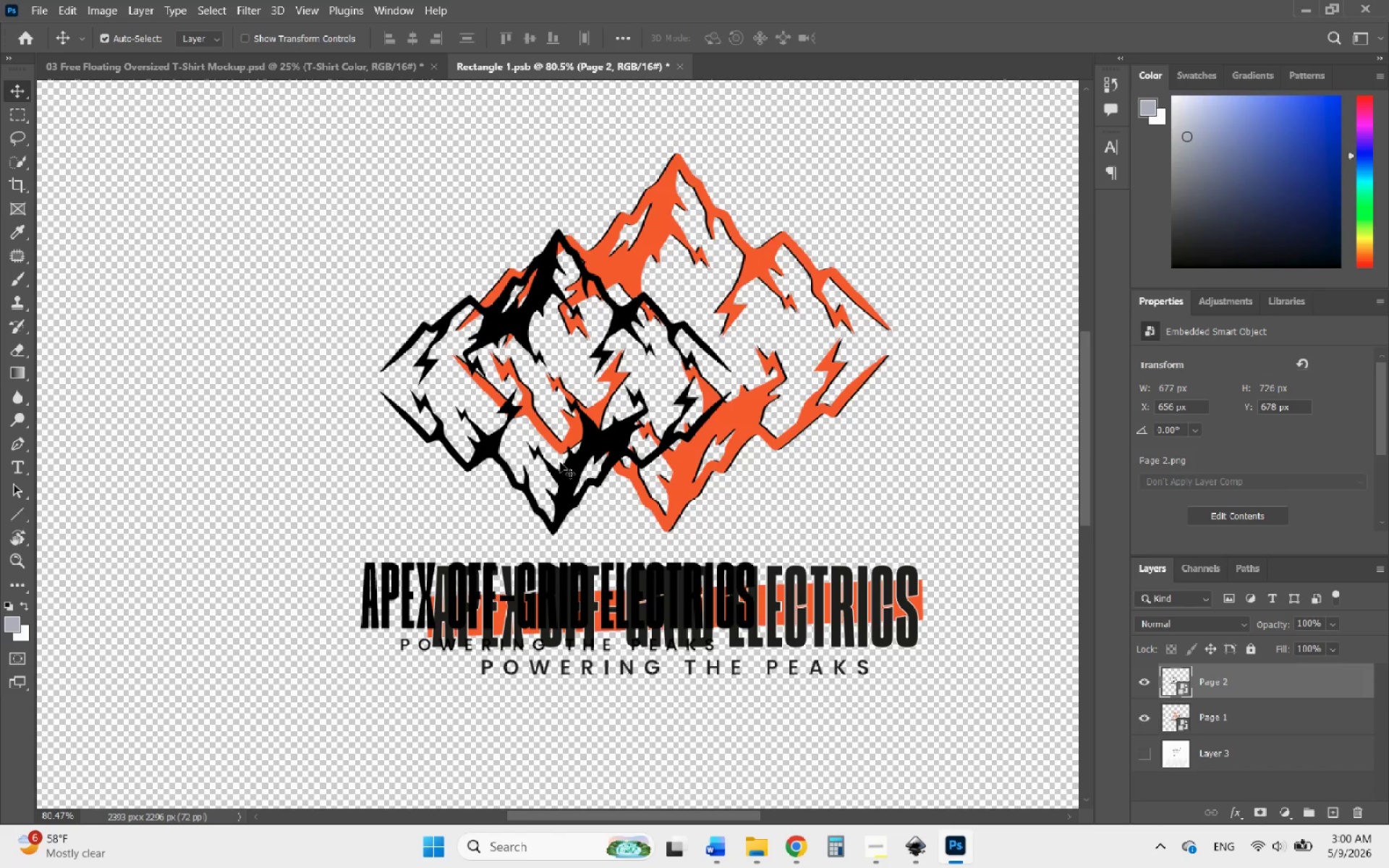 
left_click_drag(start_coordinate=[568, 467], to_coordinate=[686, 393])
 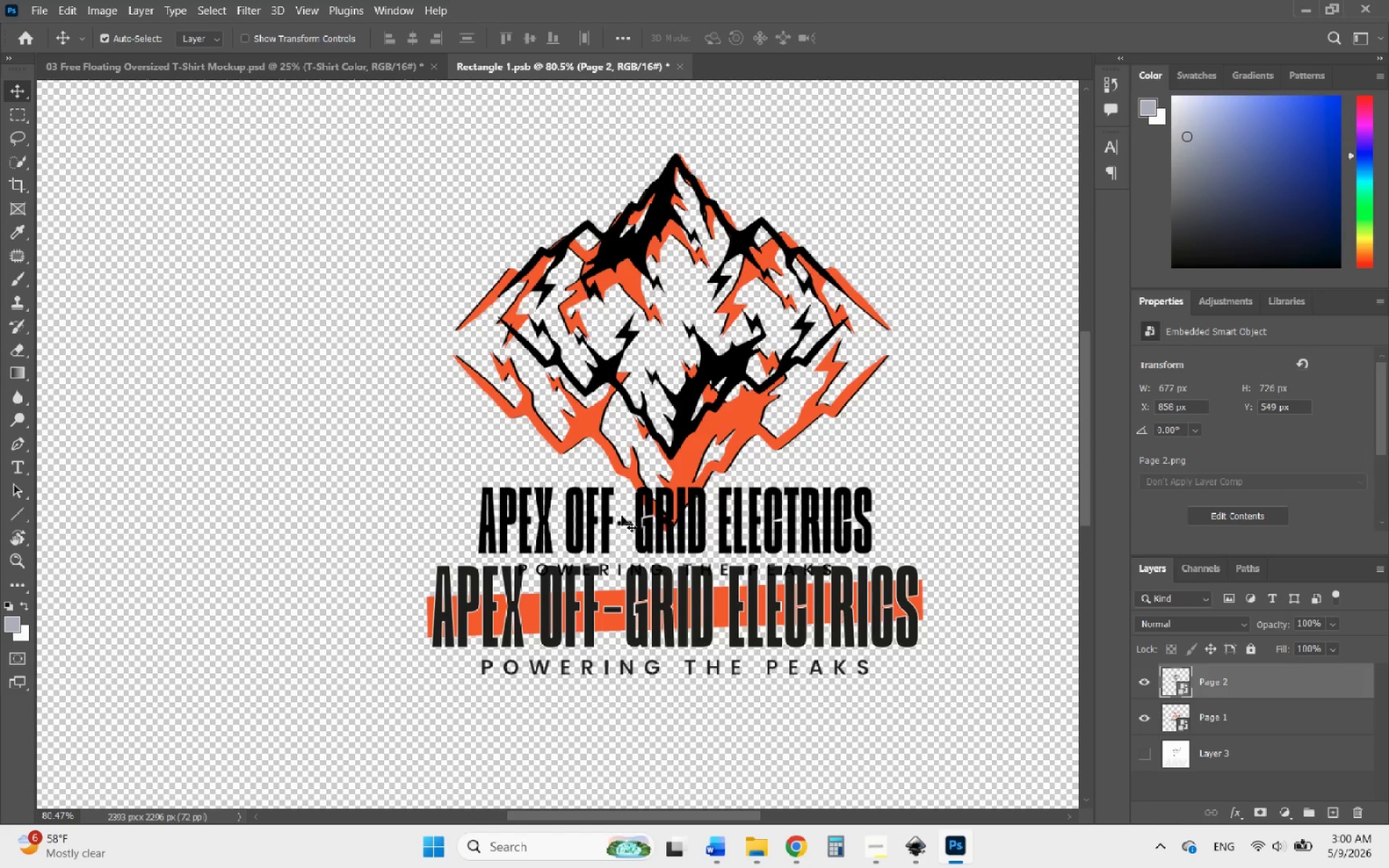 
hold_key(key=ControlLeft, duration=0.59)
scroll: coordinate [610, 514], scroll_direction: down, amount: 3.0
 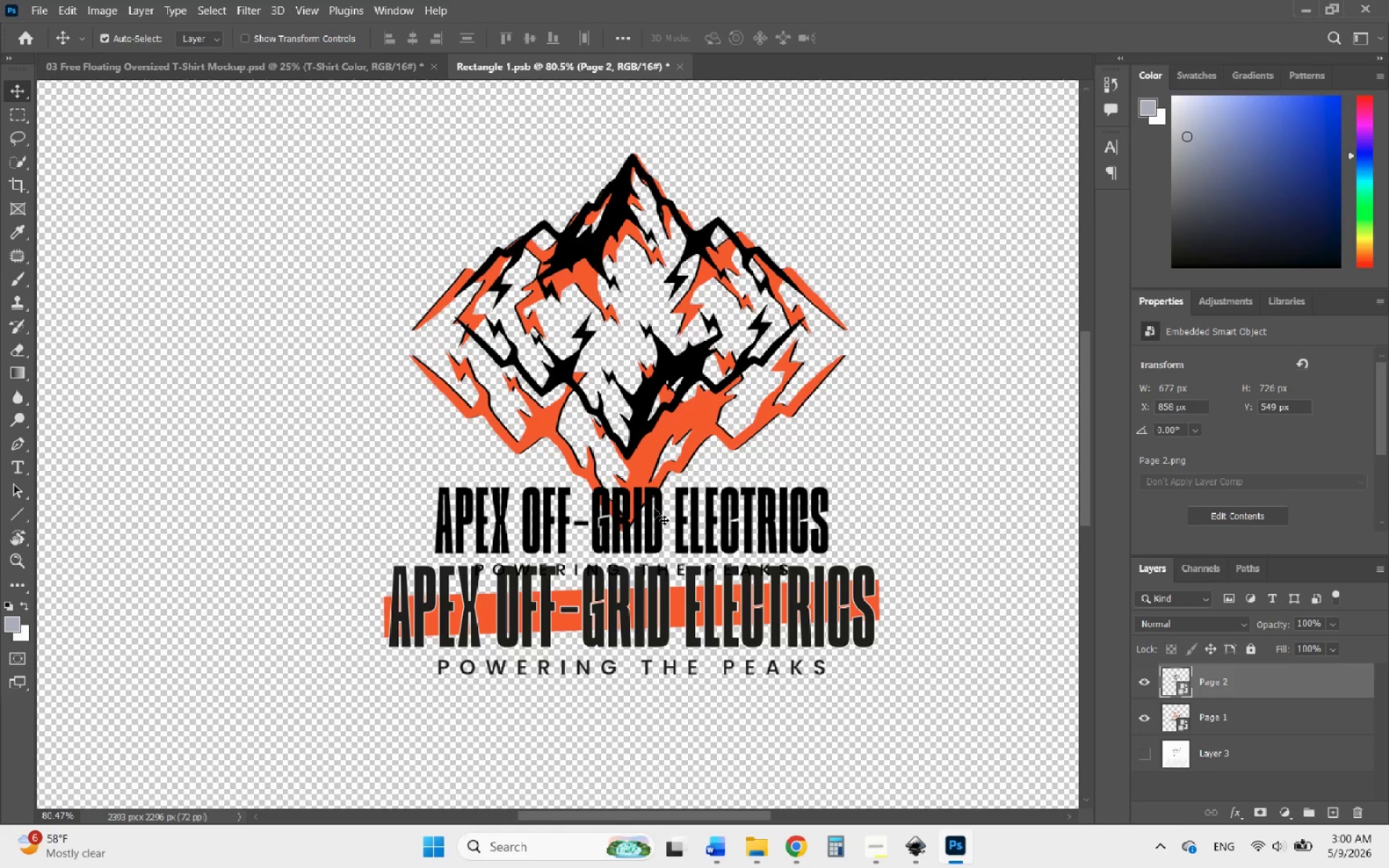 
hold_key(key=AltLeft, duration=1.73)
scroll: coordinate [654, 509], scroll_direction: down, amount: 11.0
 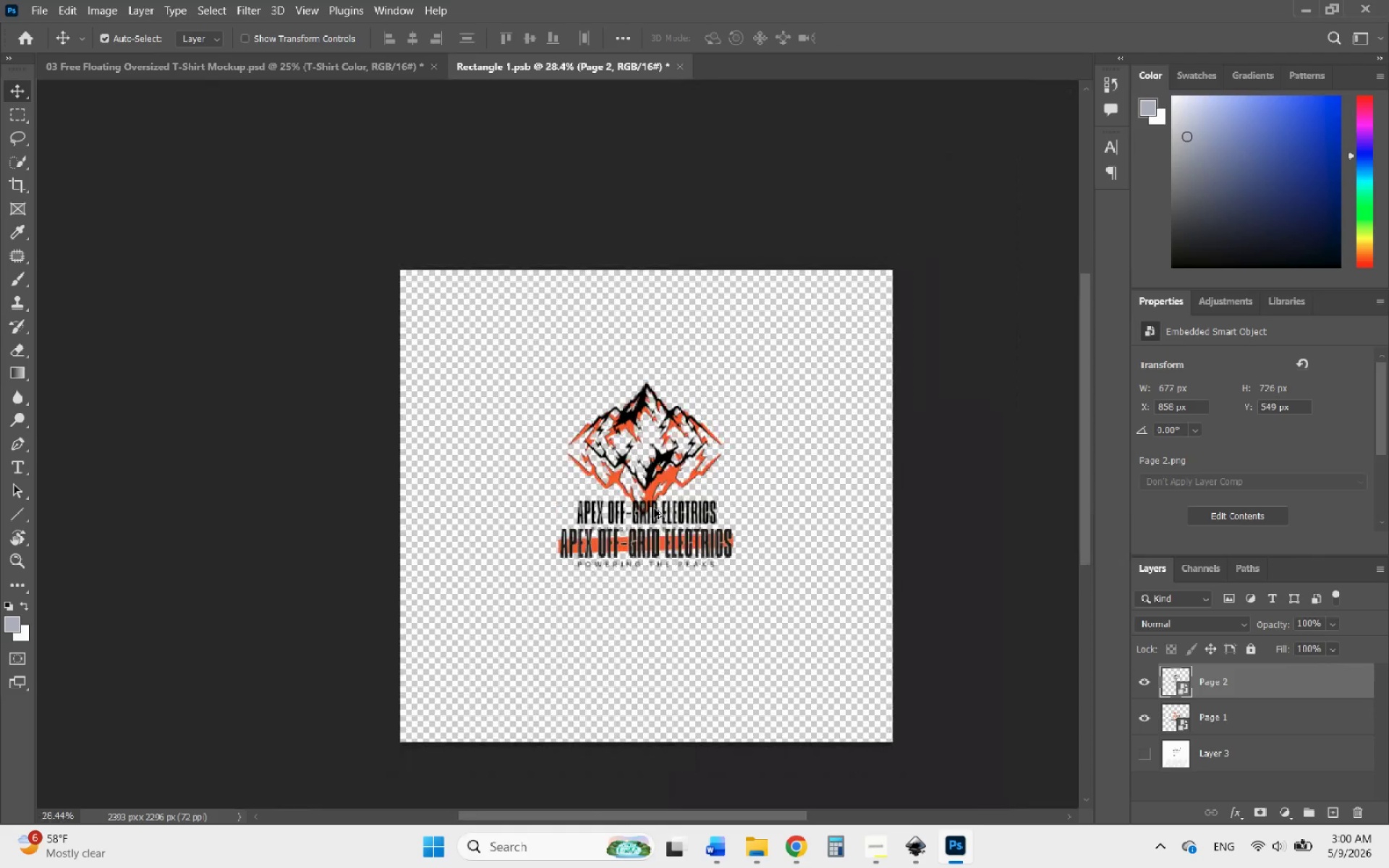 
scroll: coordinate [654, 509], scroll_direction: up, amount: 3.0
 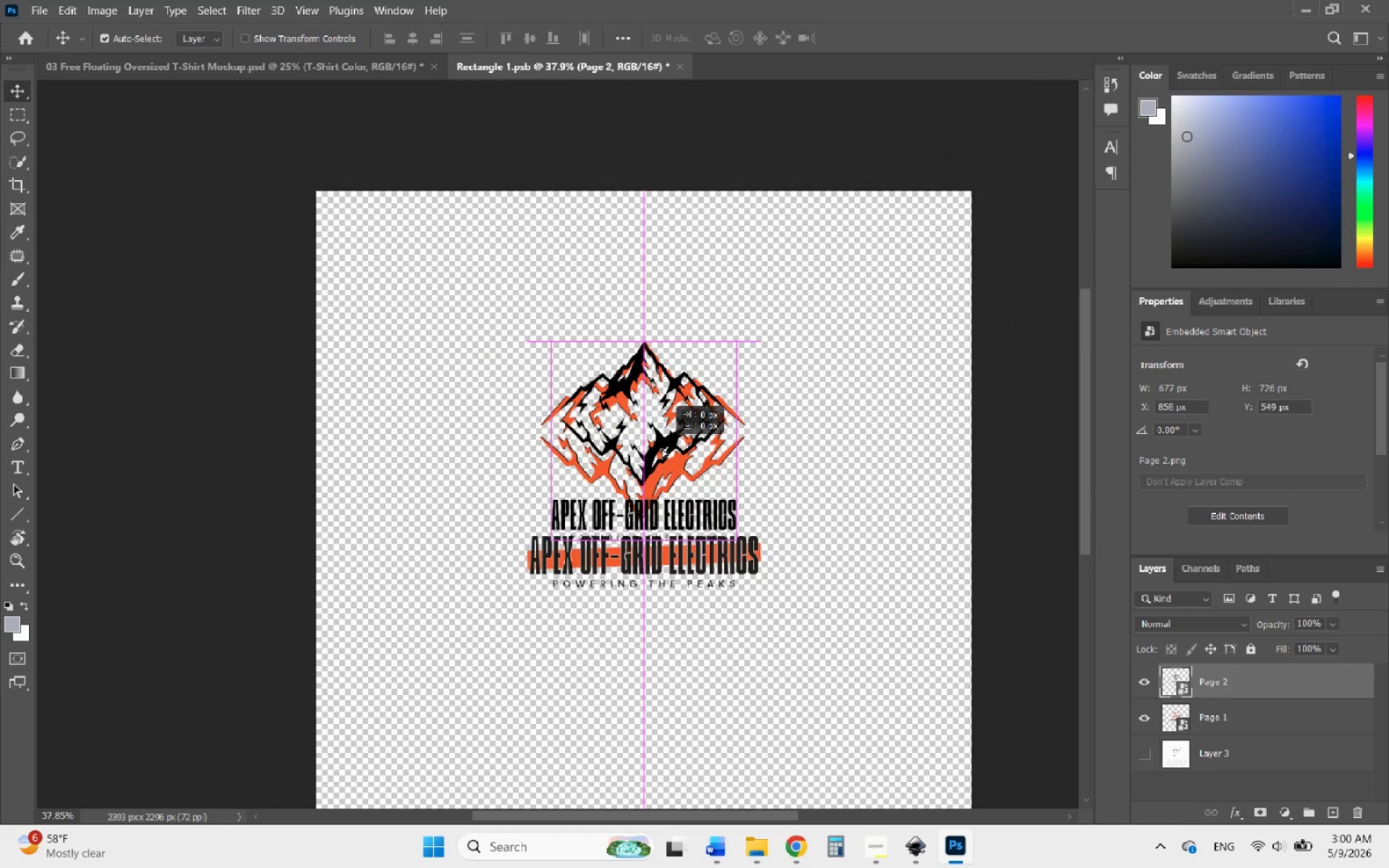 
hold_key(key=AltLeft, duration=0.98)
scroll: coordinate [651, 488], scroll_direction: up, amount: 5.0
 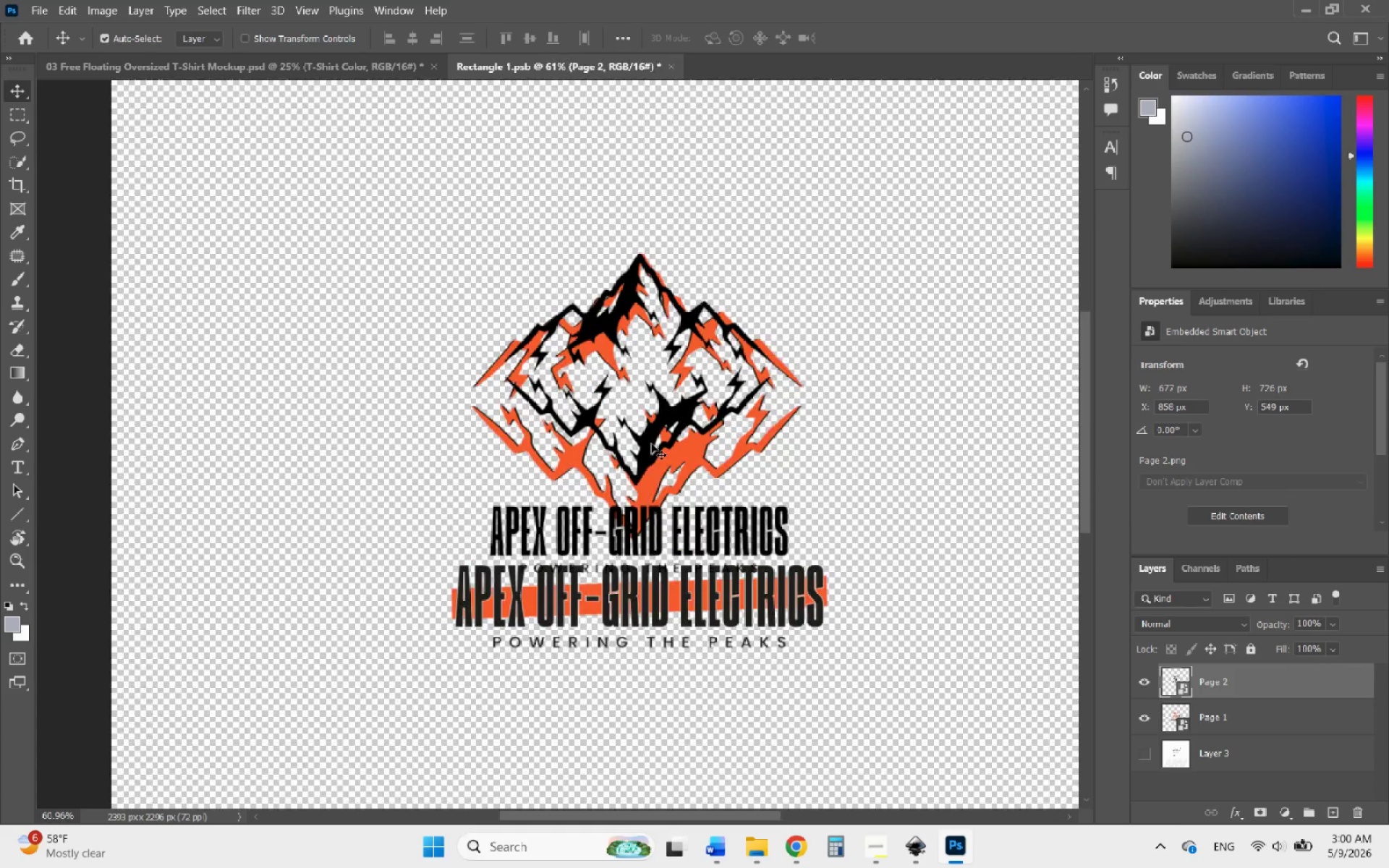 
right_click([651, 443])
 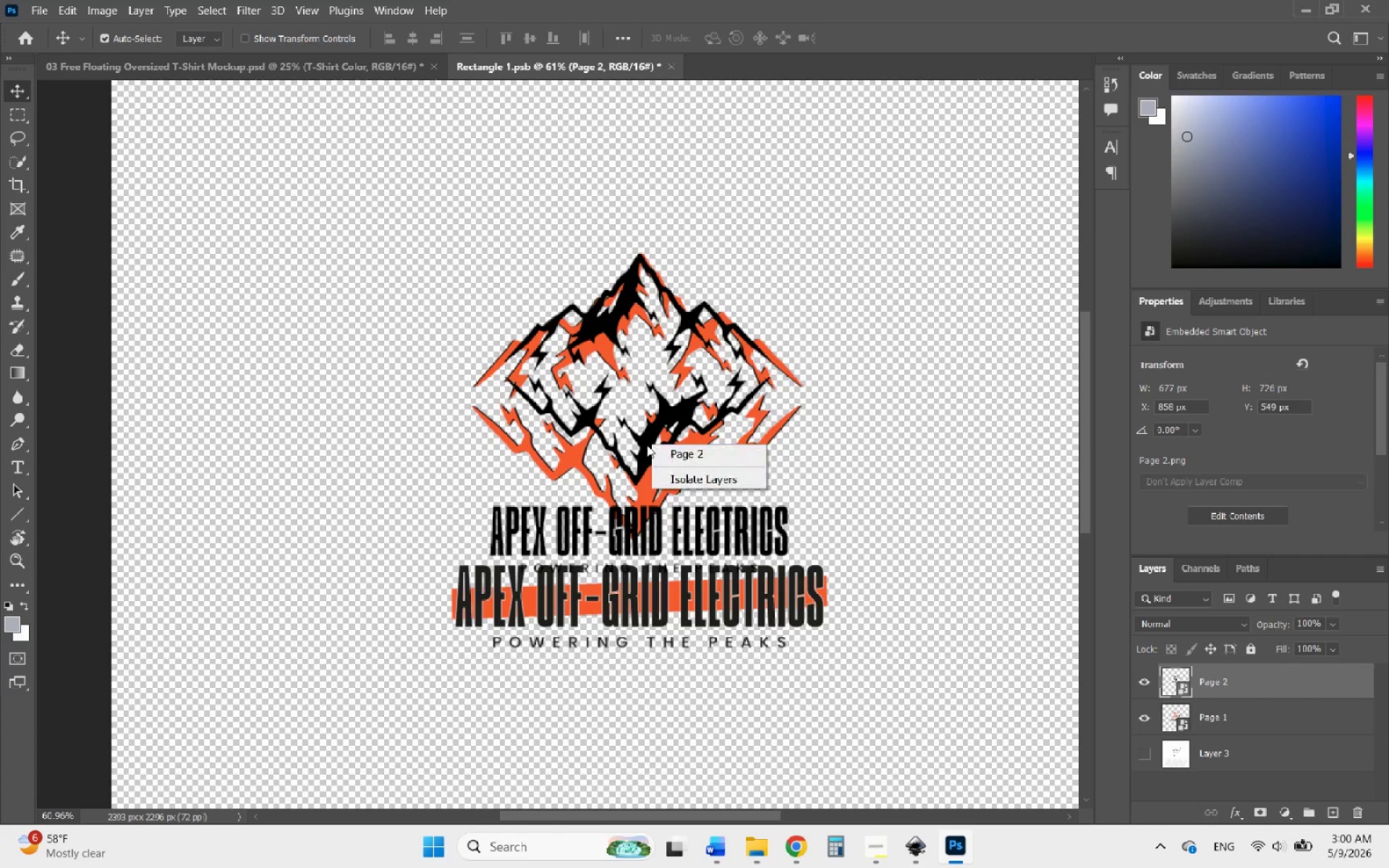 
left_click([647, 445])
 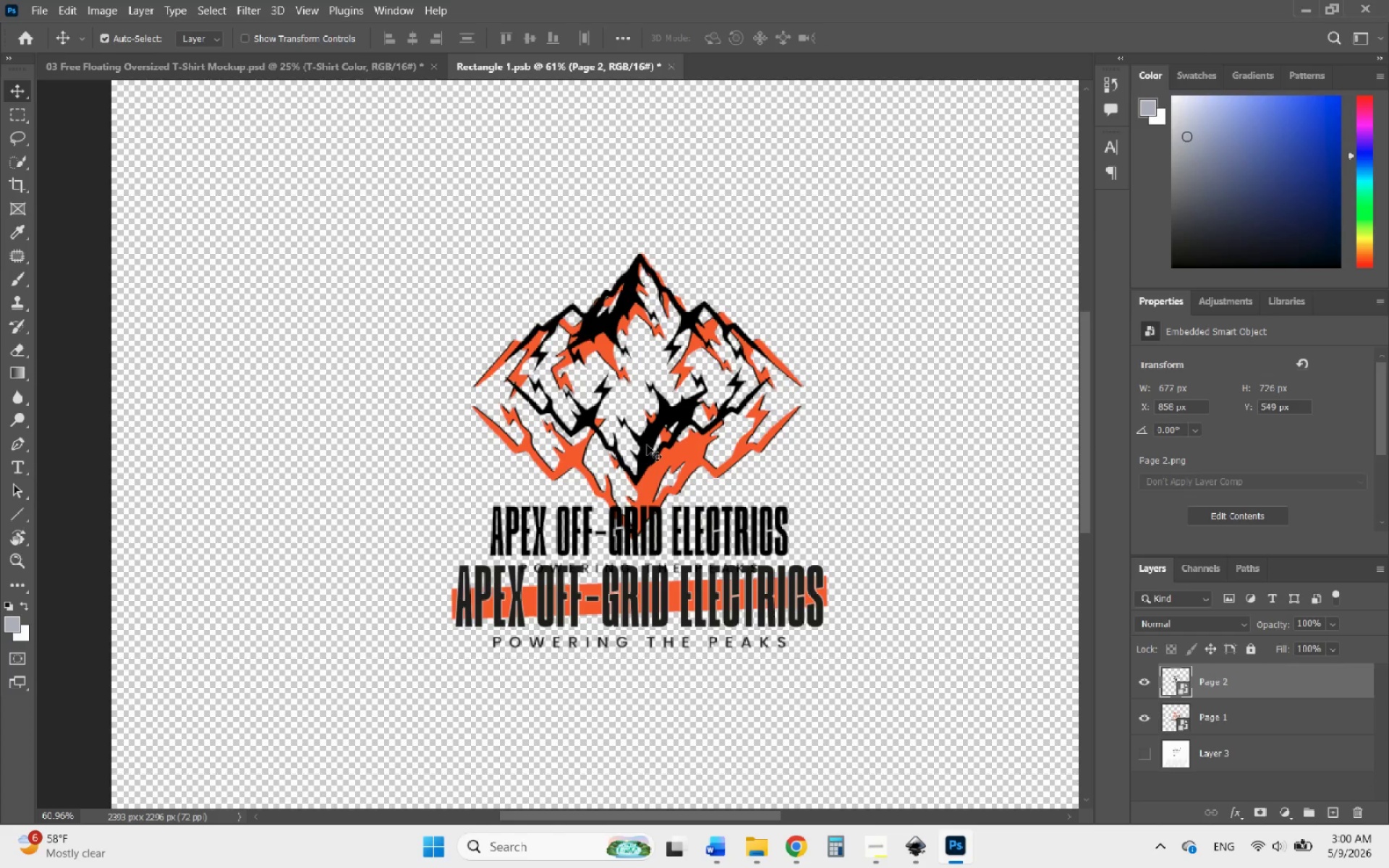 
key(Control+T)
 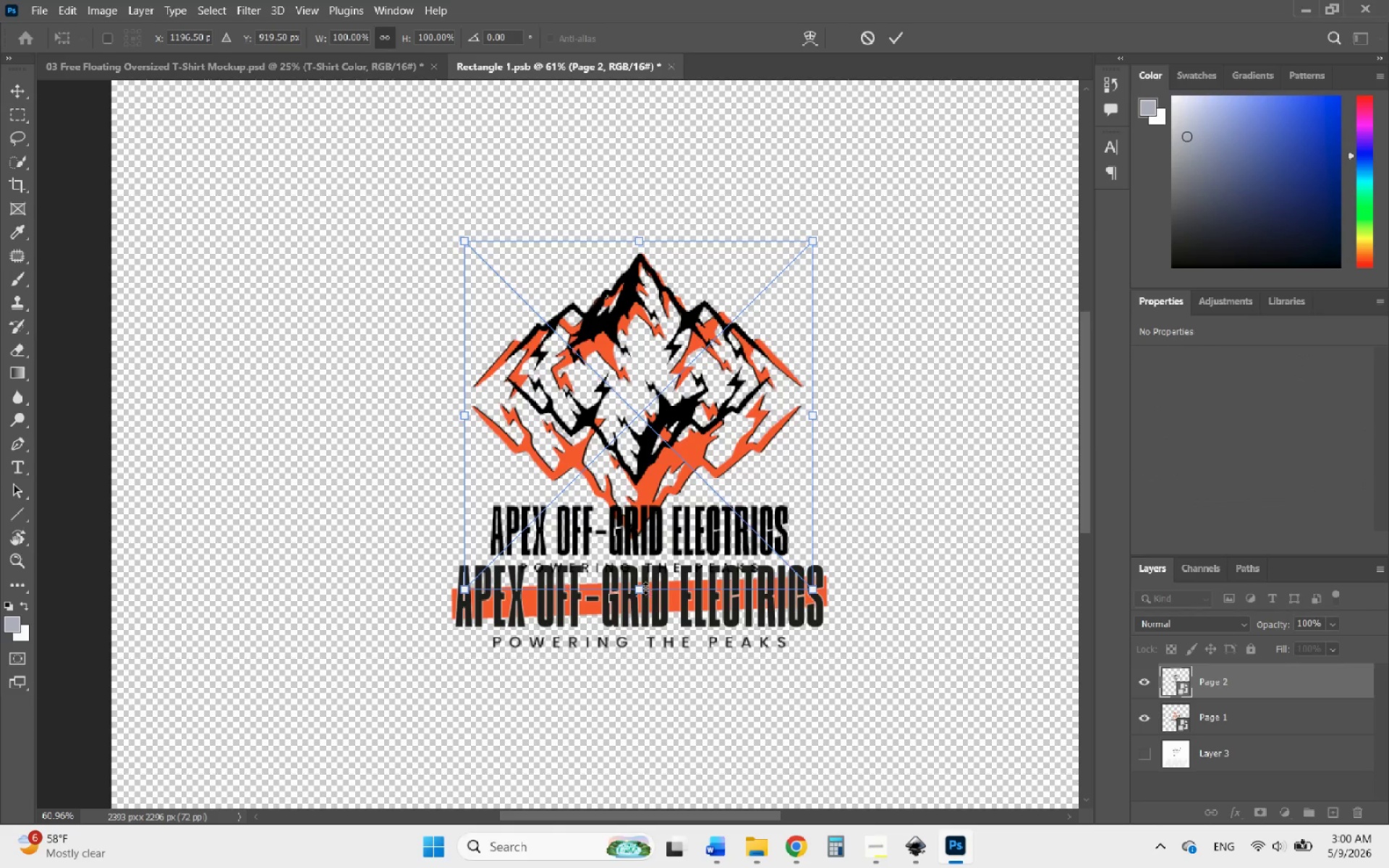 
left_click_drag(start_coordinate=[641, 587], to_coordinate=[629, 665])
 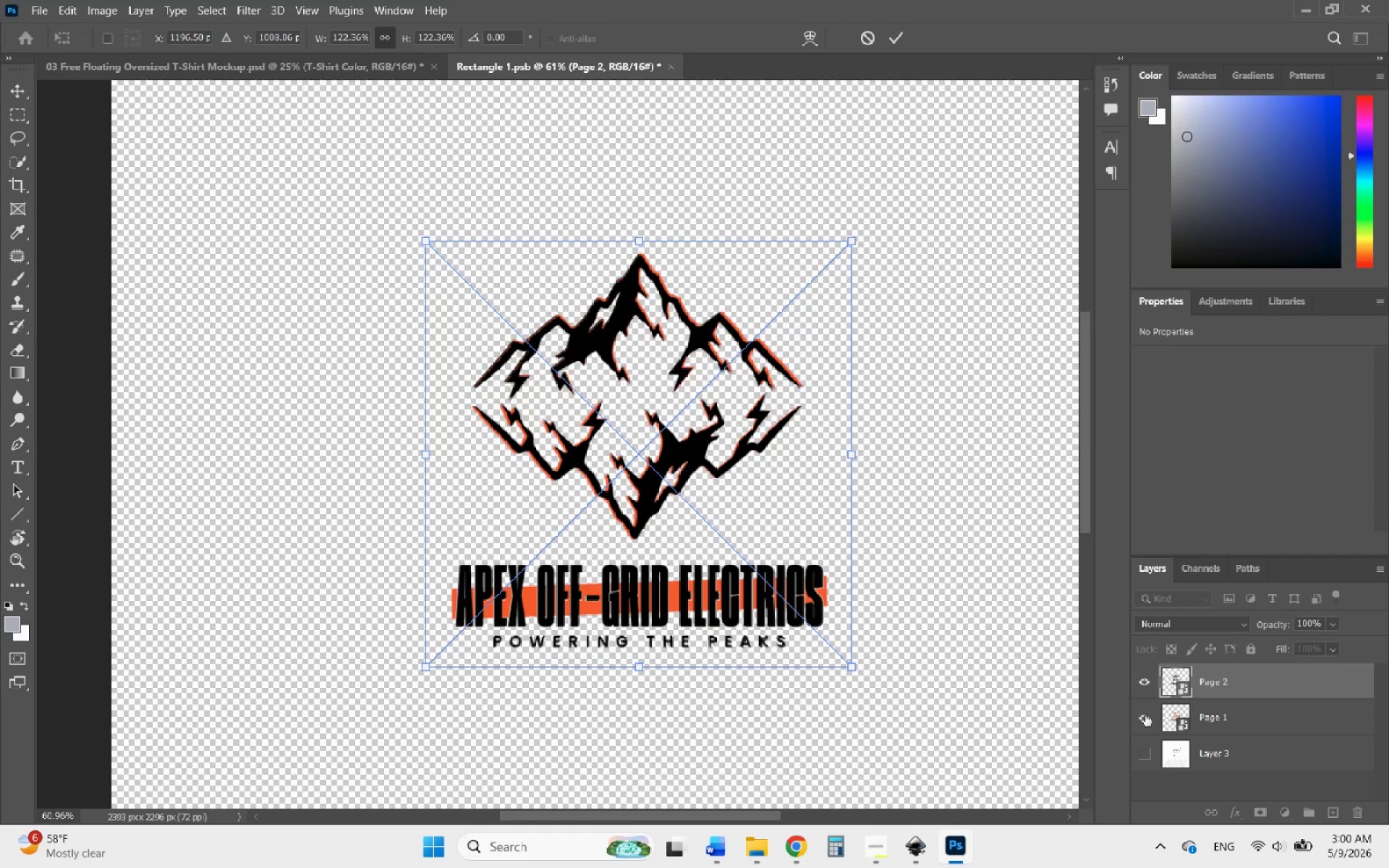 
left_click([1146, 716])
 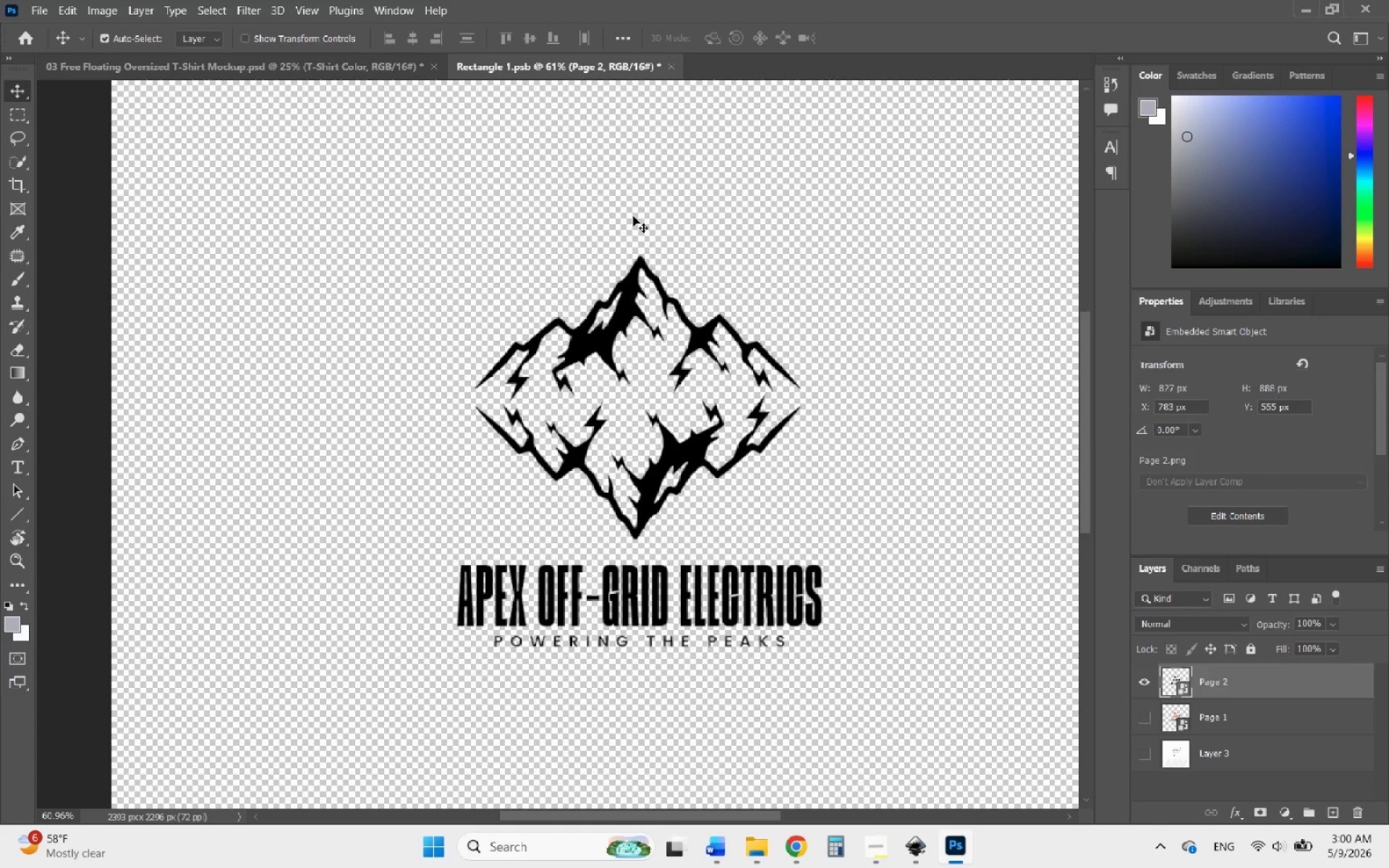 
key(Control+S)
 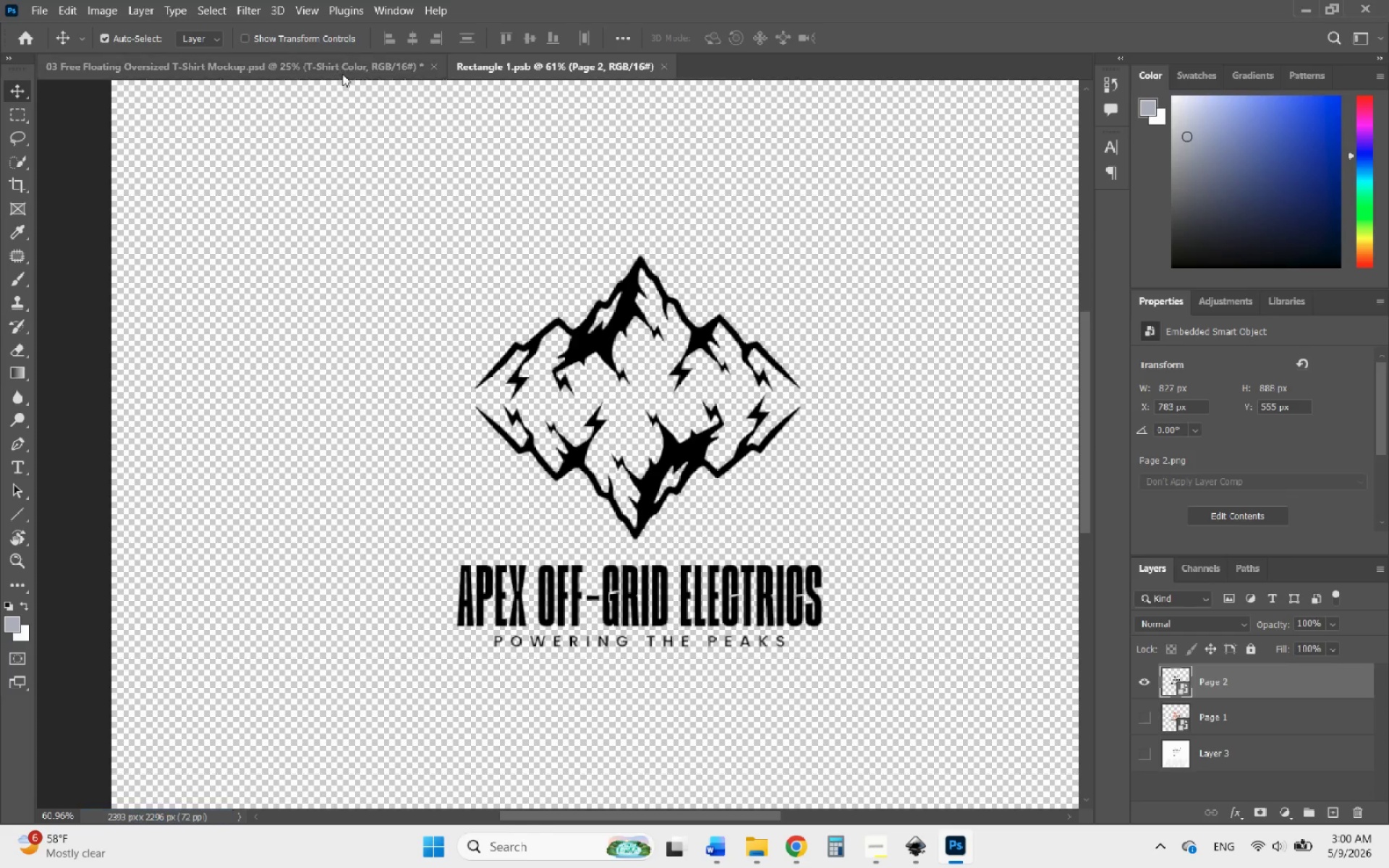 
left_click([342, 74])
 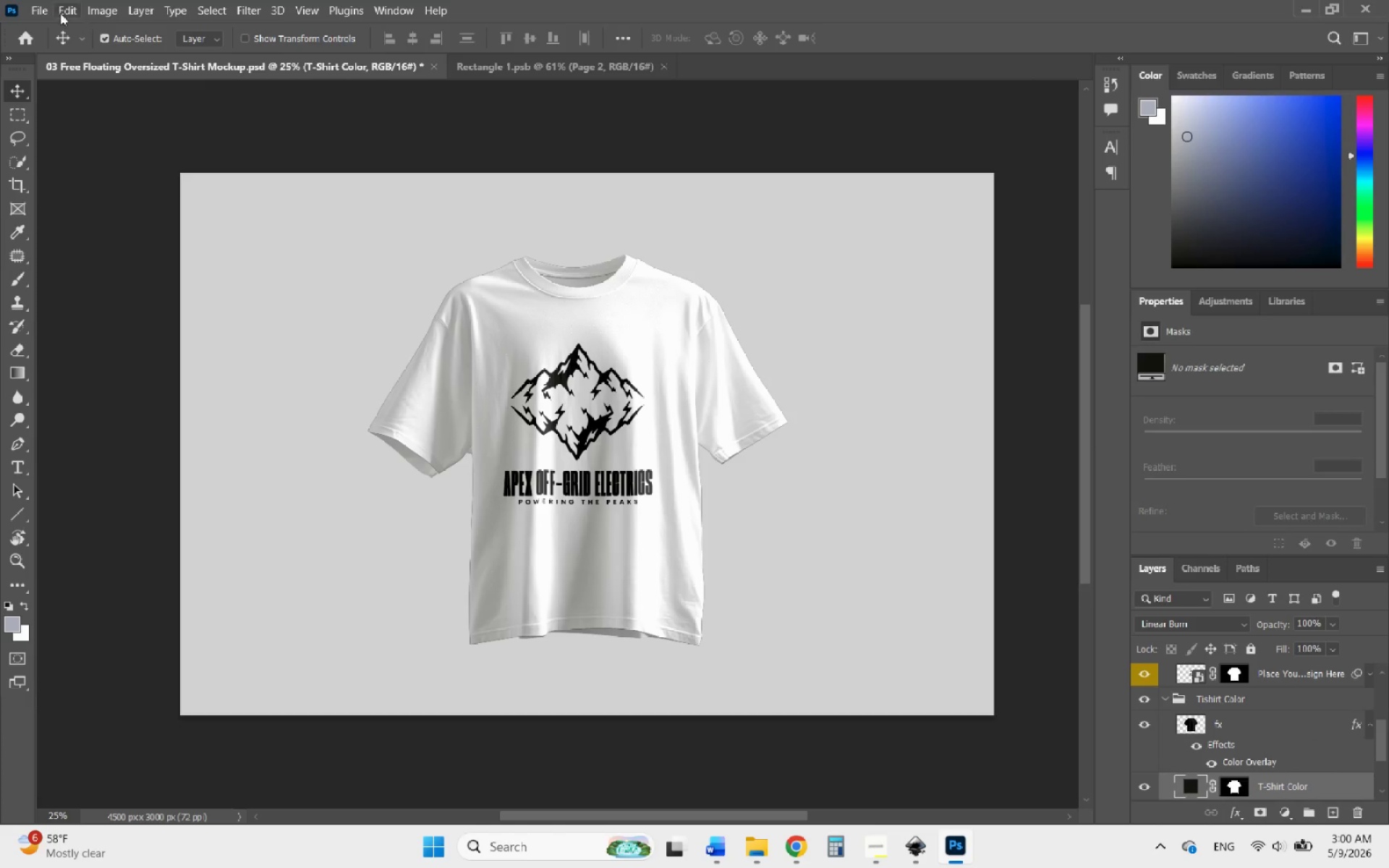 
left_click([38, 12])
 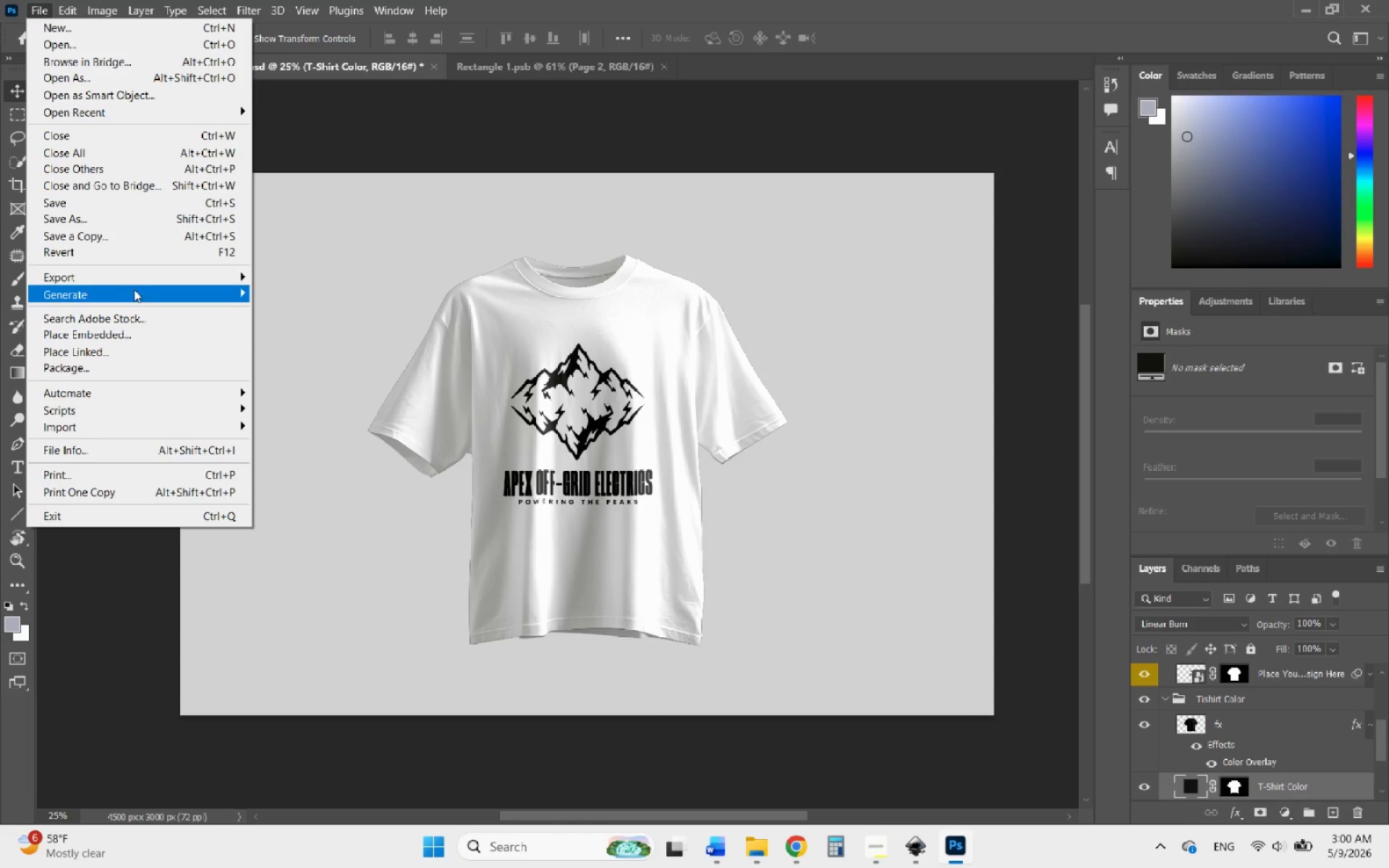 
left_click([123, 278])
 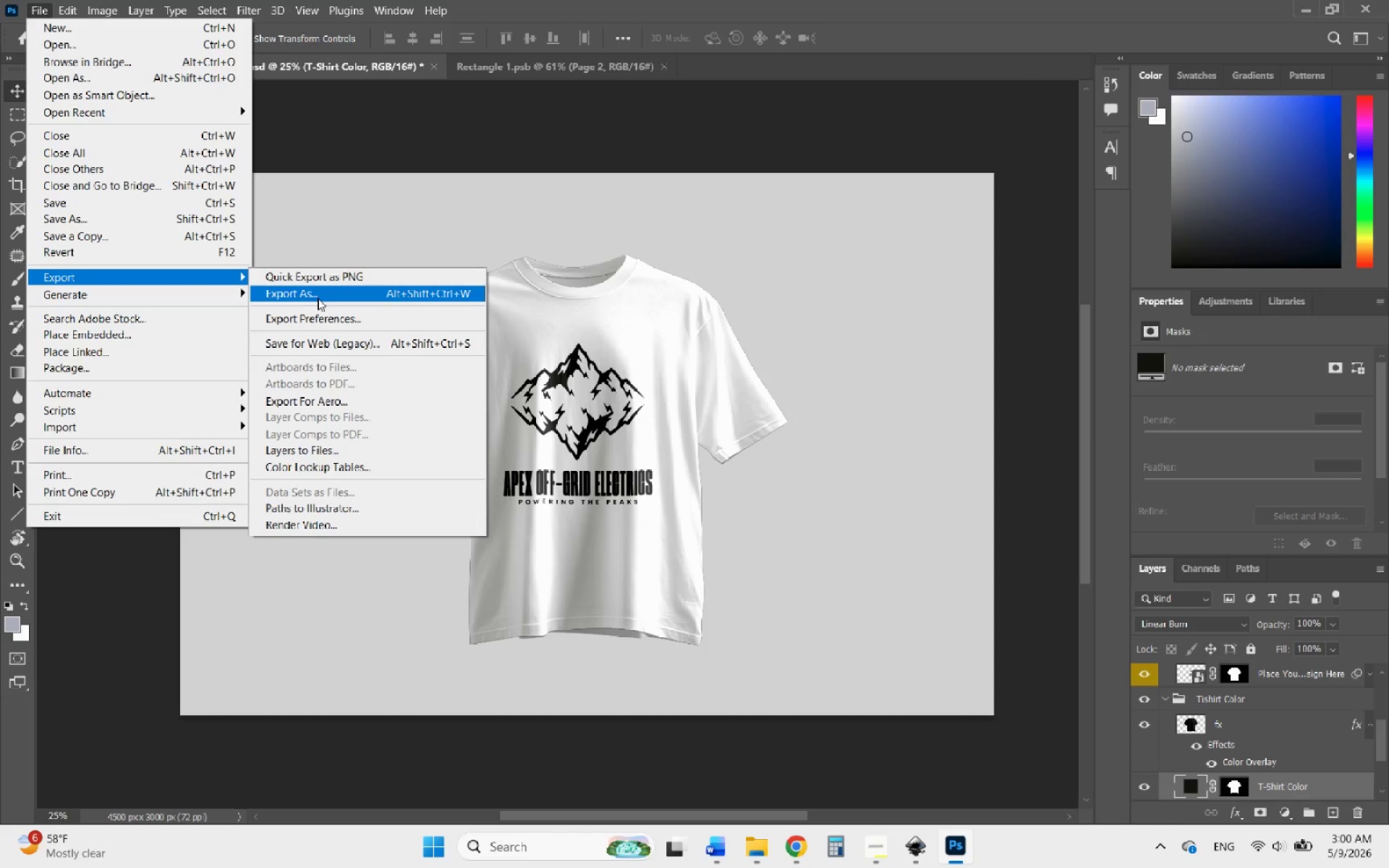 
left_click([317, 298])
 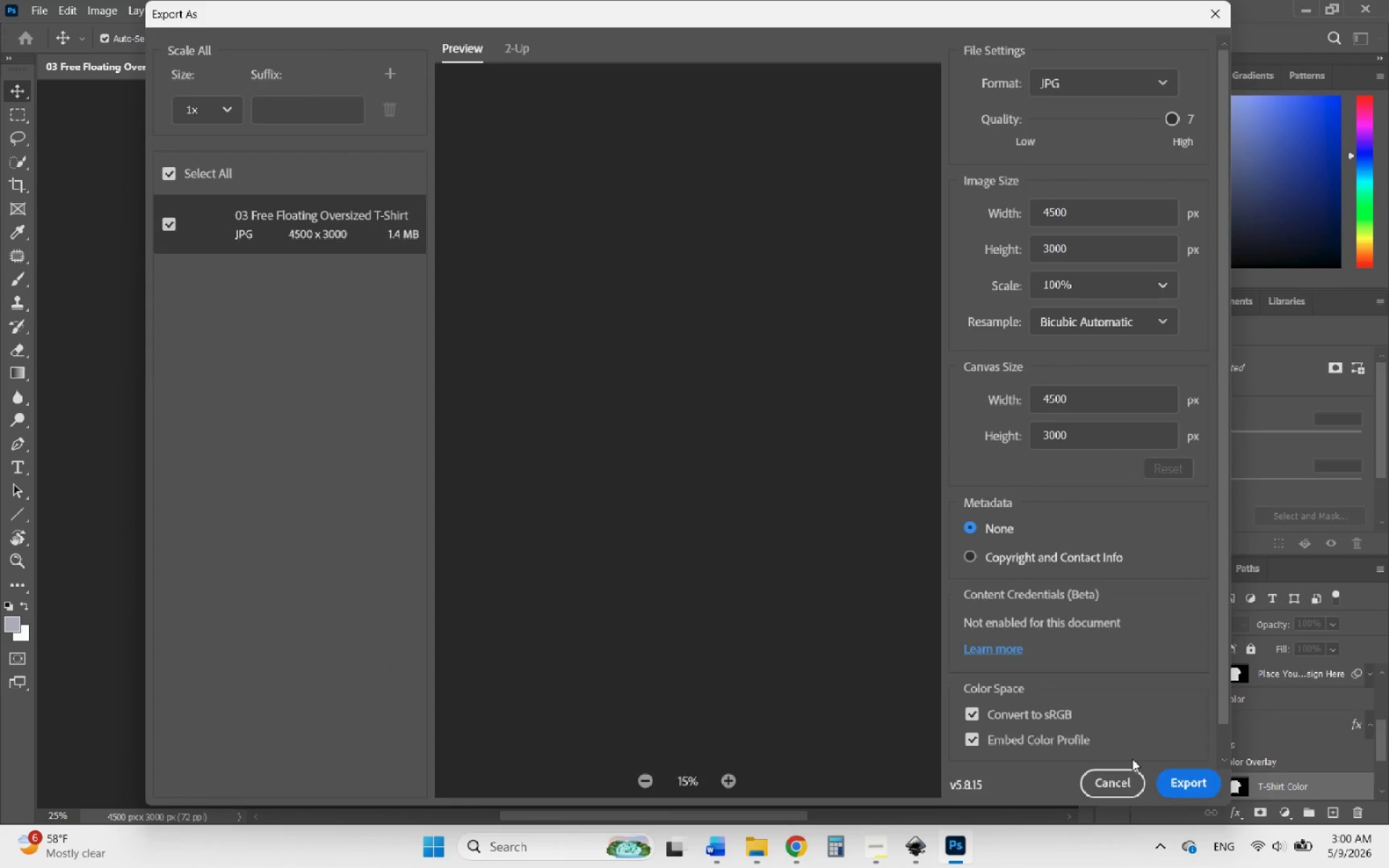 
left_click([1173, 787])
 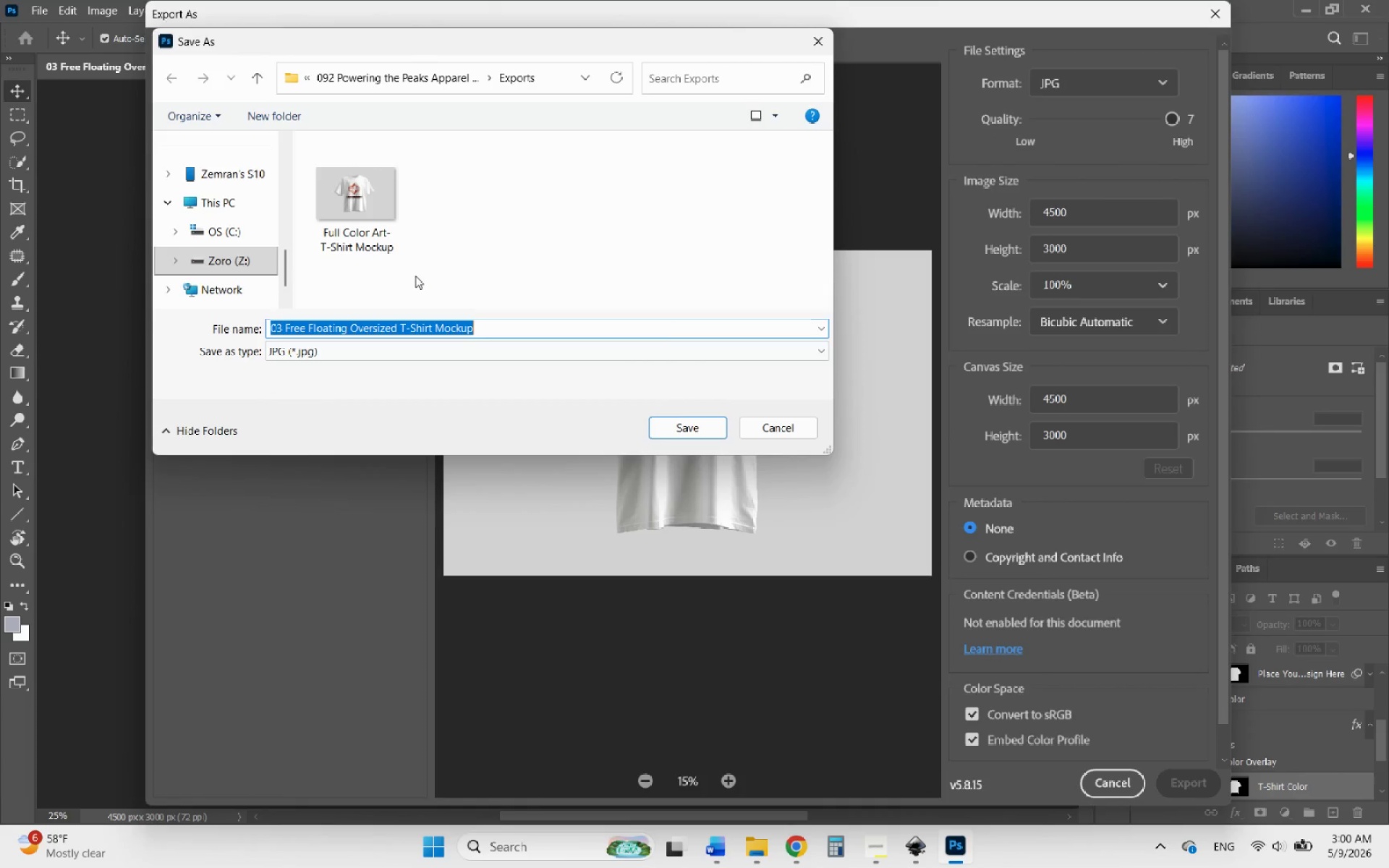 
left_click([375, 244])
 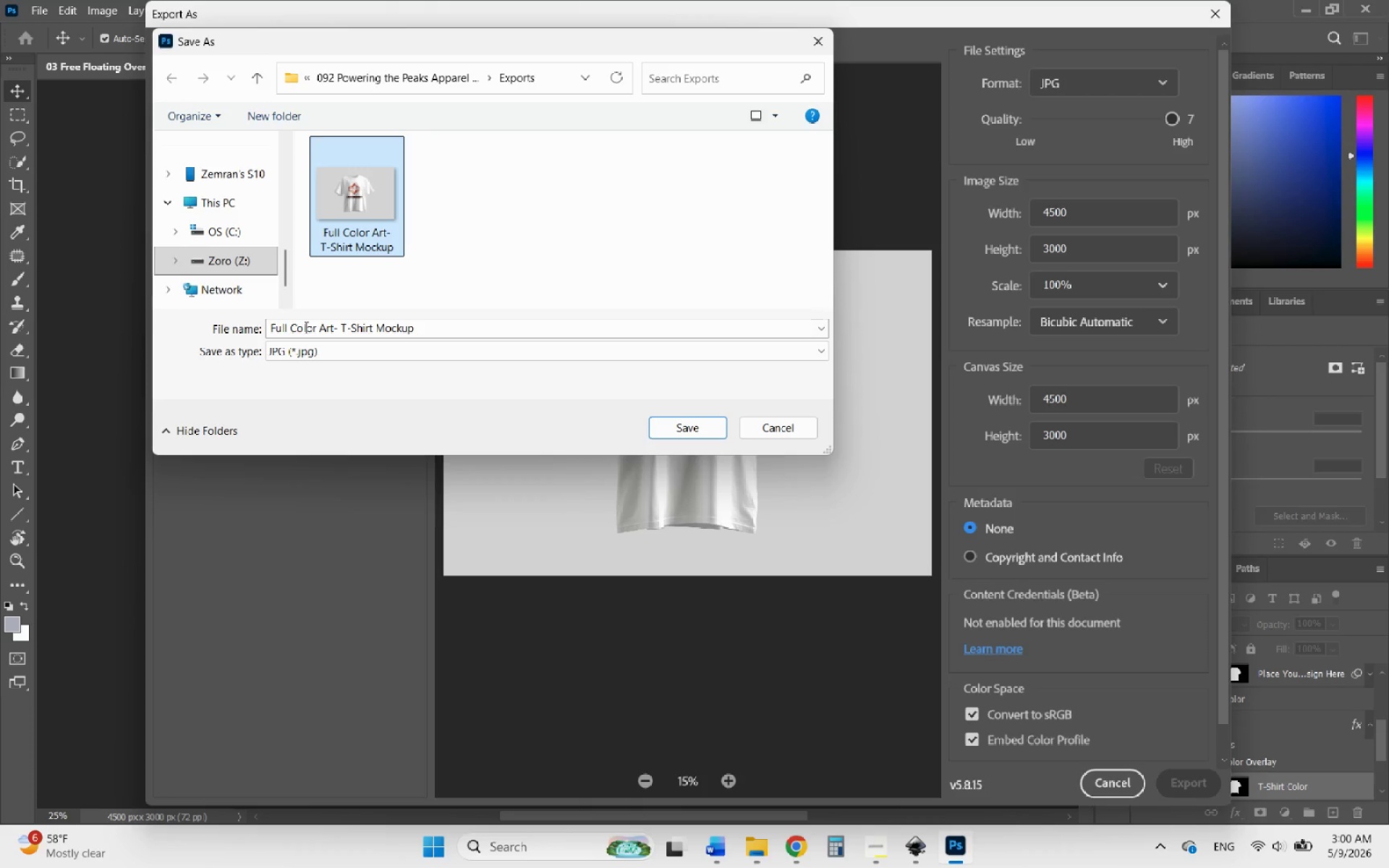 
left_click_drag(start_coordinate=[316, 327], to_coordinate=[262, 327])
 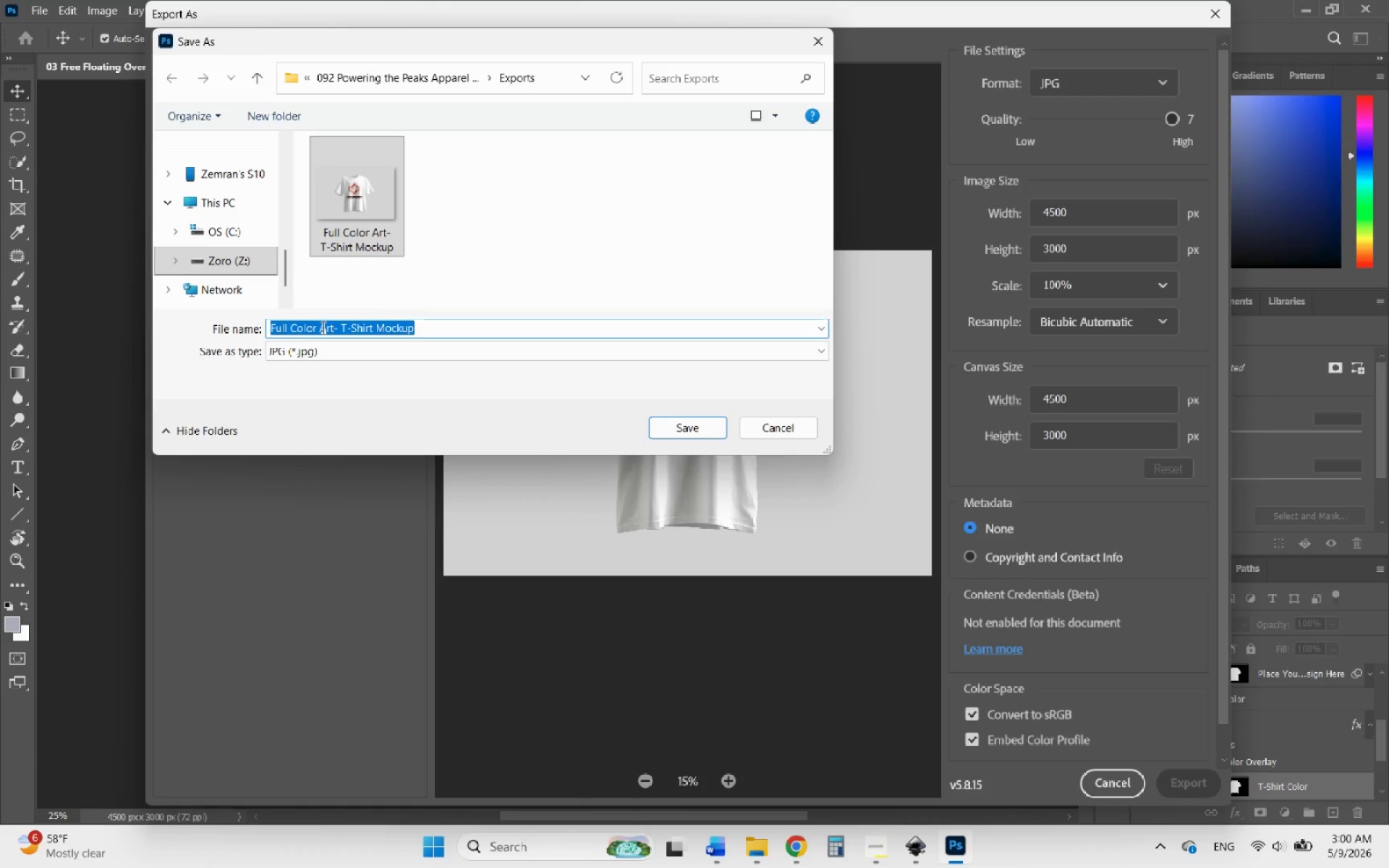 
left_click([320, 327])
 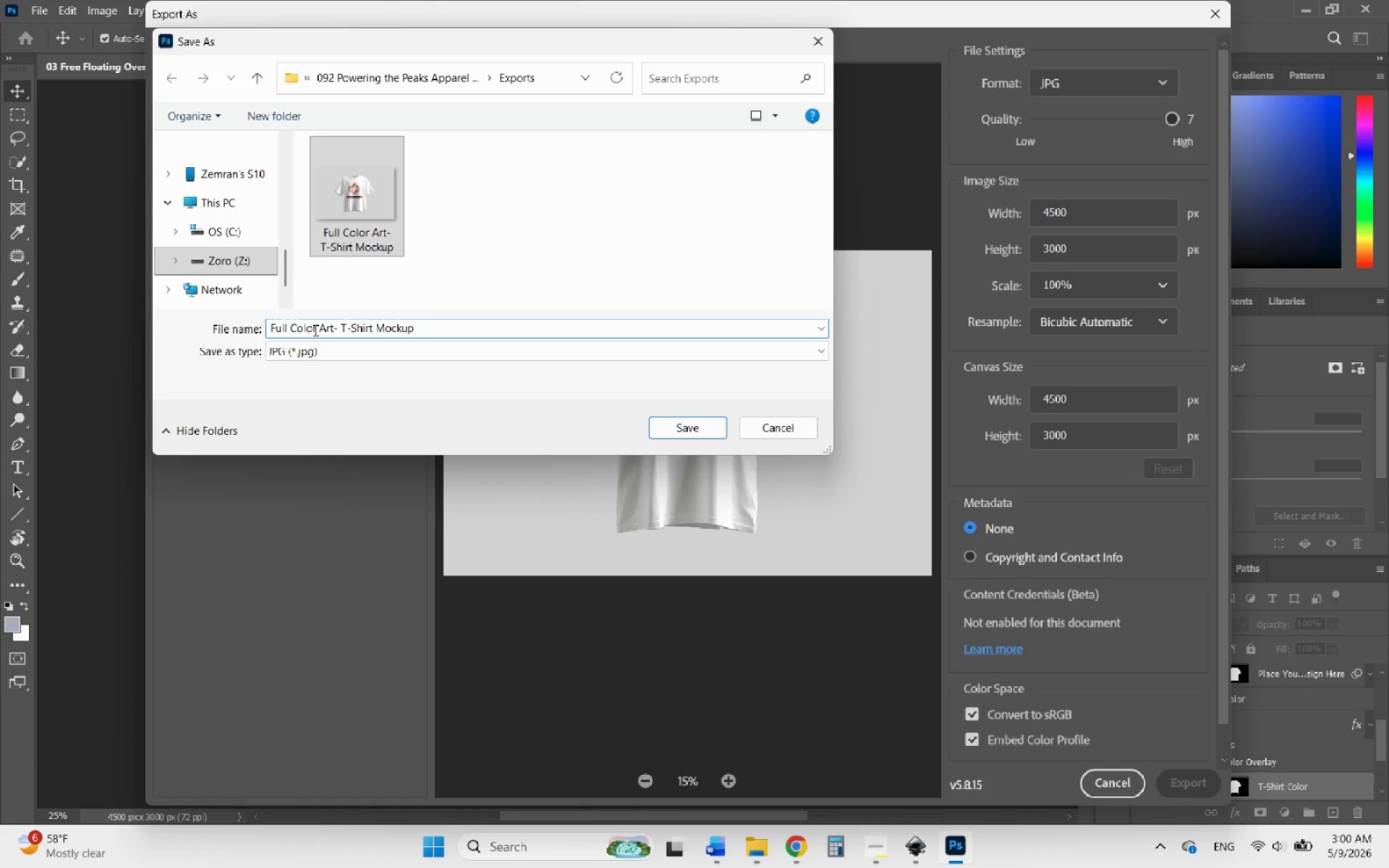 
left_click_drag(start_coordinate=[314, 330], to_coordinate=[249, 331])
 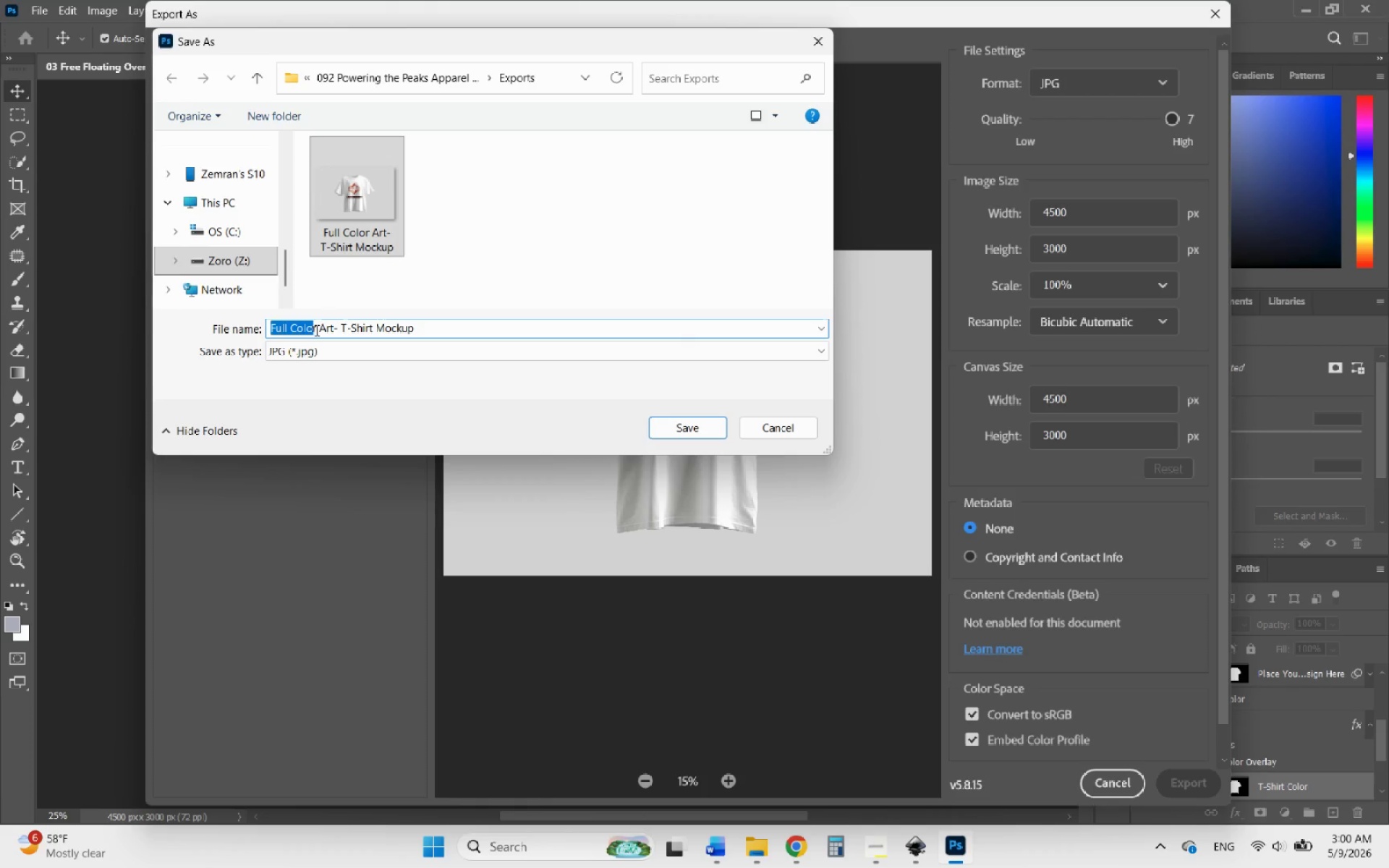 
left_click_drag(start_coordinate=[315, 330], to_coordinate=[226, 320])
 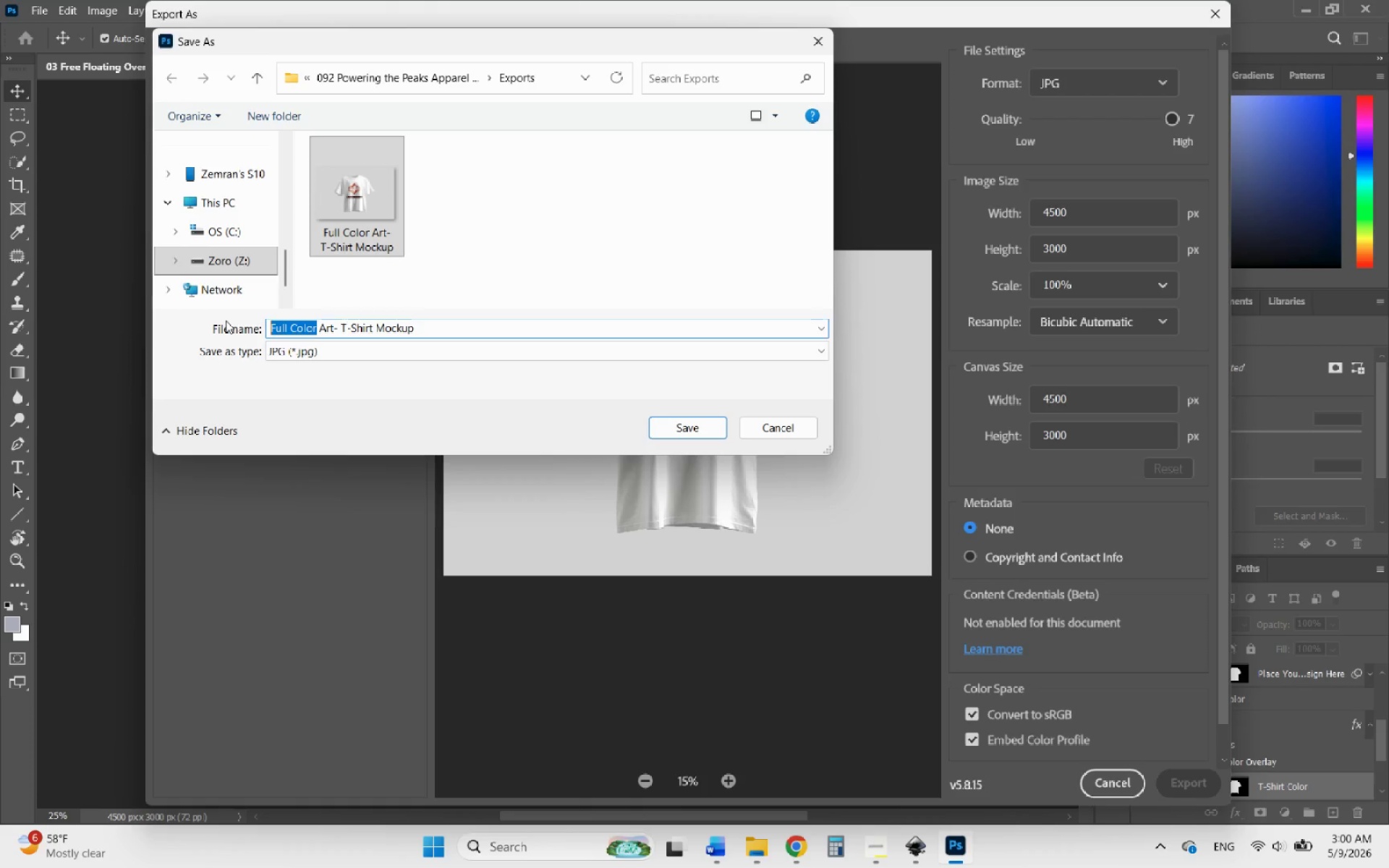 
key(Control+B)
 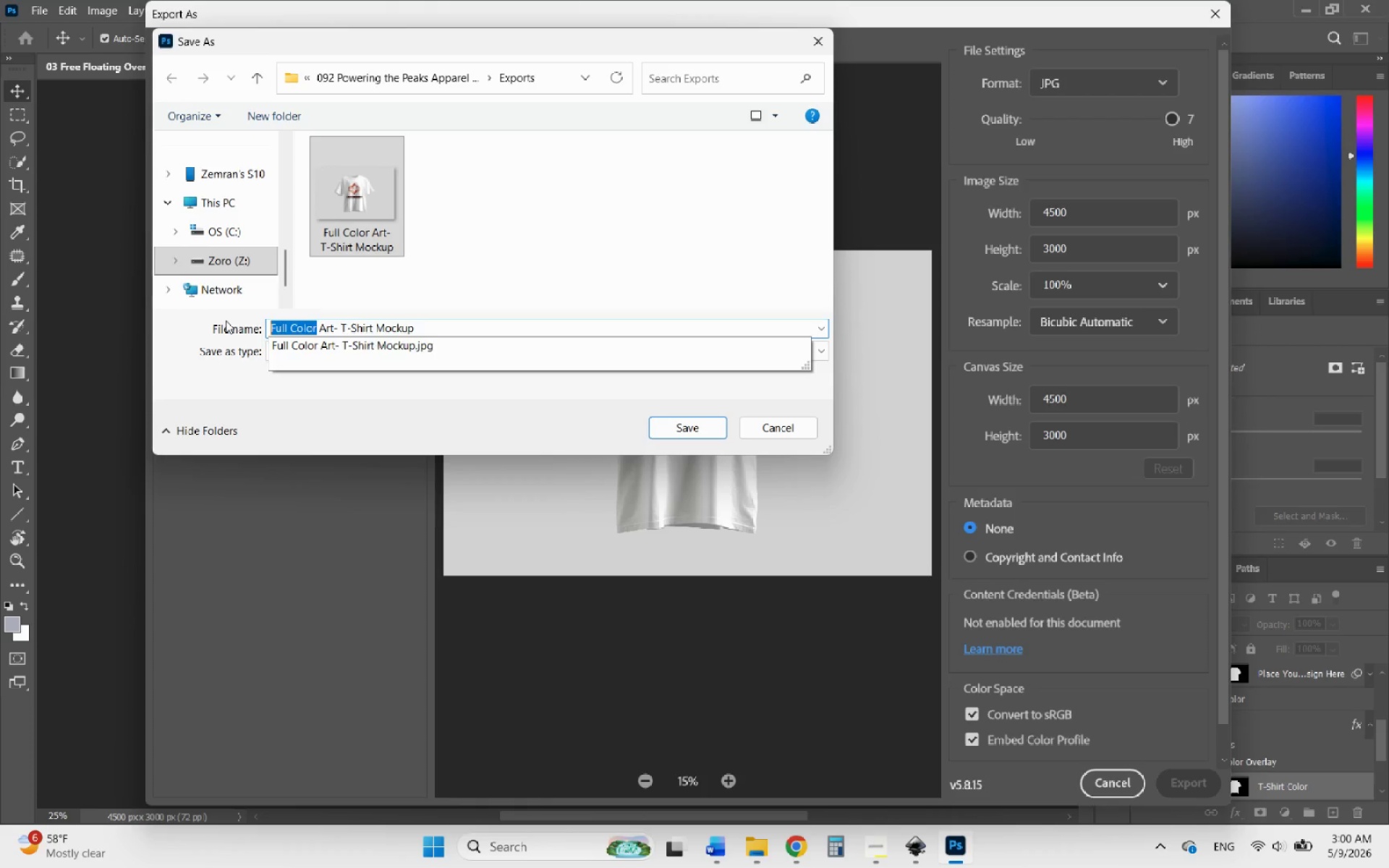 
type(la)
key(Backspace)
key(Backspace)
type(Black Mode)
key(Backspace)
key(Backspace)
key(Backspace)
key(Backspace)
key(Backspace)
 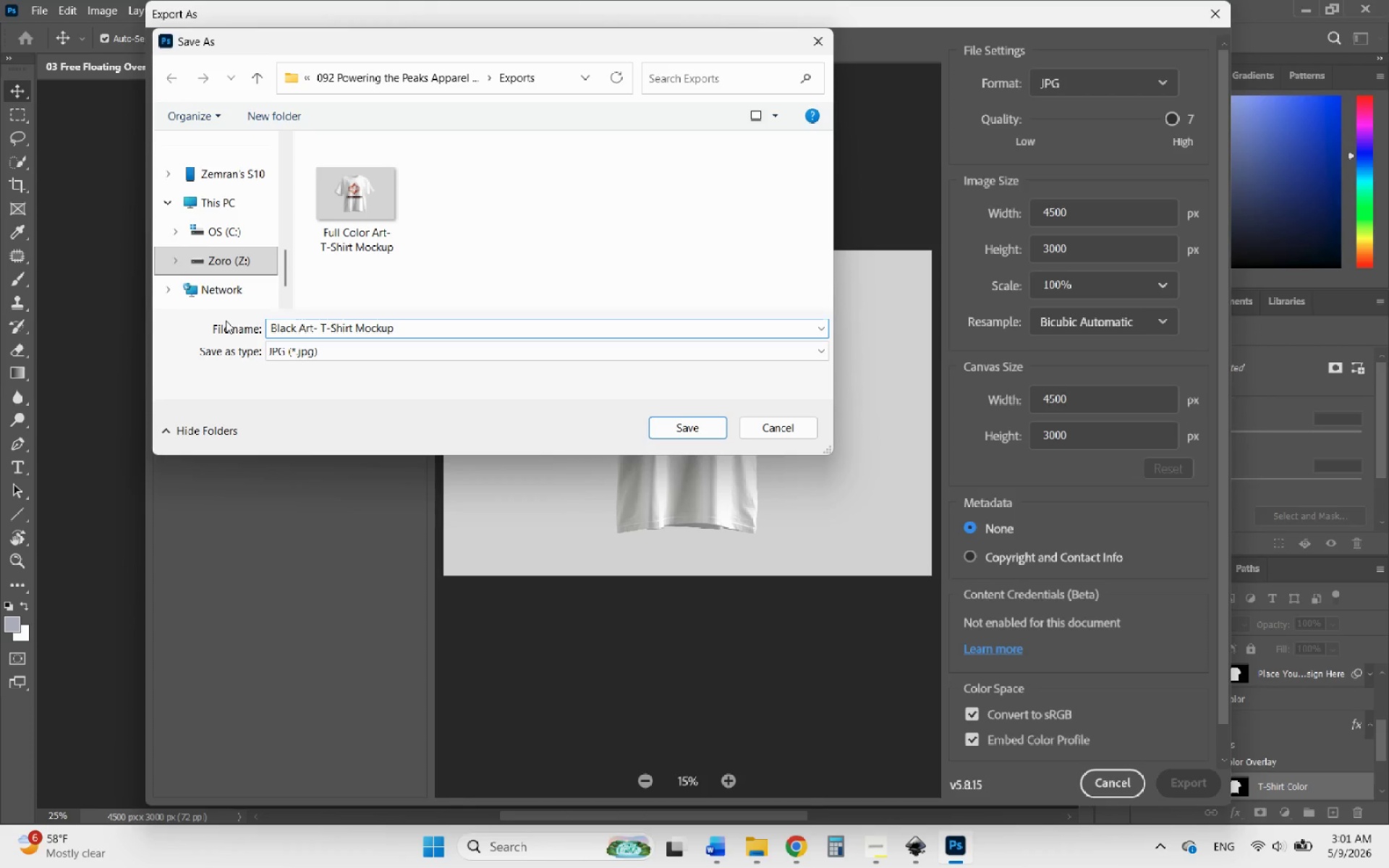 
left_click([682, 424])
 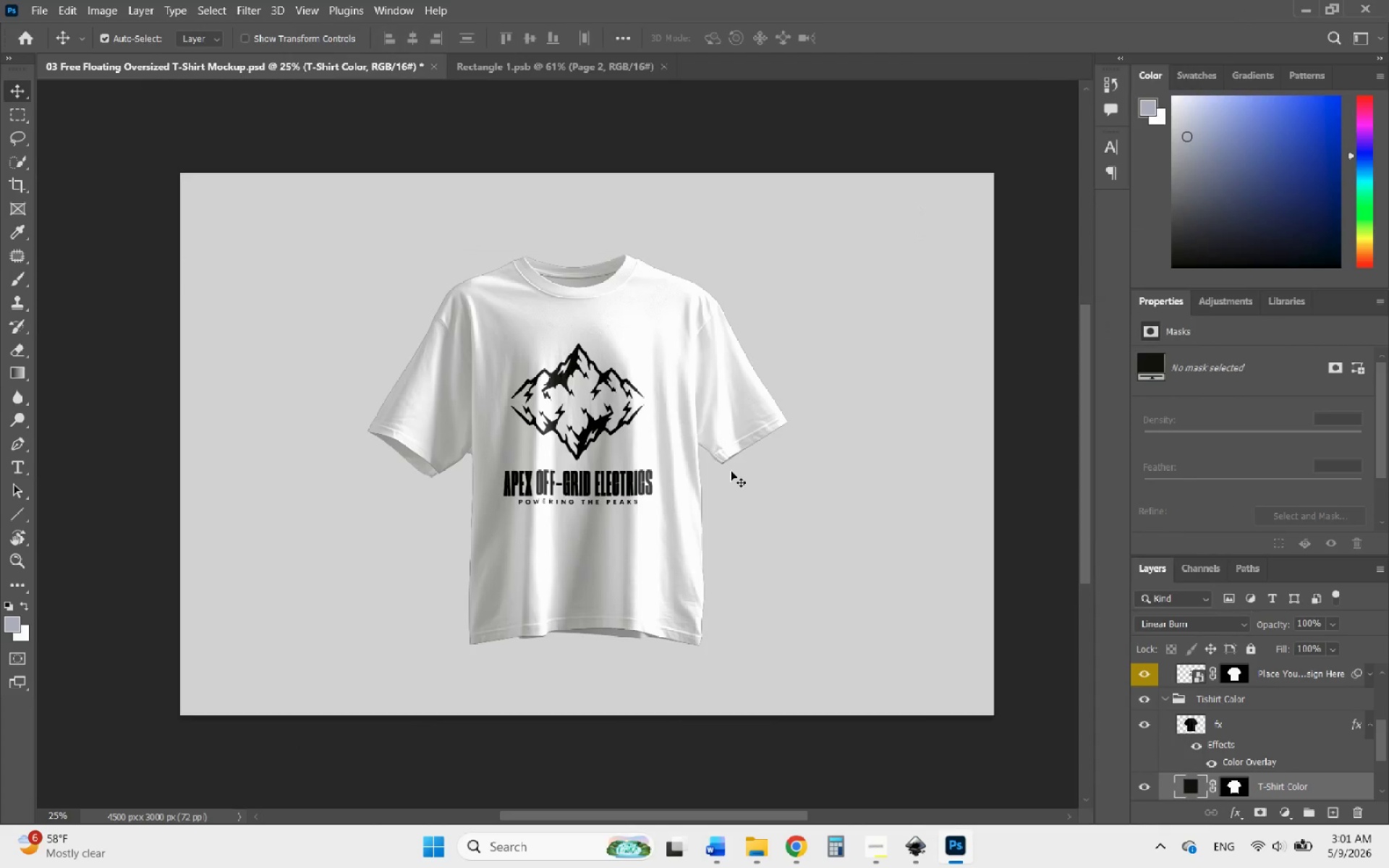 
scroll: coordinate [1155, 707], scroll_direction: down, amount: 4.0
 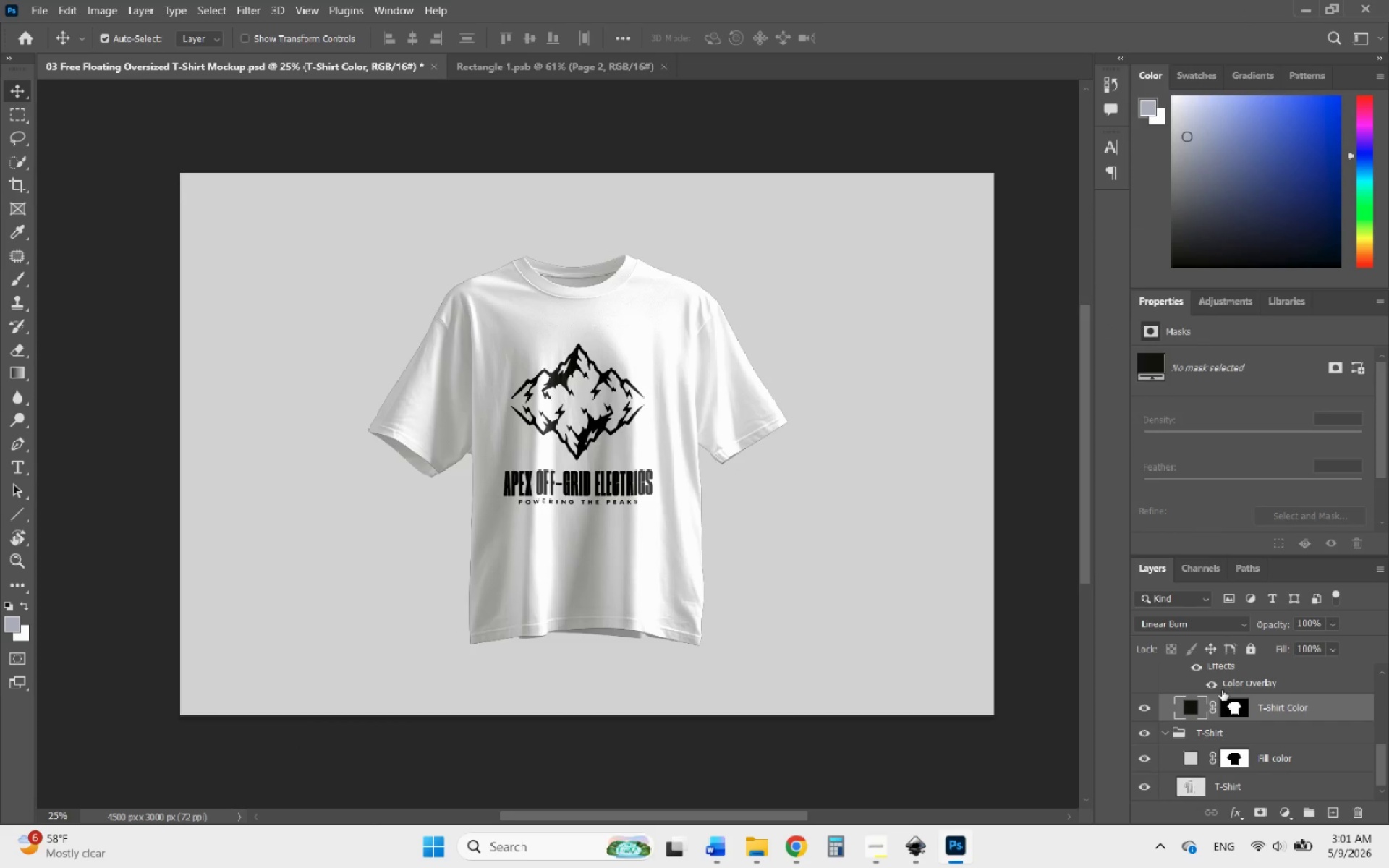 
left_click([1212, 683])
 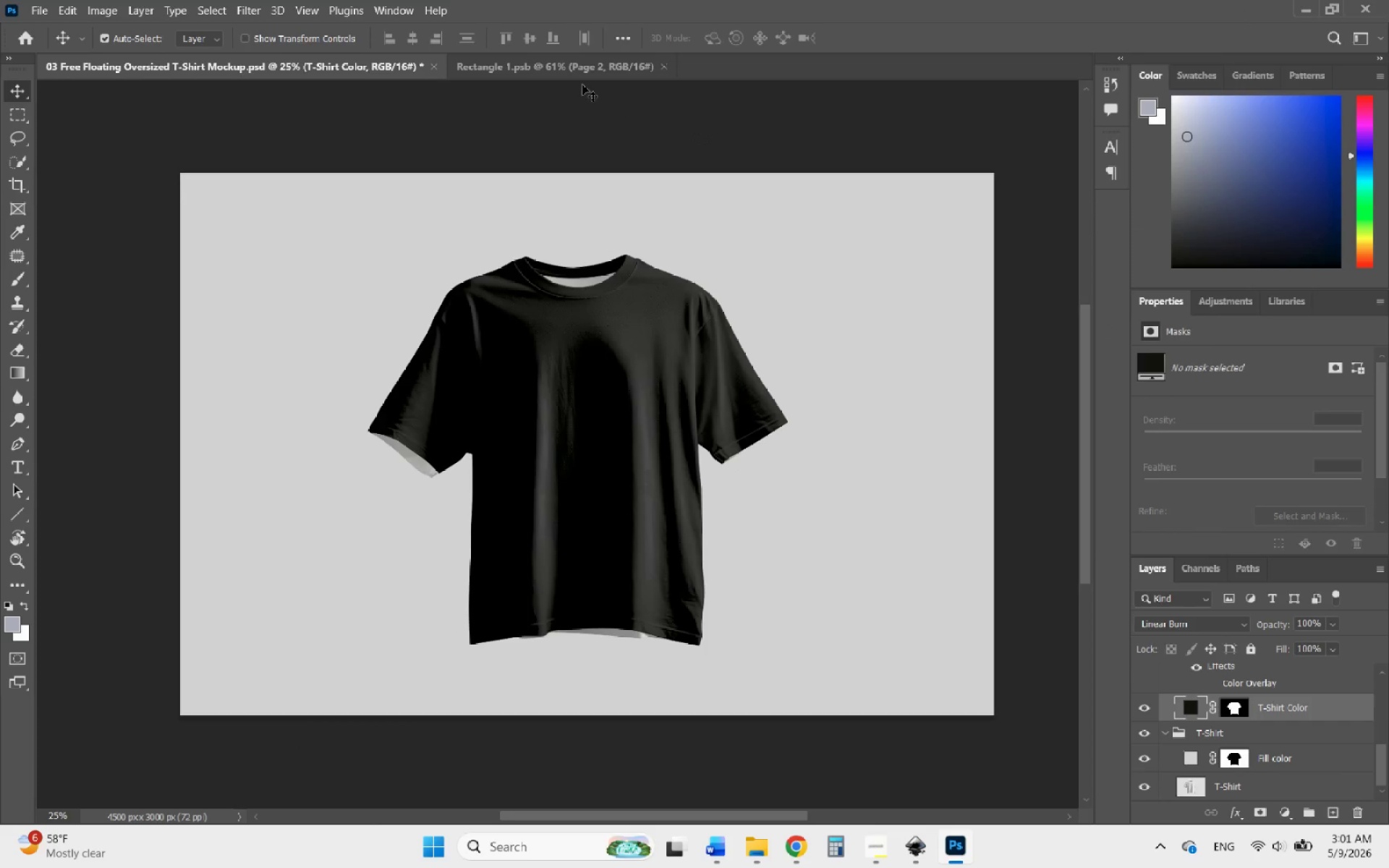 
left_click([544, 65])
 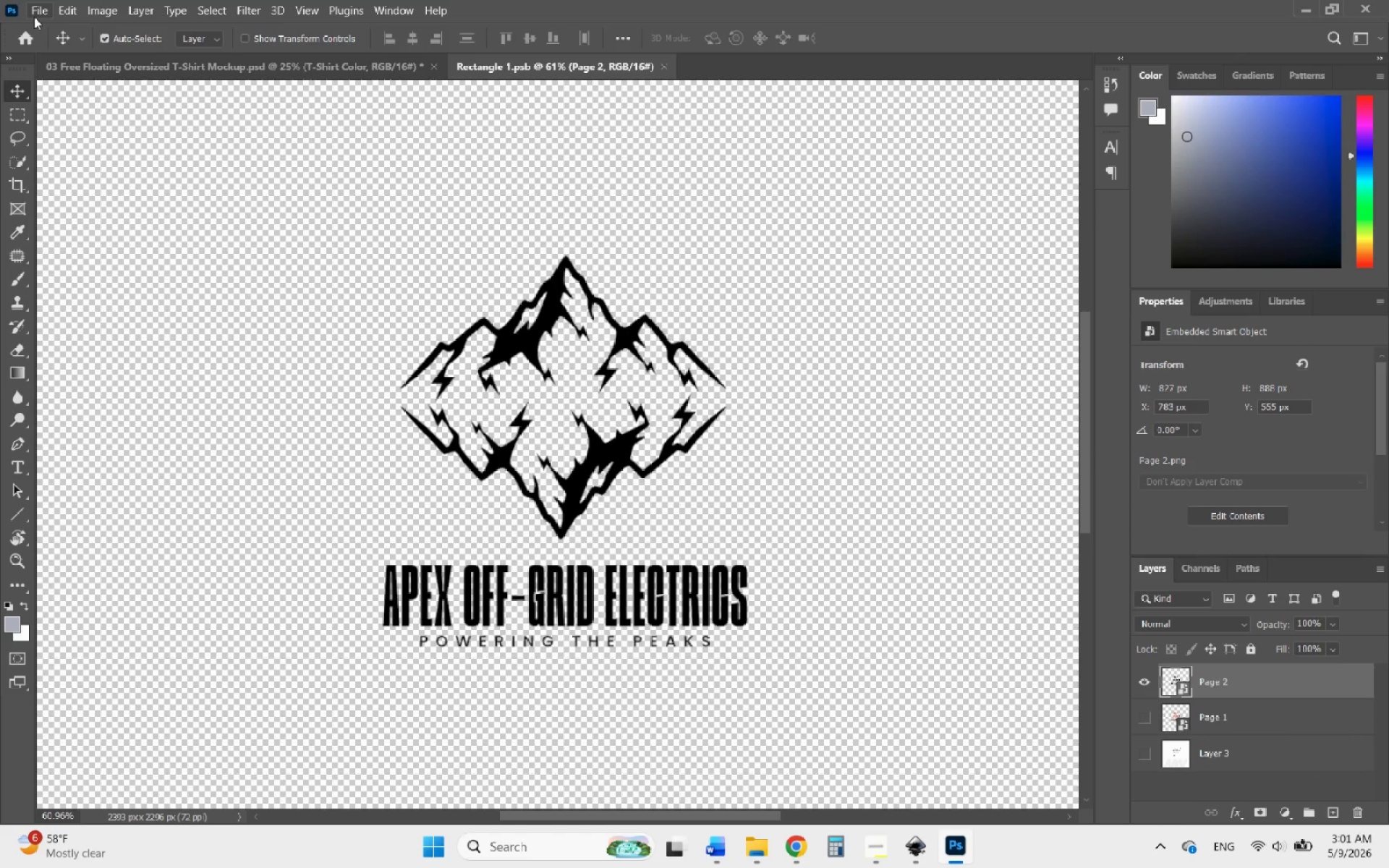 
left_click([37, 10])
 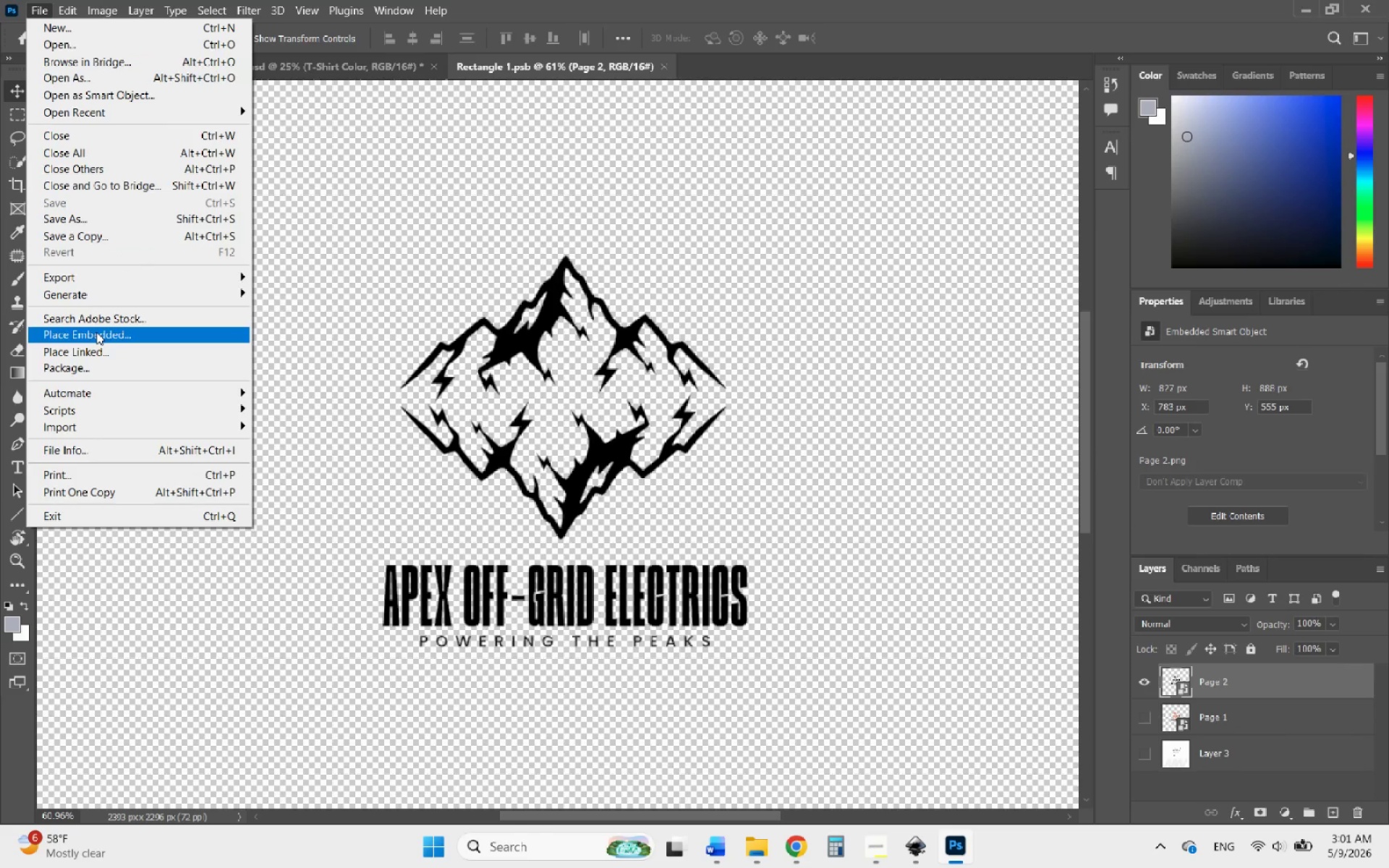 
left_click([95, 333])
 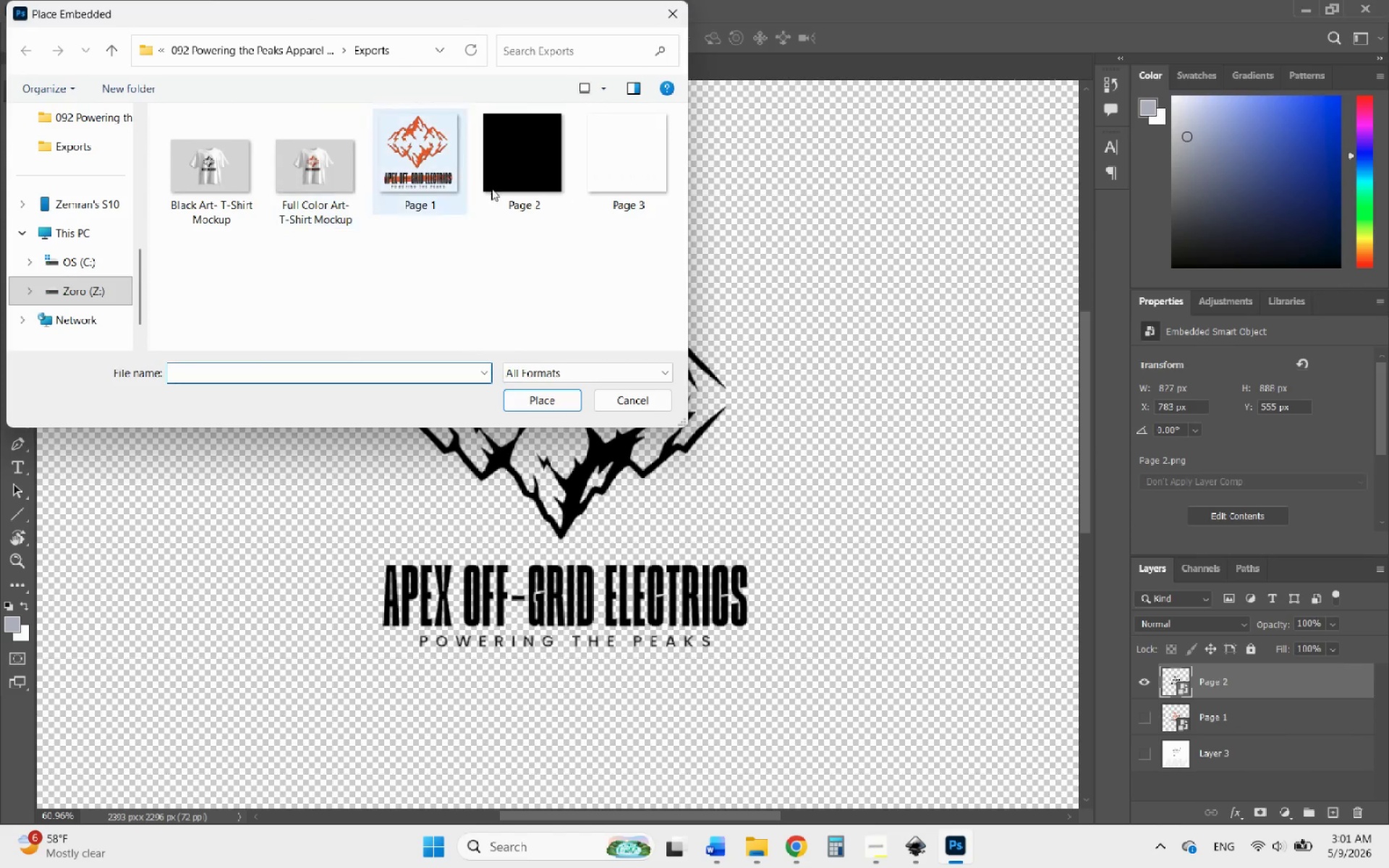 
left_click([654, 189])
 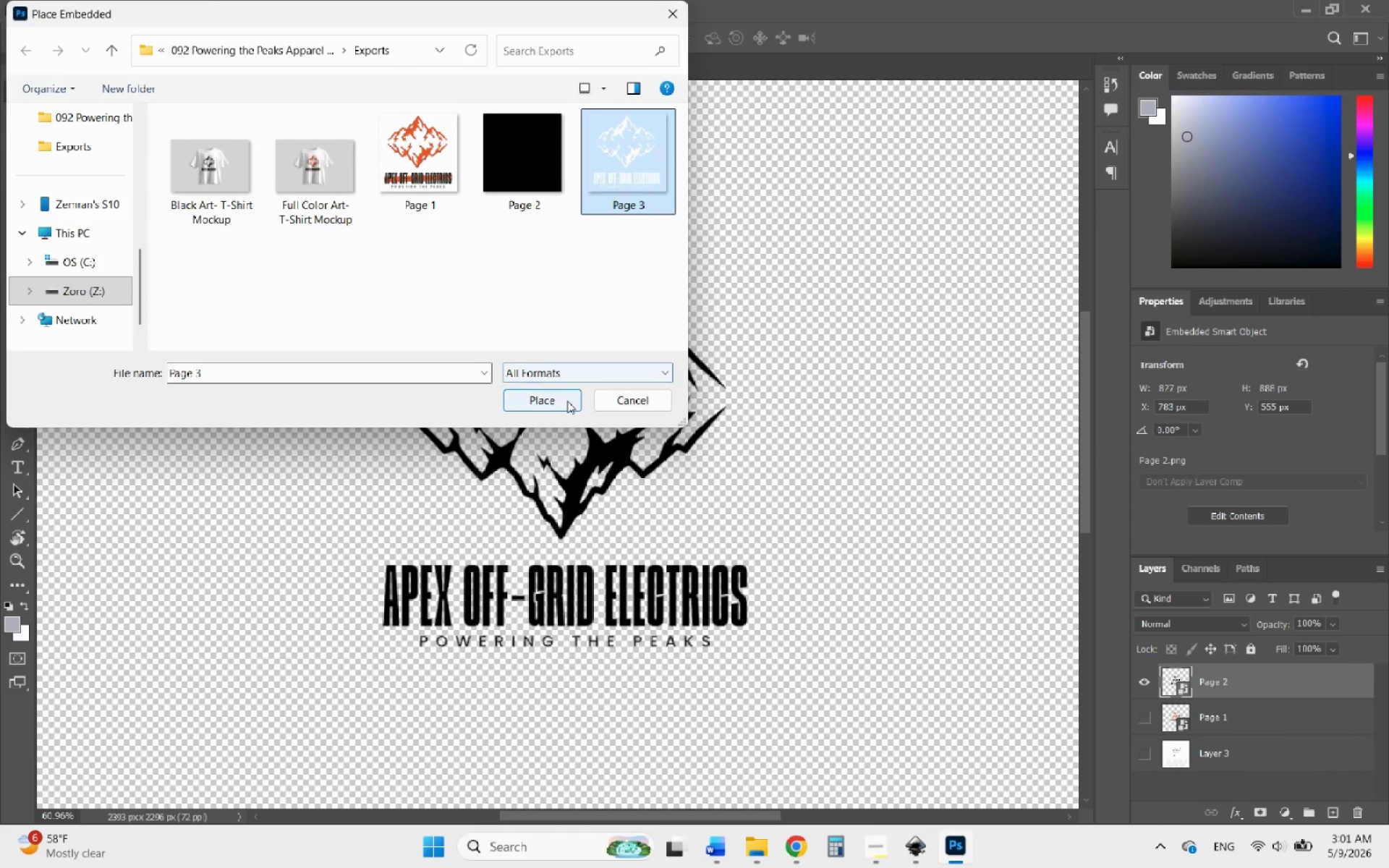 
left_click([564, 403])
 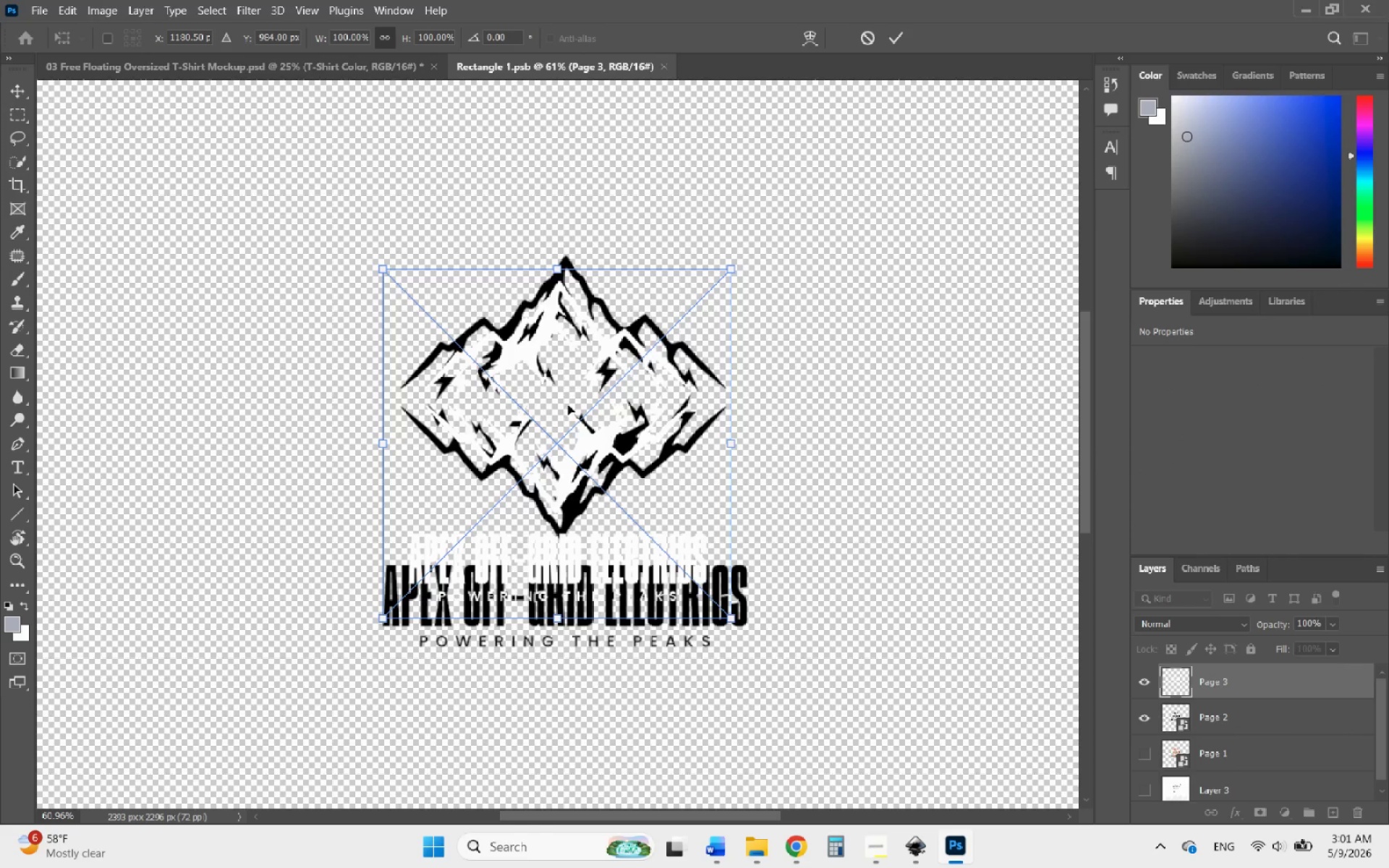 
left_click_drag(start_coordinate=[541, 334], to_coordinate=[548, 310])
 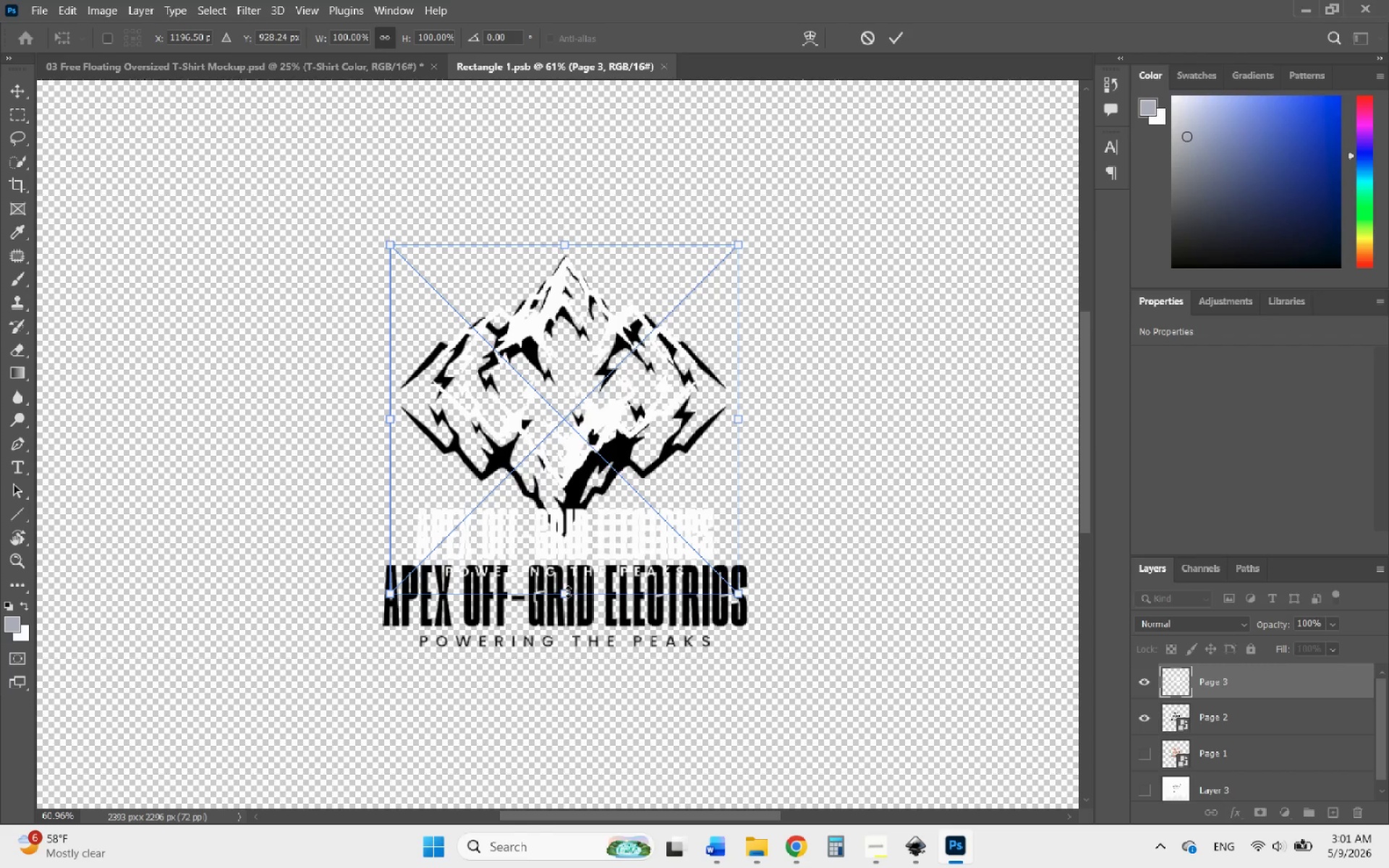 
left_click_drag(start_coordinate=[568, 592], to_coordinate=[530, 666])
 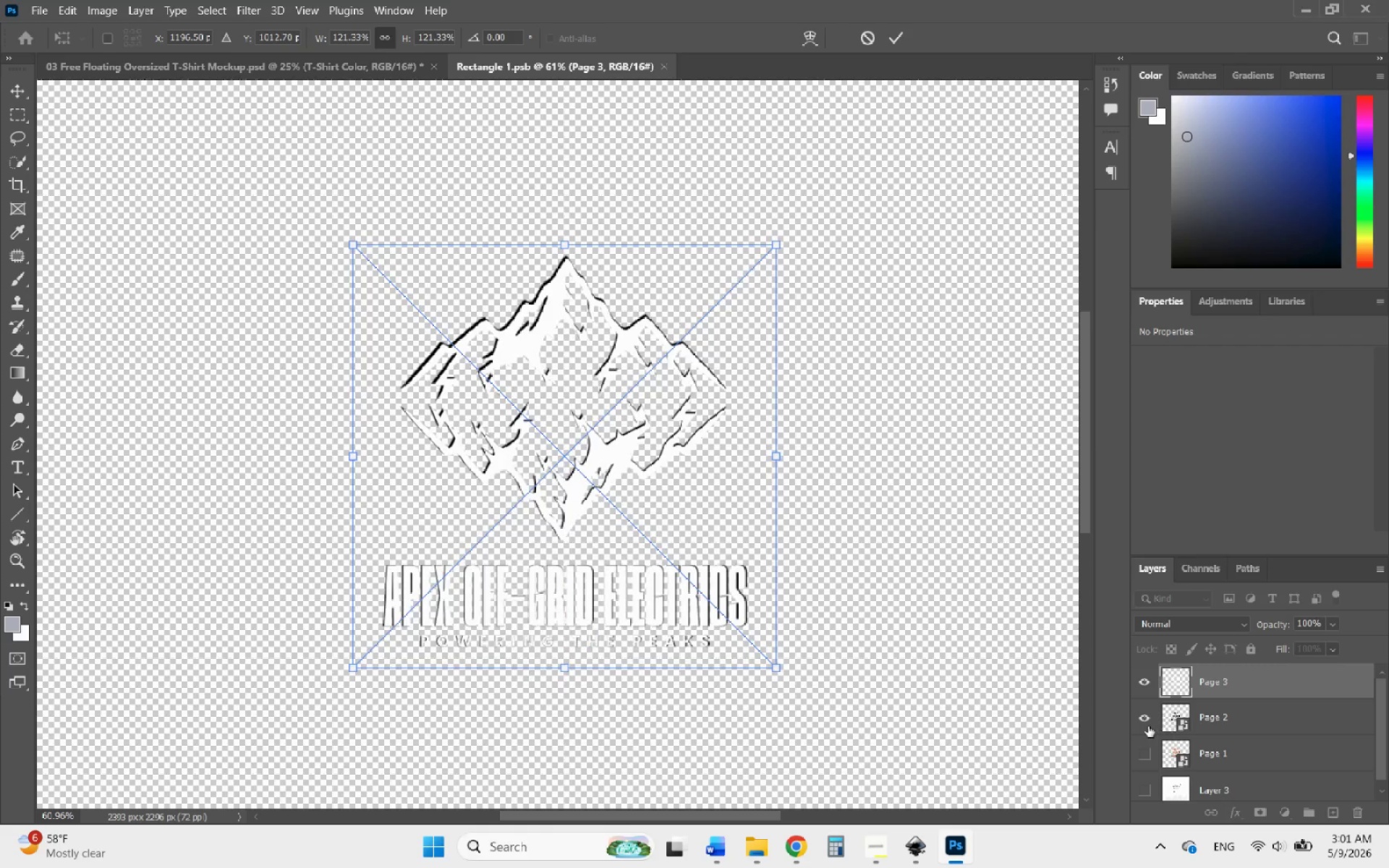 
left_click([1146, 723])
 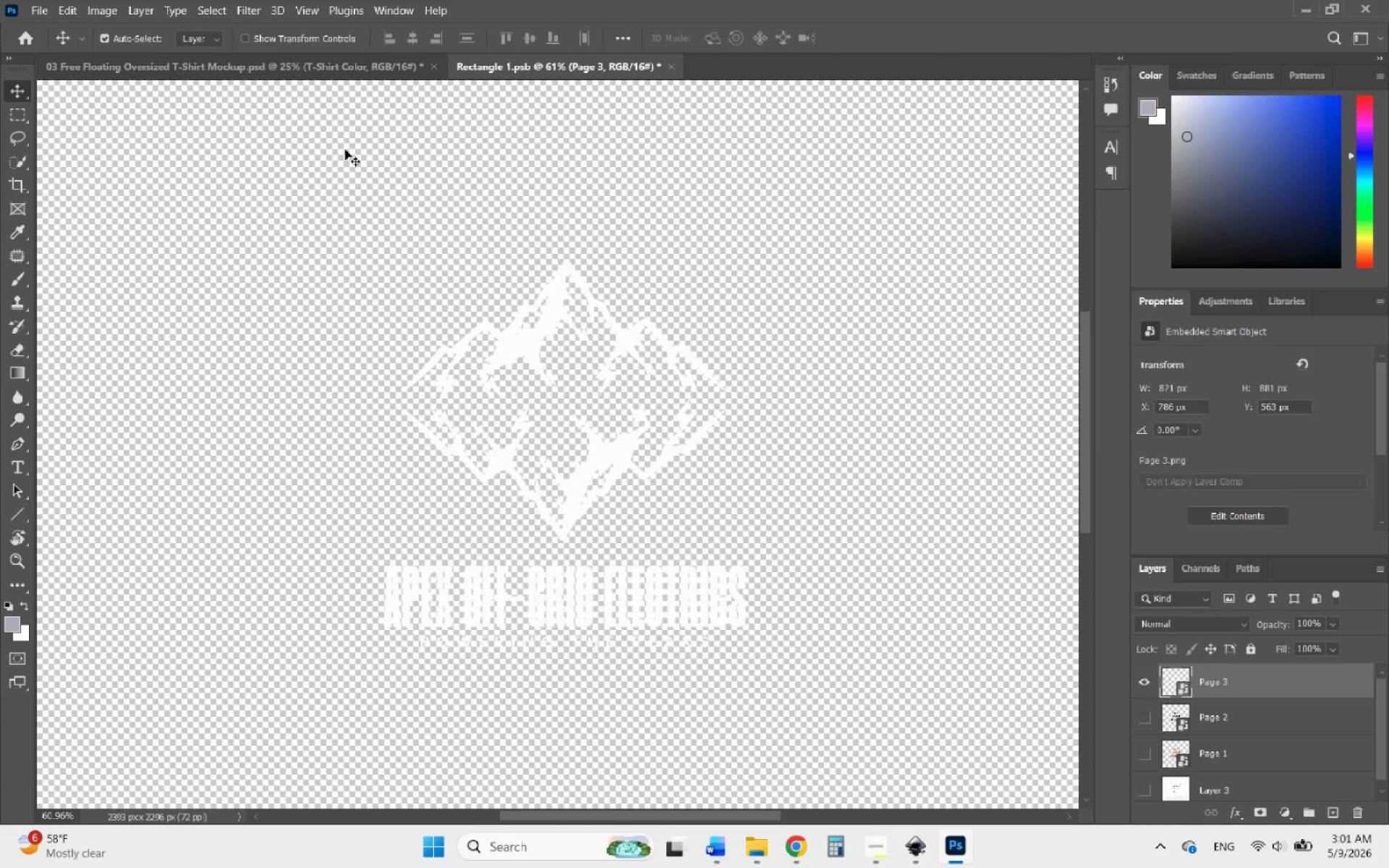 
key(Control+S)
 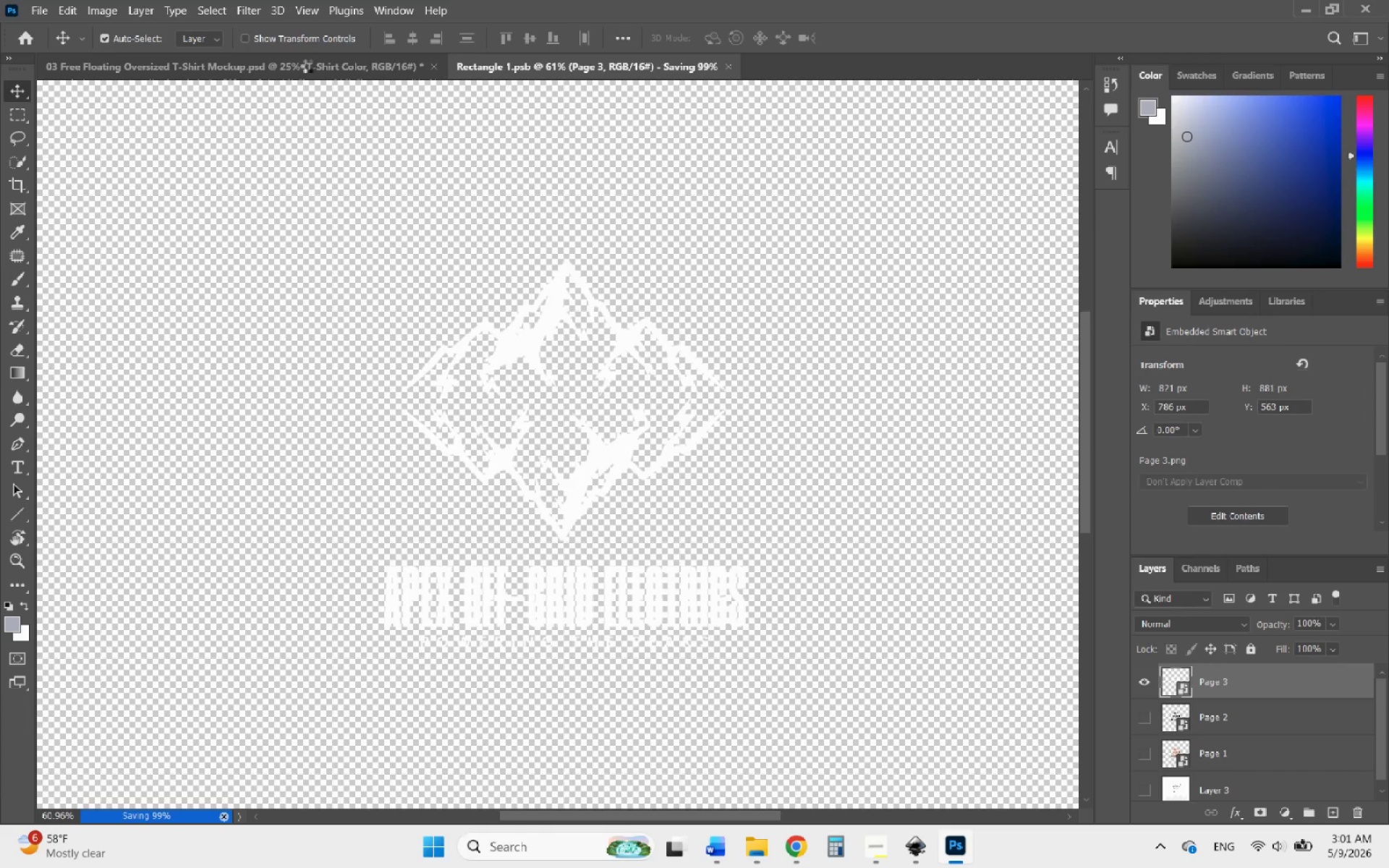 
left_click([307, 66])
 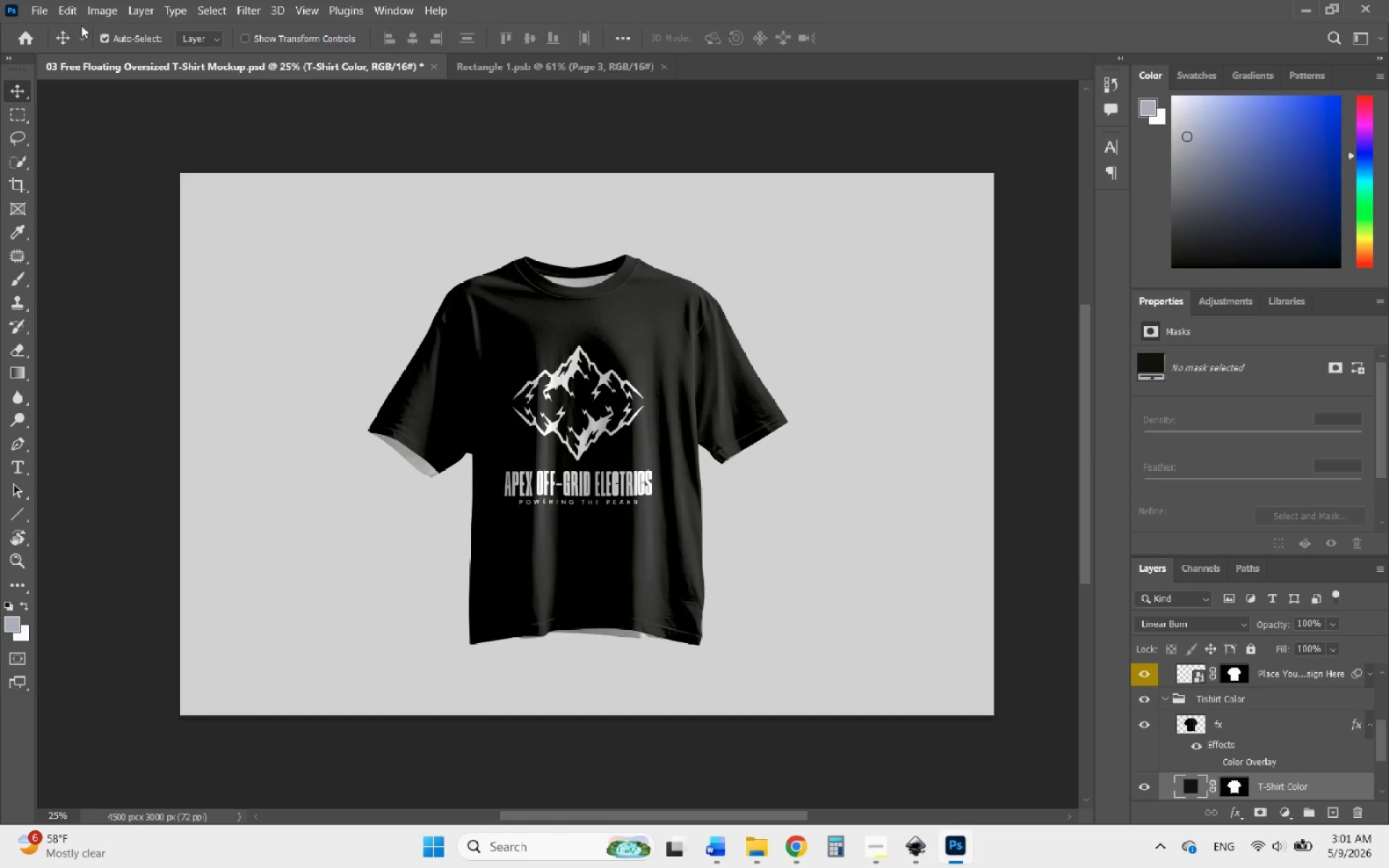 
left_click([42, 11])
 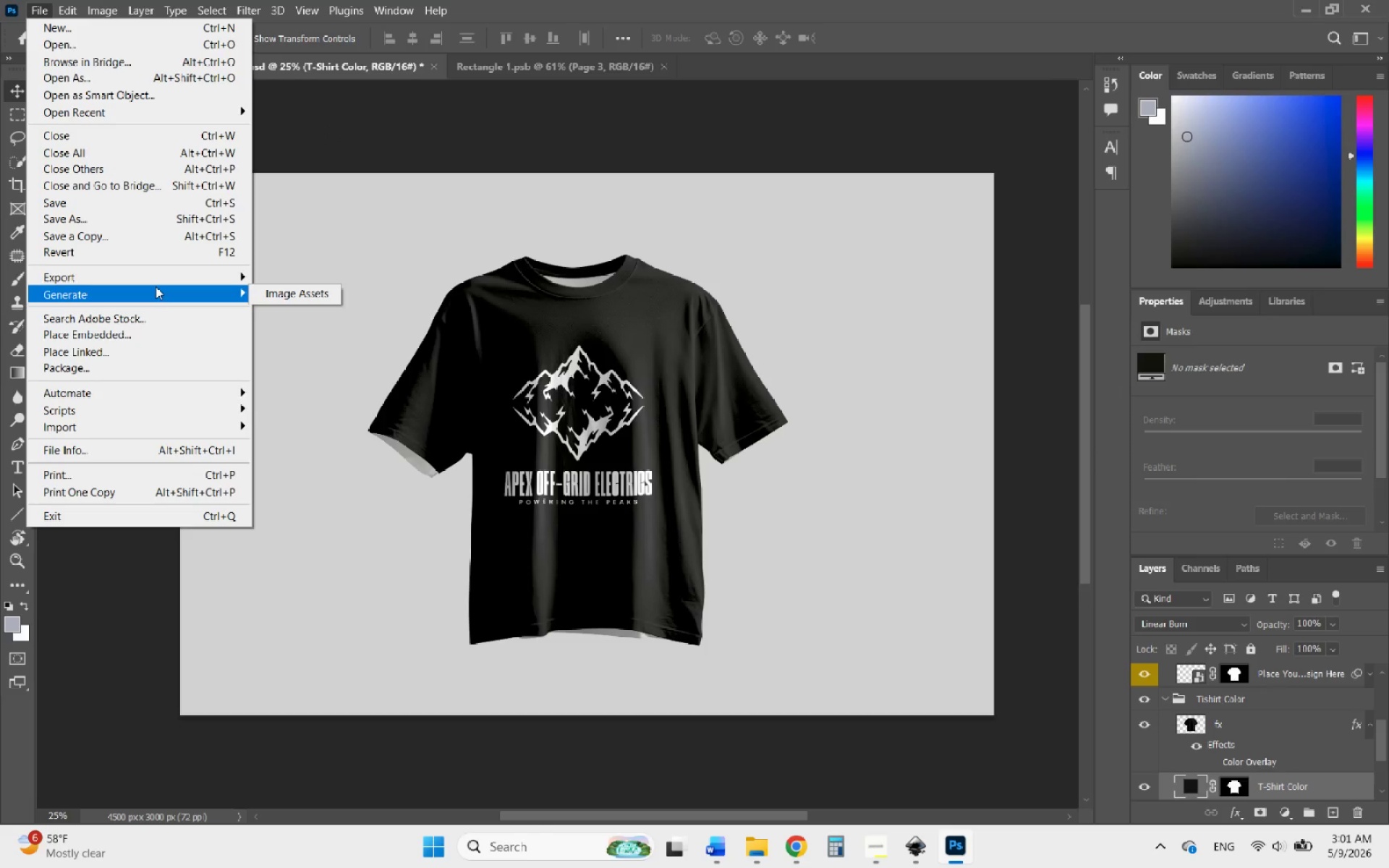 
left_click([172, 281])
 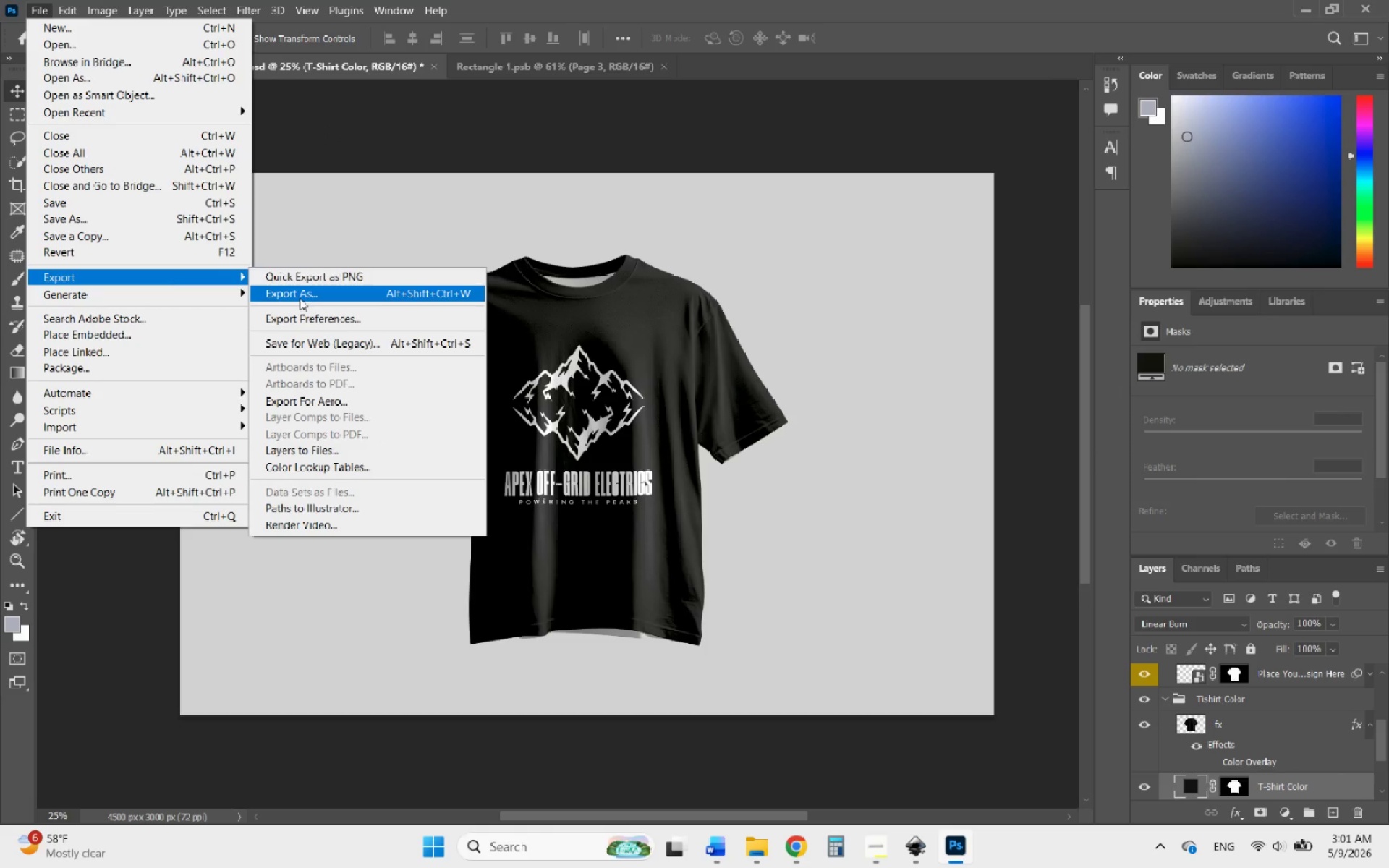 
left_click([300, 298])
 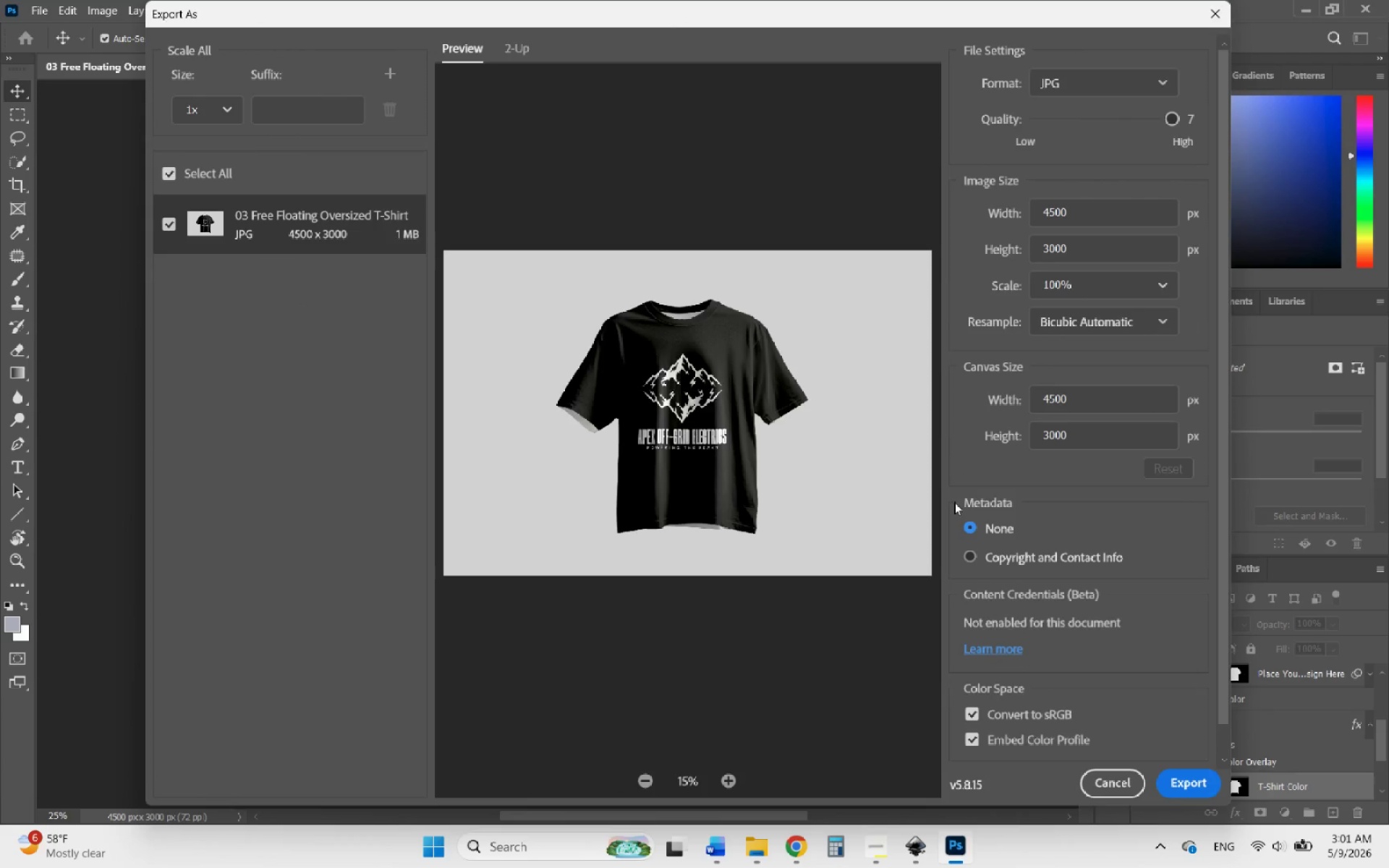 
left_click([1181, 777])
 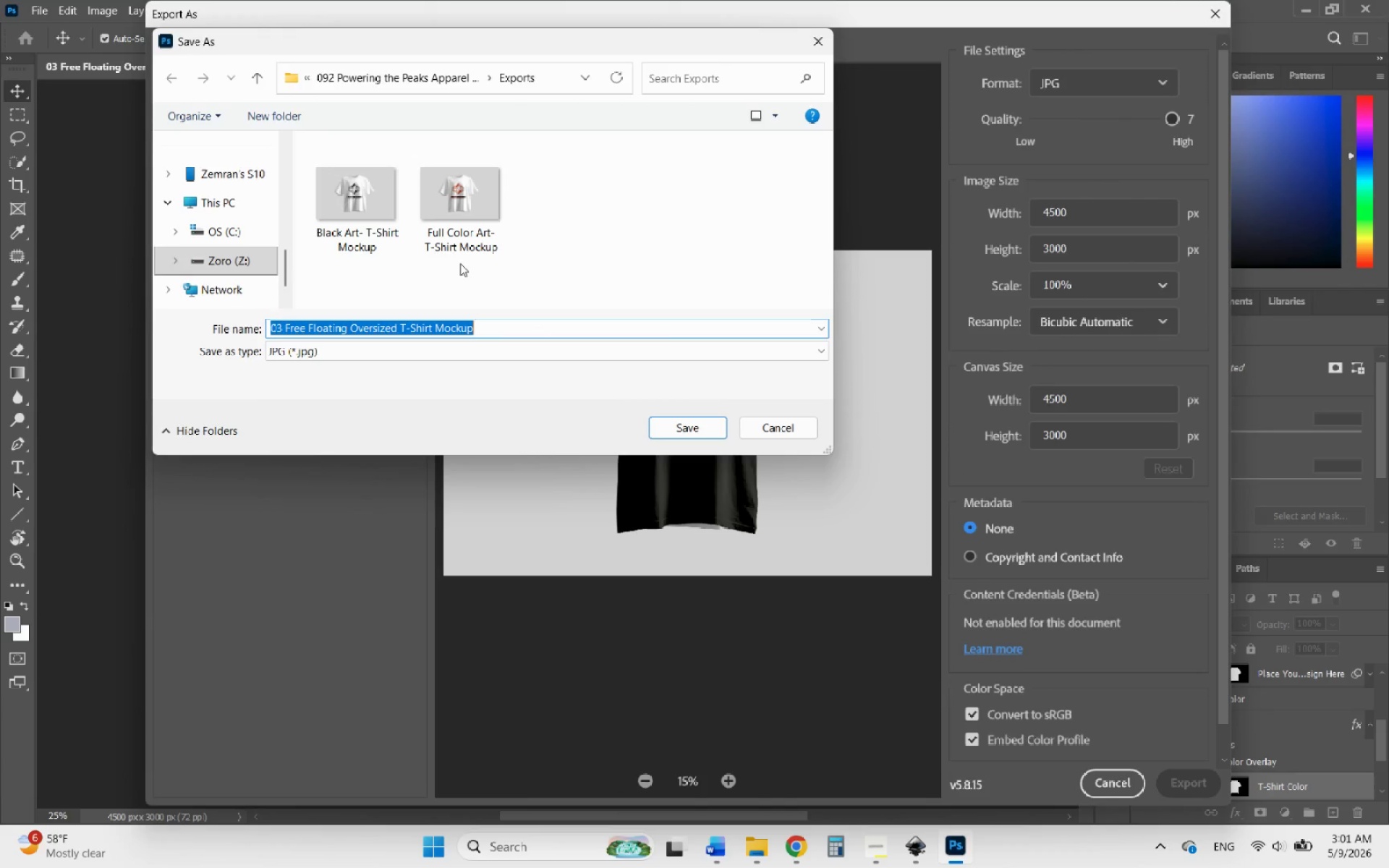 
left_click([347, 216])
 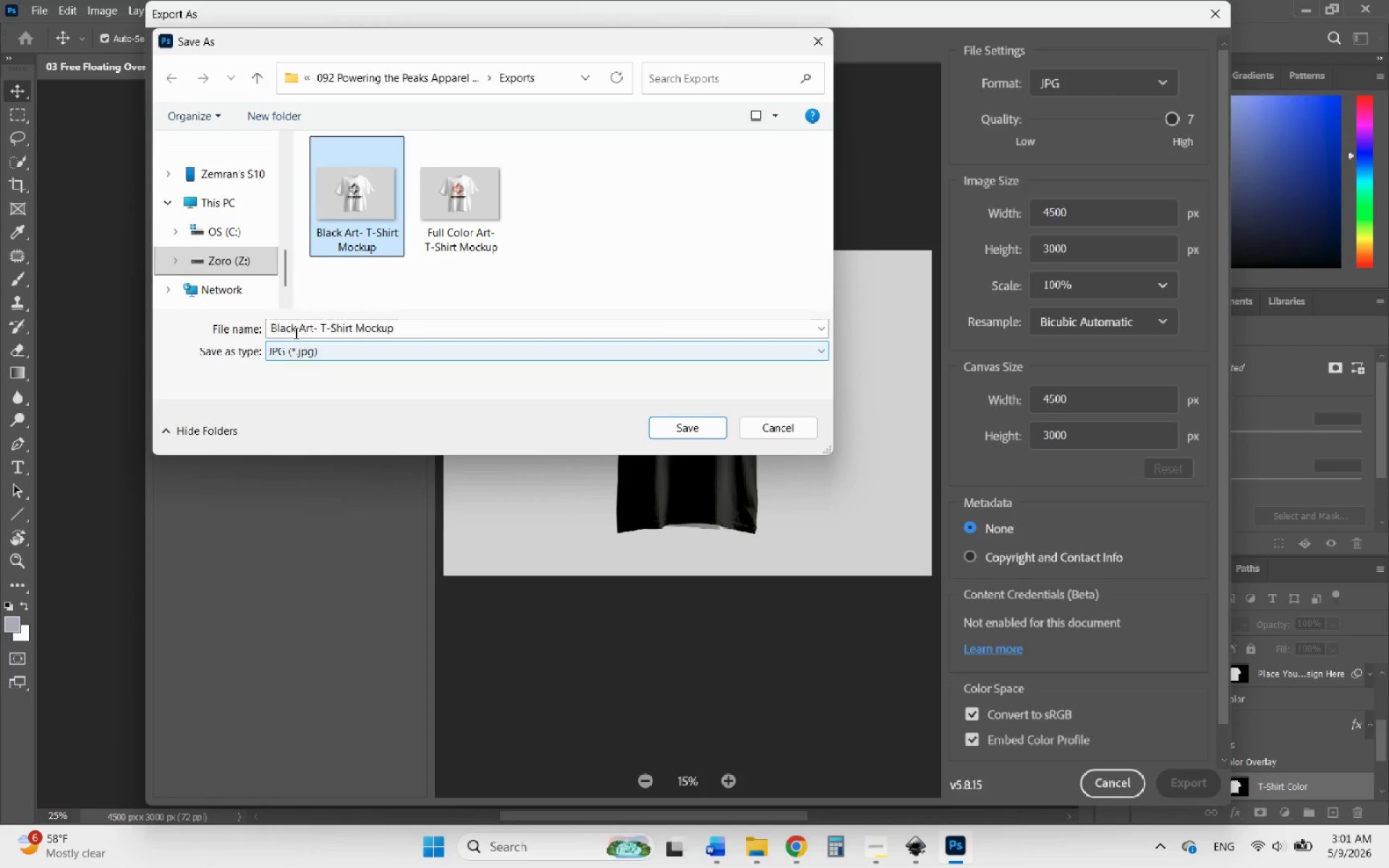 
left_click_drag(start_coordinate=[294, 333], to_coordinate=[271, 331])
 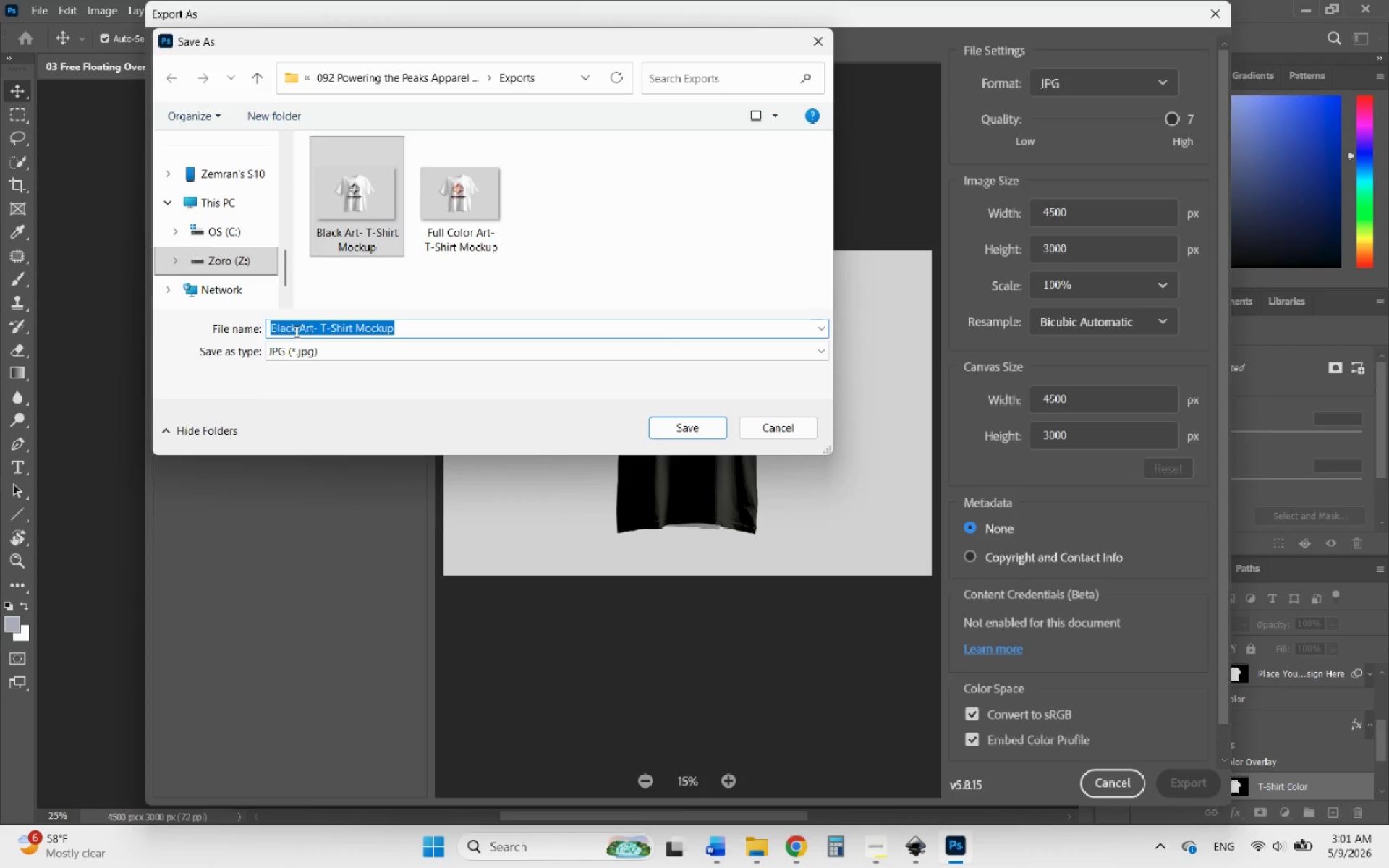 
left_click([295, 331])
 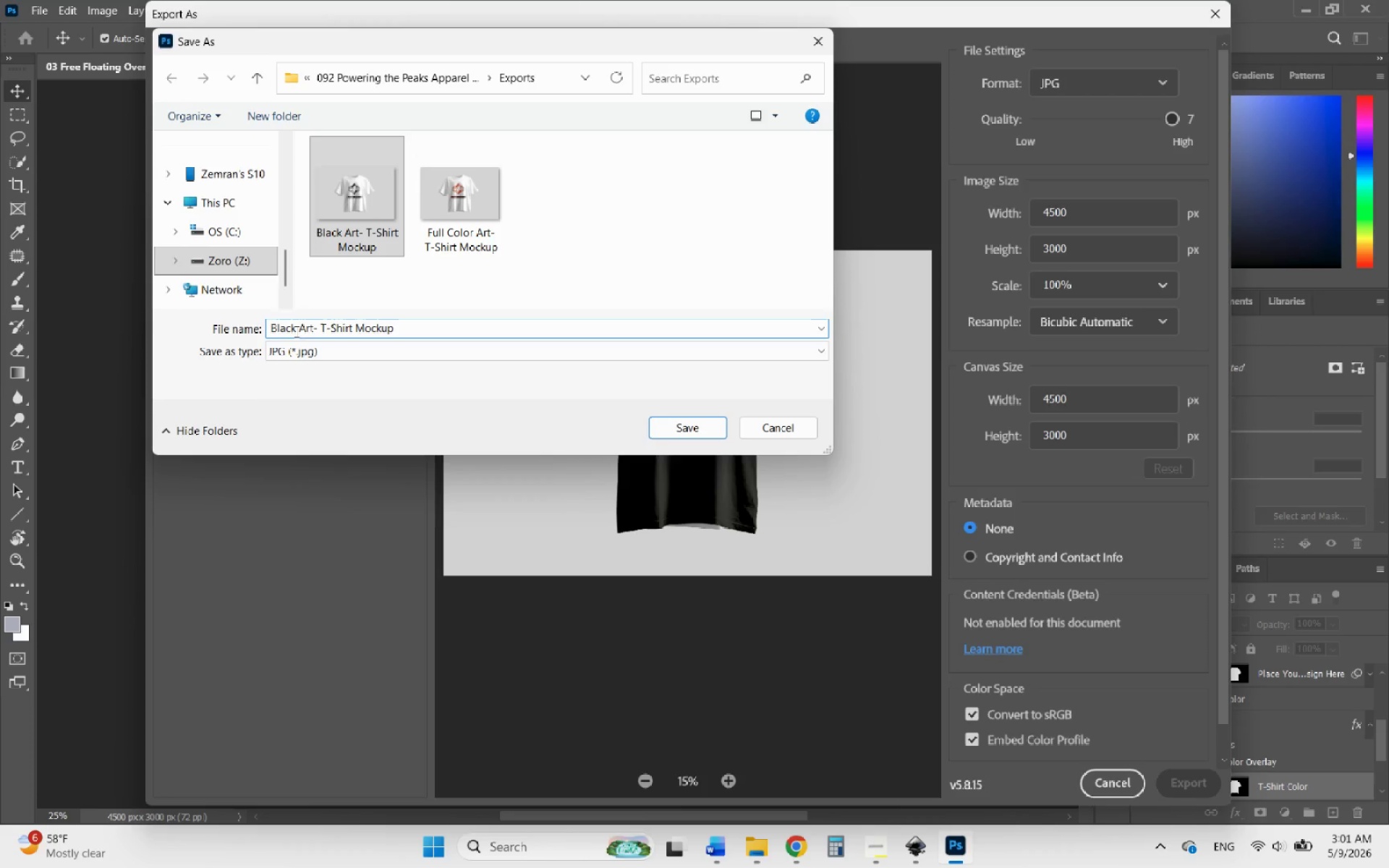 
left_click_drag(start_coordinate=[295, 331], to_coordinate=[264, 328])
 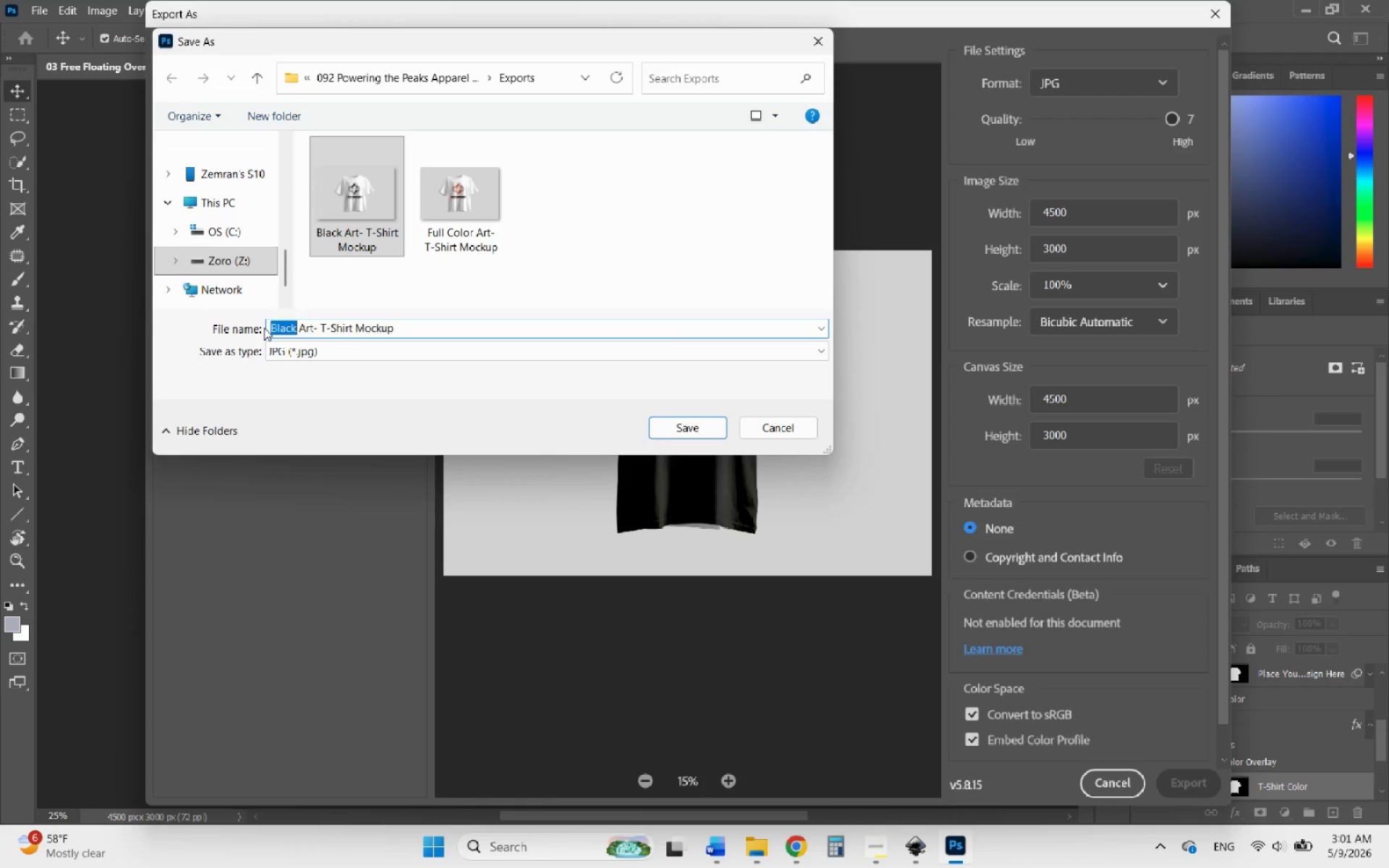 
type(White)
 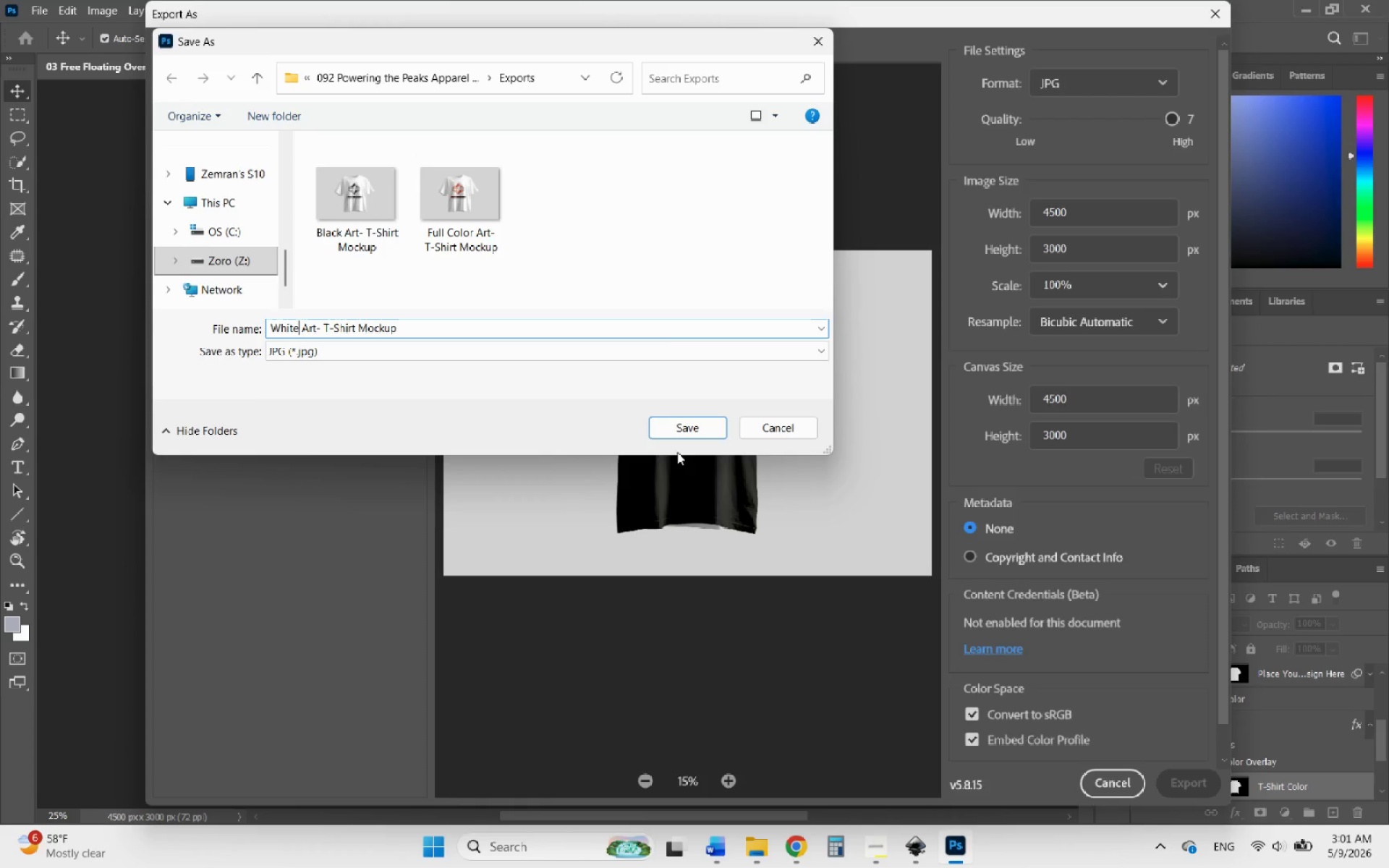 
left_click([681, 427])
 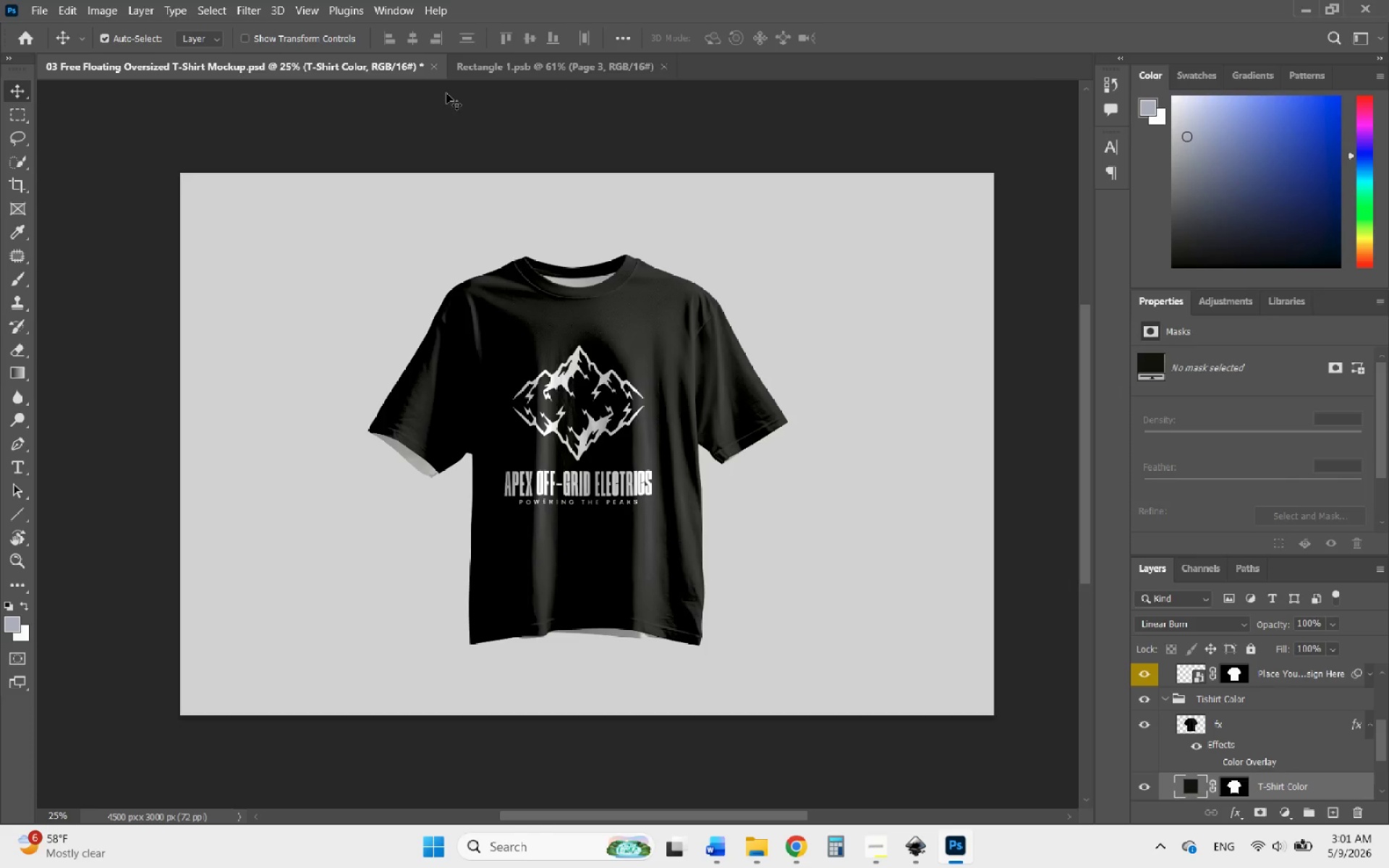 
wait(5.64)
 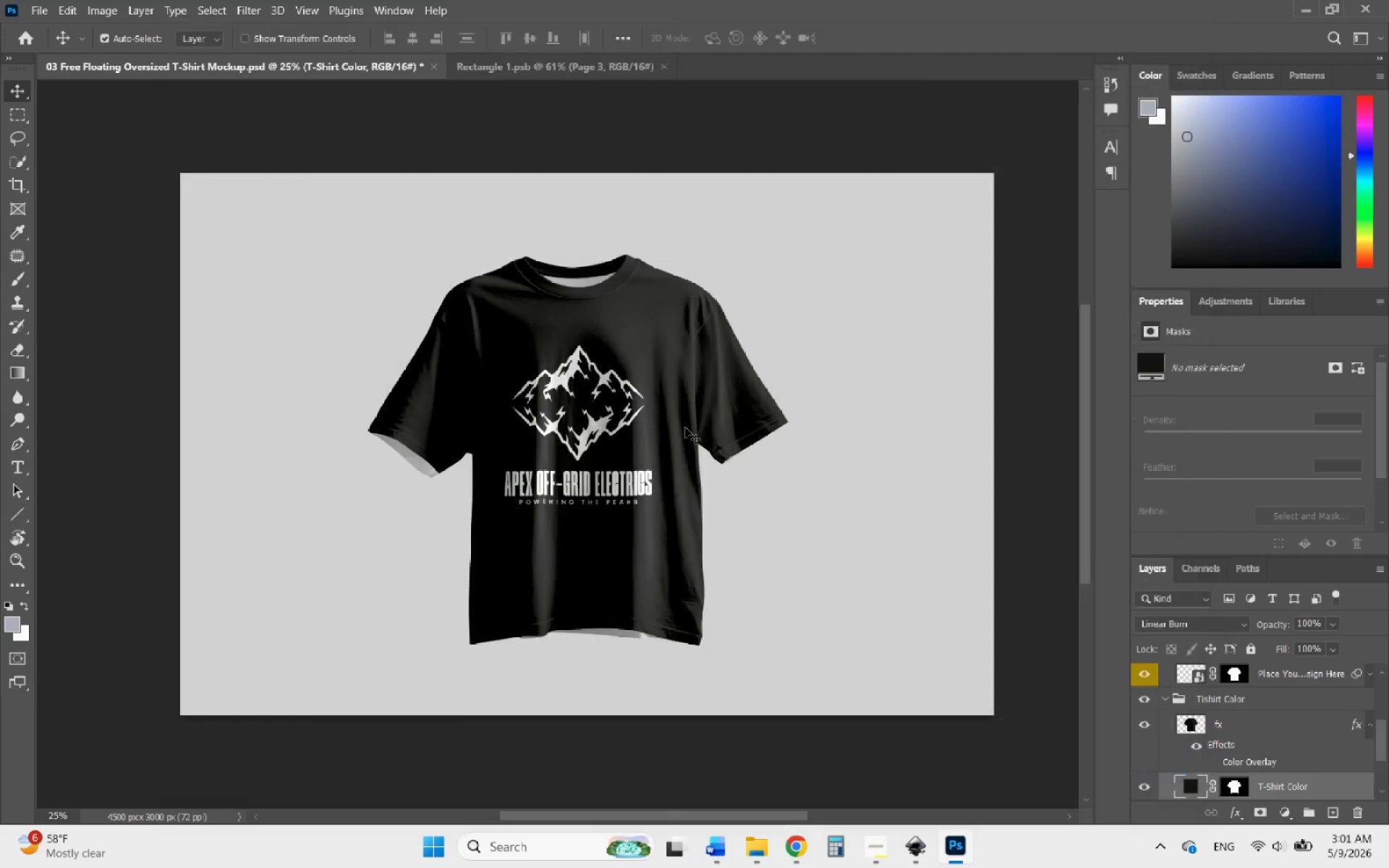 
left_click([35, 9])
 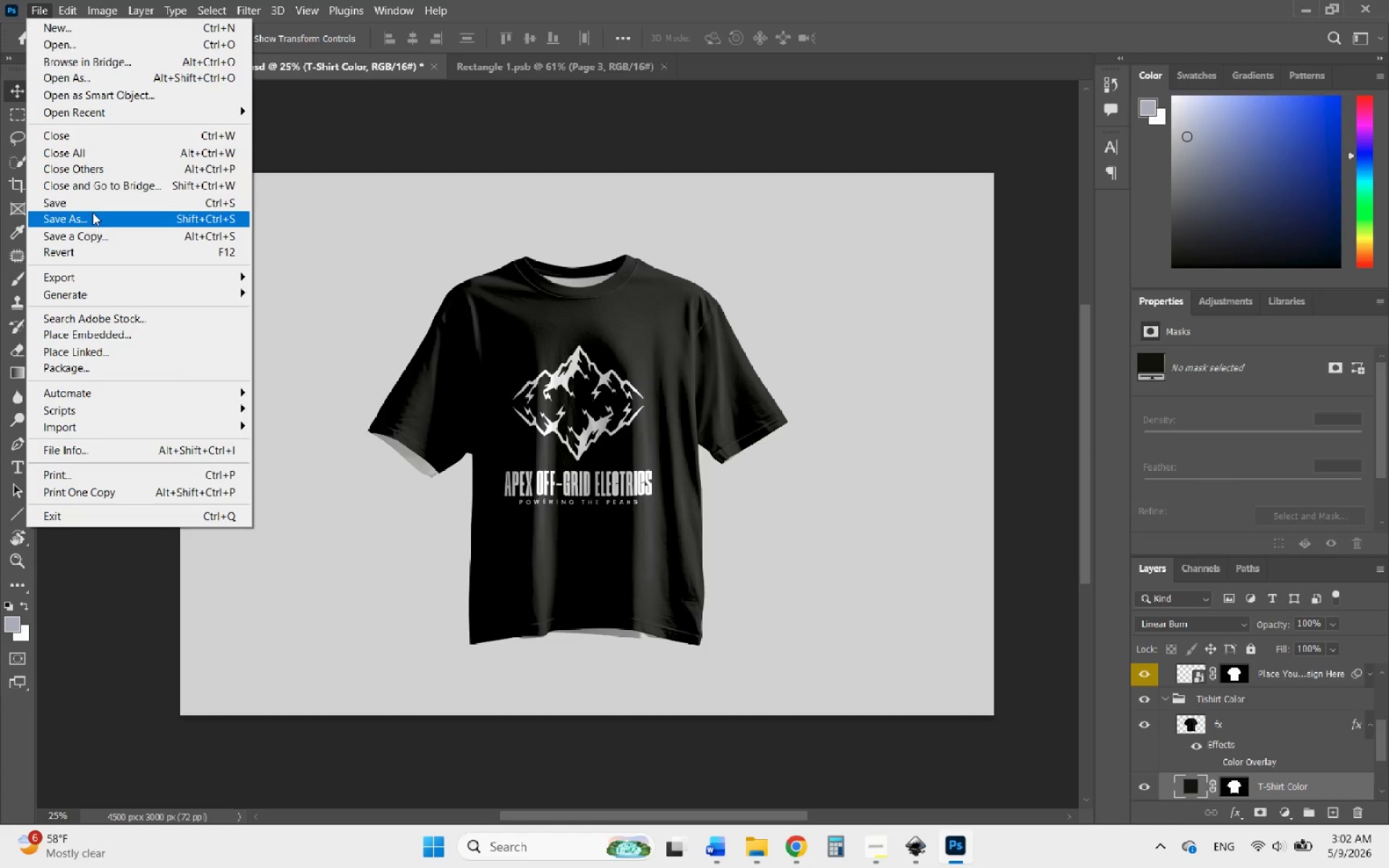 
left_click([79, 204])
 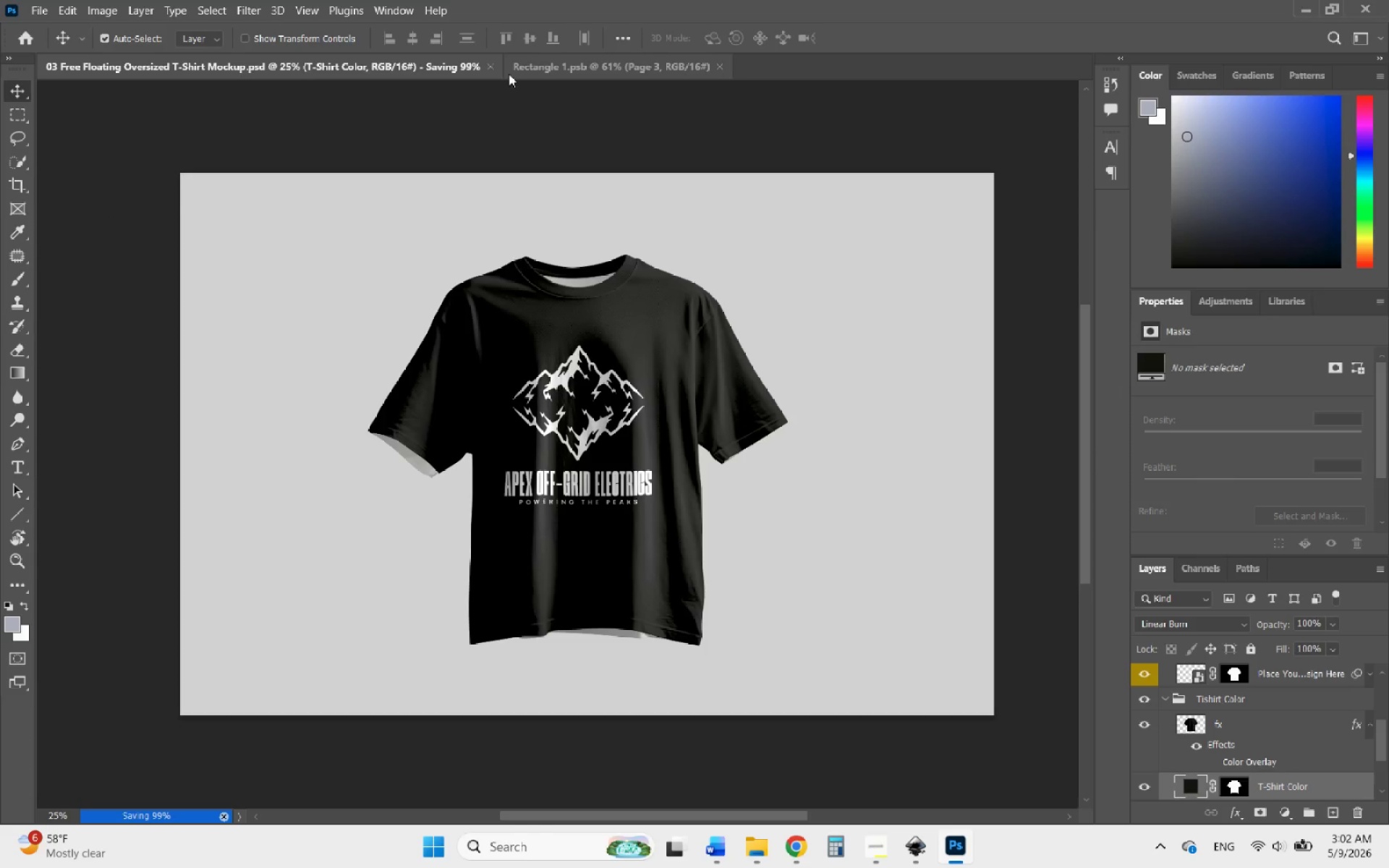 
left_click([587, 72])
 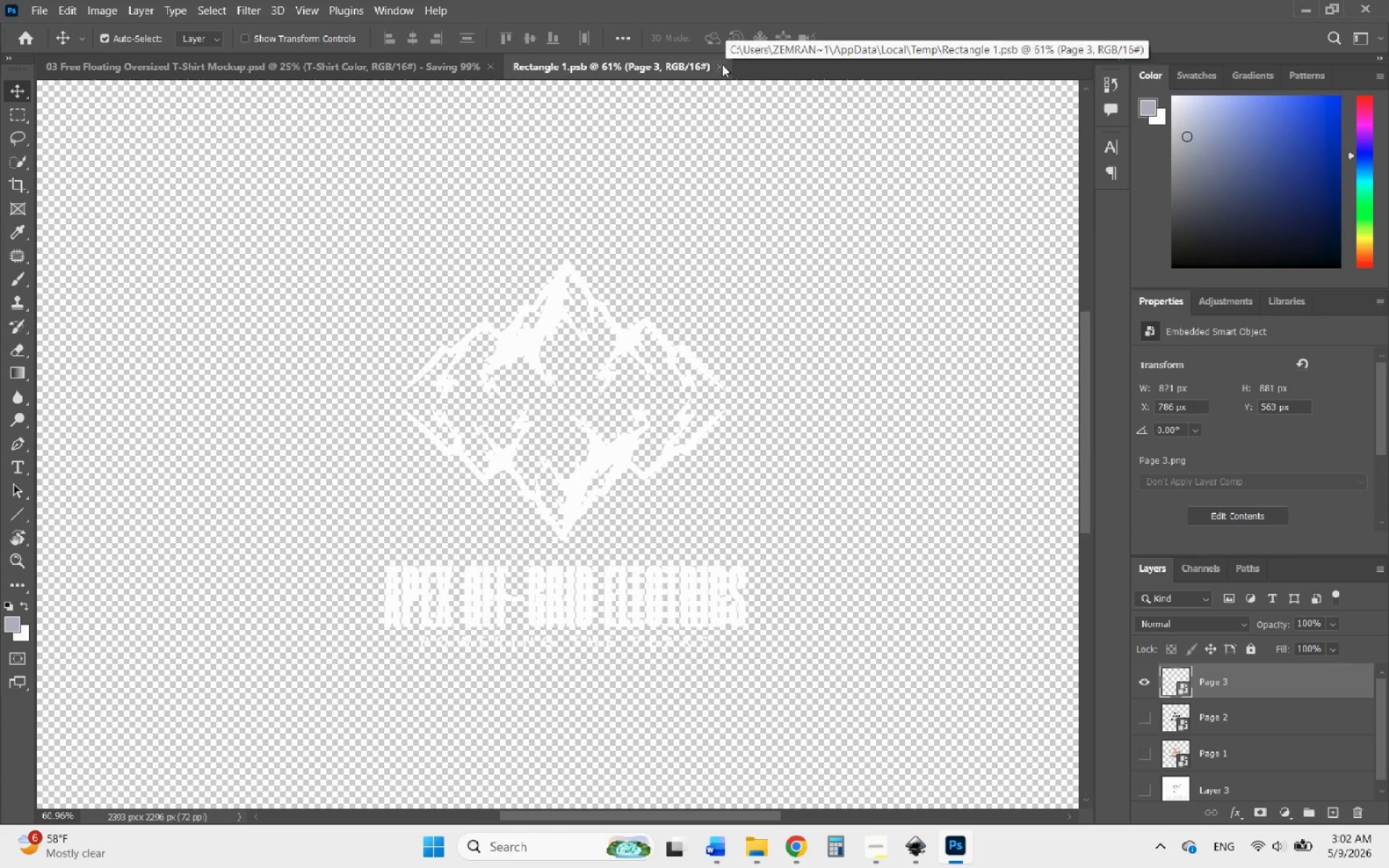 
left_click([718, 64])
 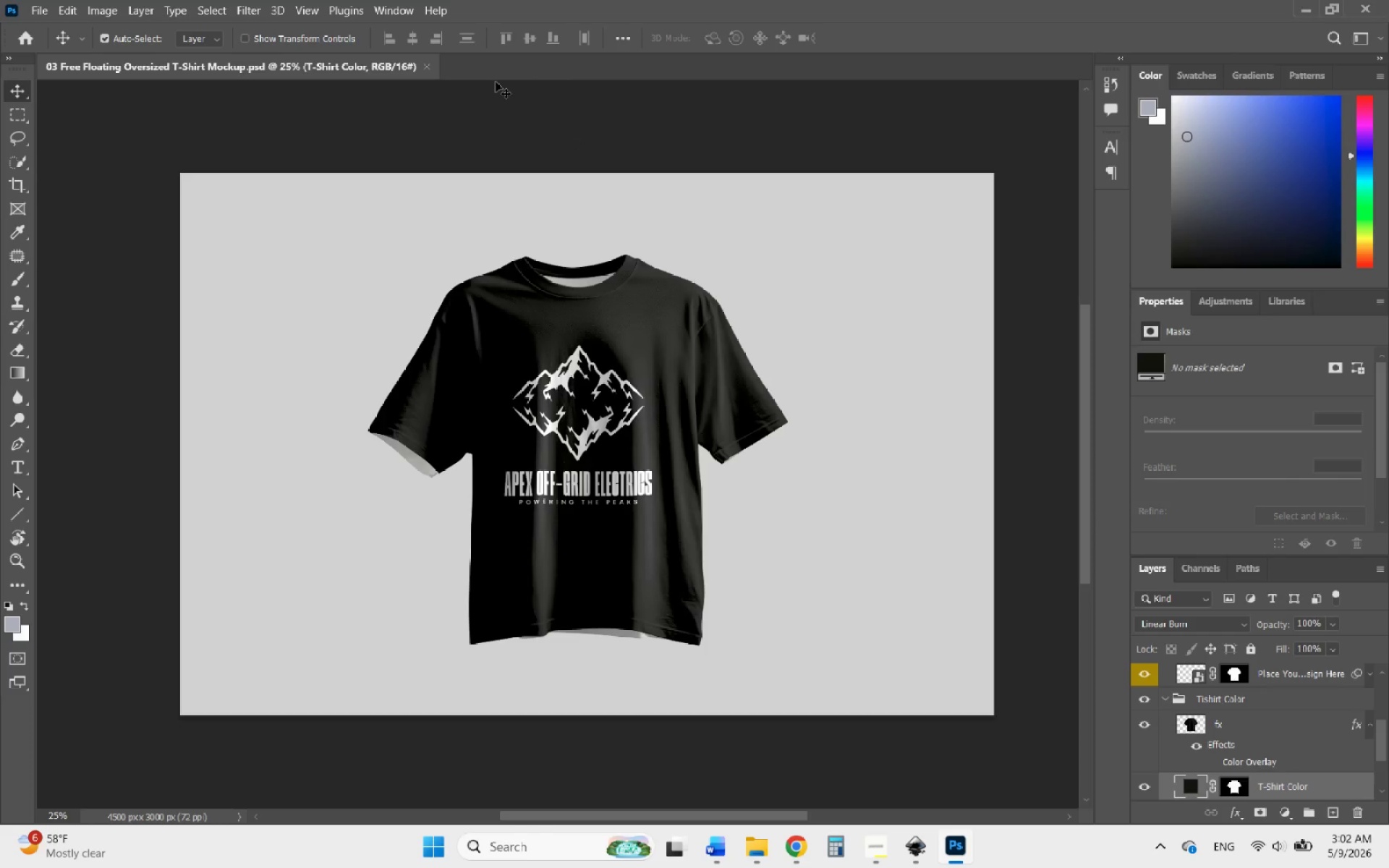 
left_click([425, 66])
 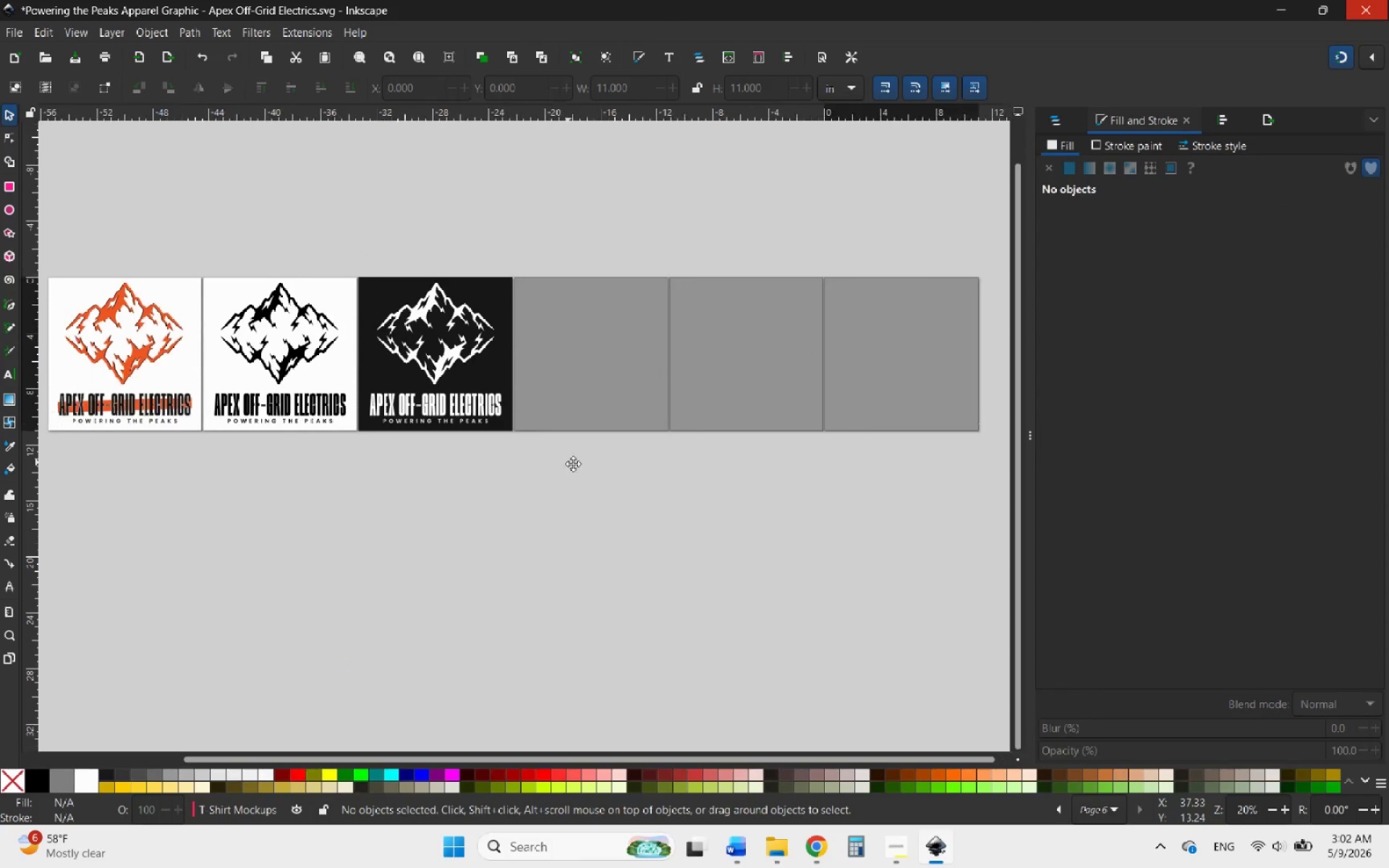 
hold_key(key=ControlLeft, duration=0.62)
scroll: coordinate [591, 320], scroll_direction: up, amount: 2.0
 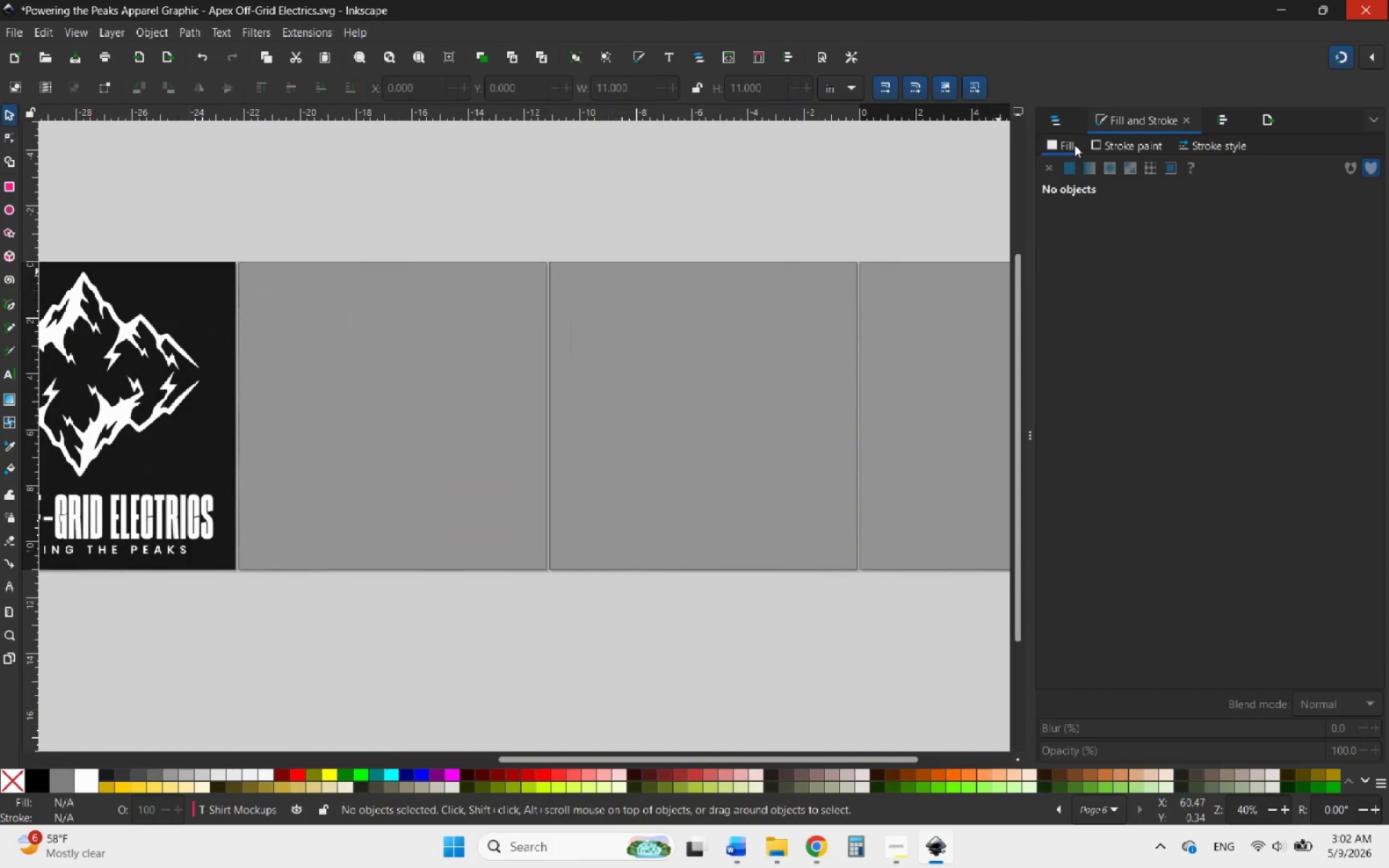 
left_click([1069, 122])
 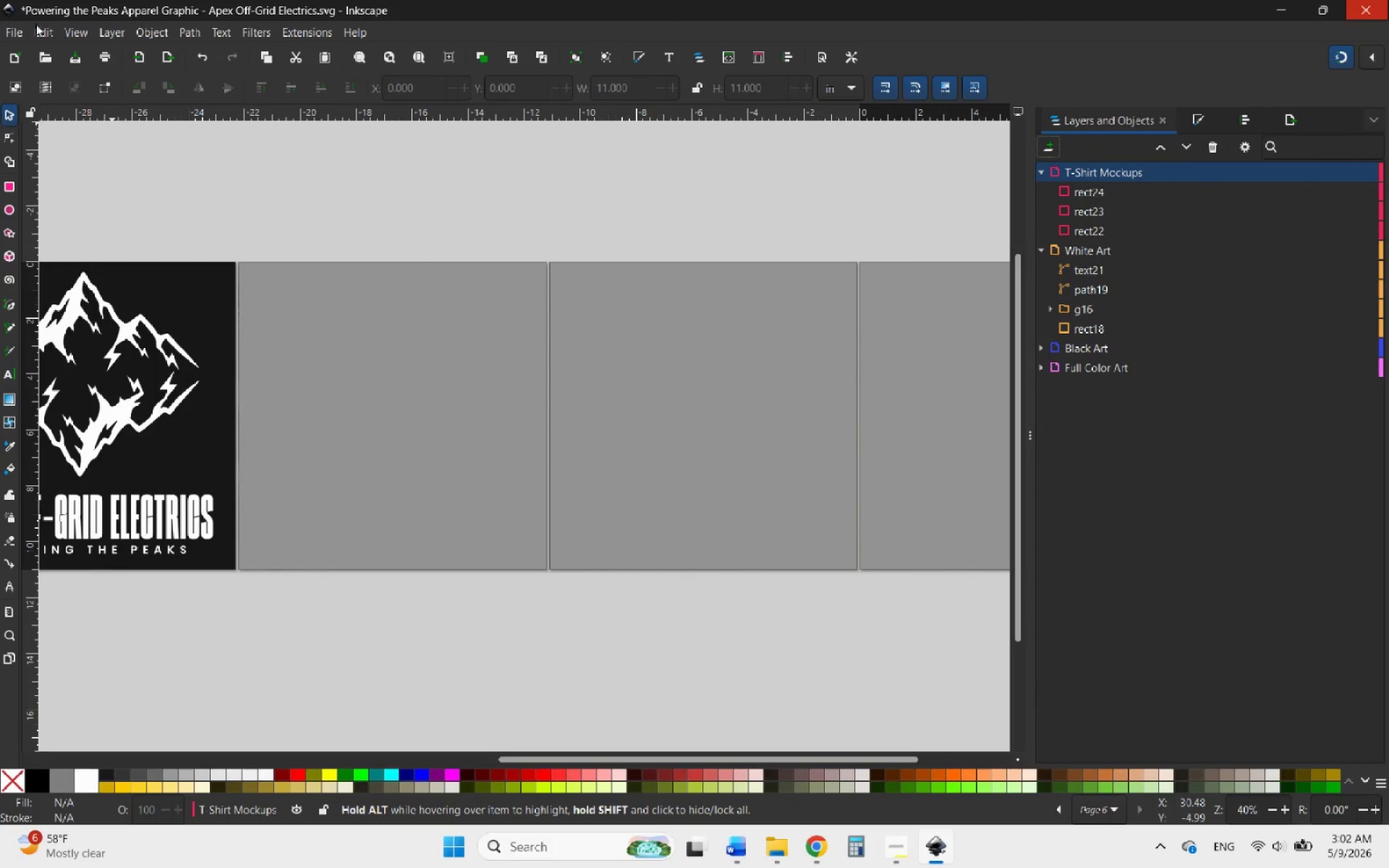 
left_click([14, 30])
 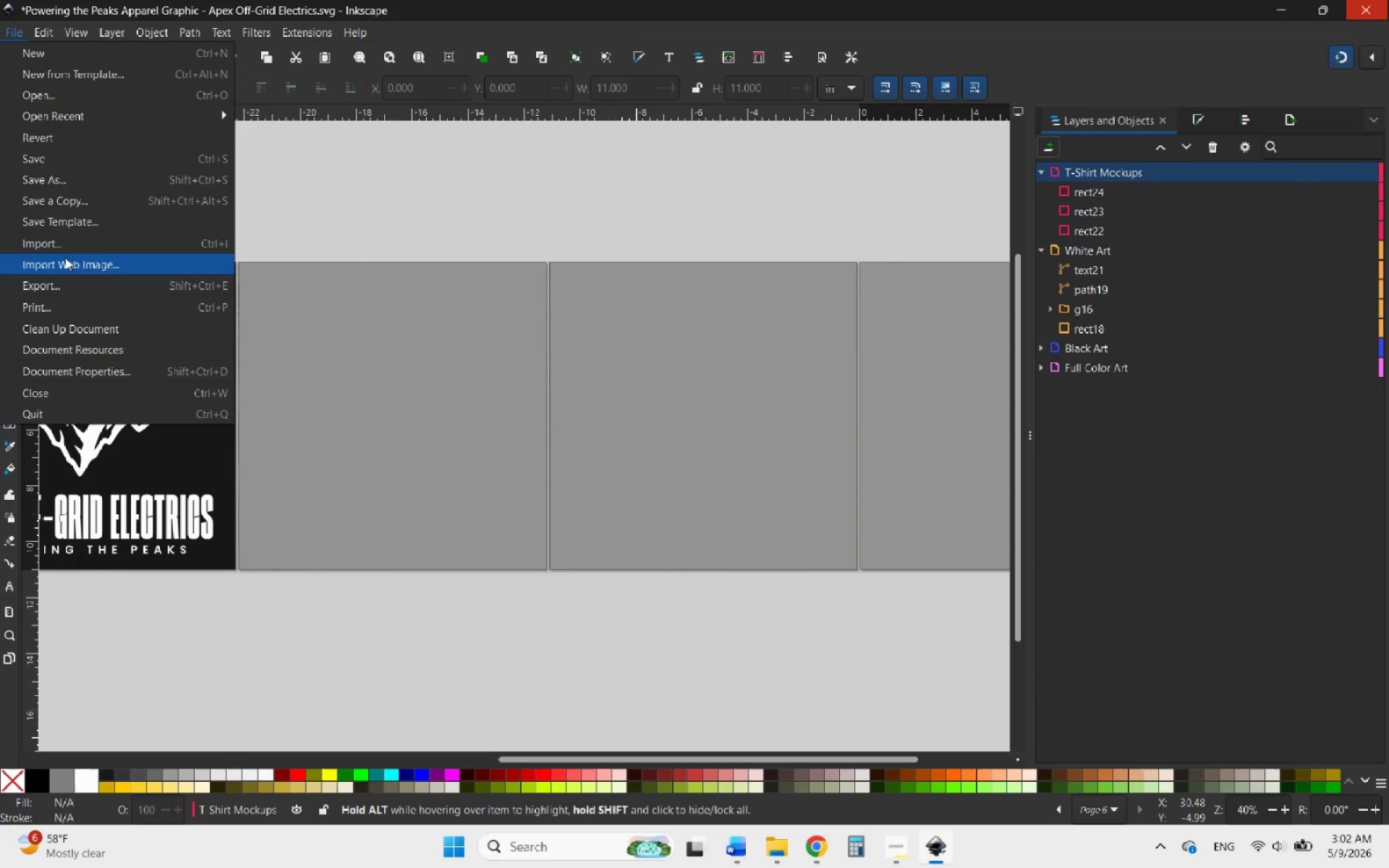 
left_click([69, 247])
 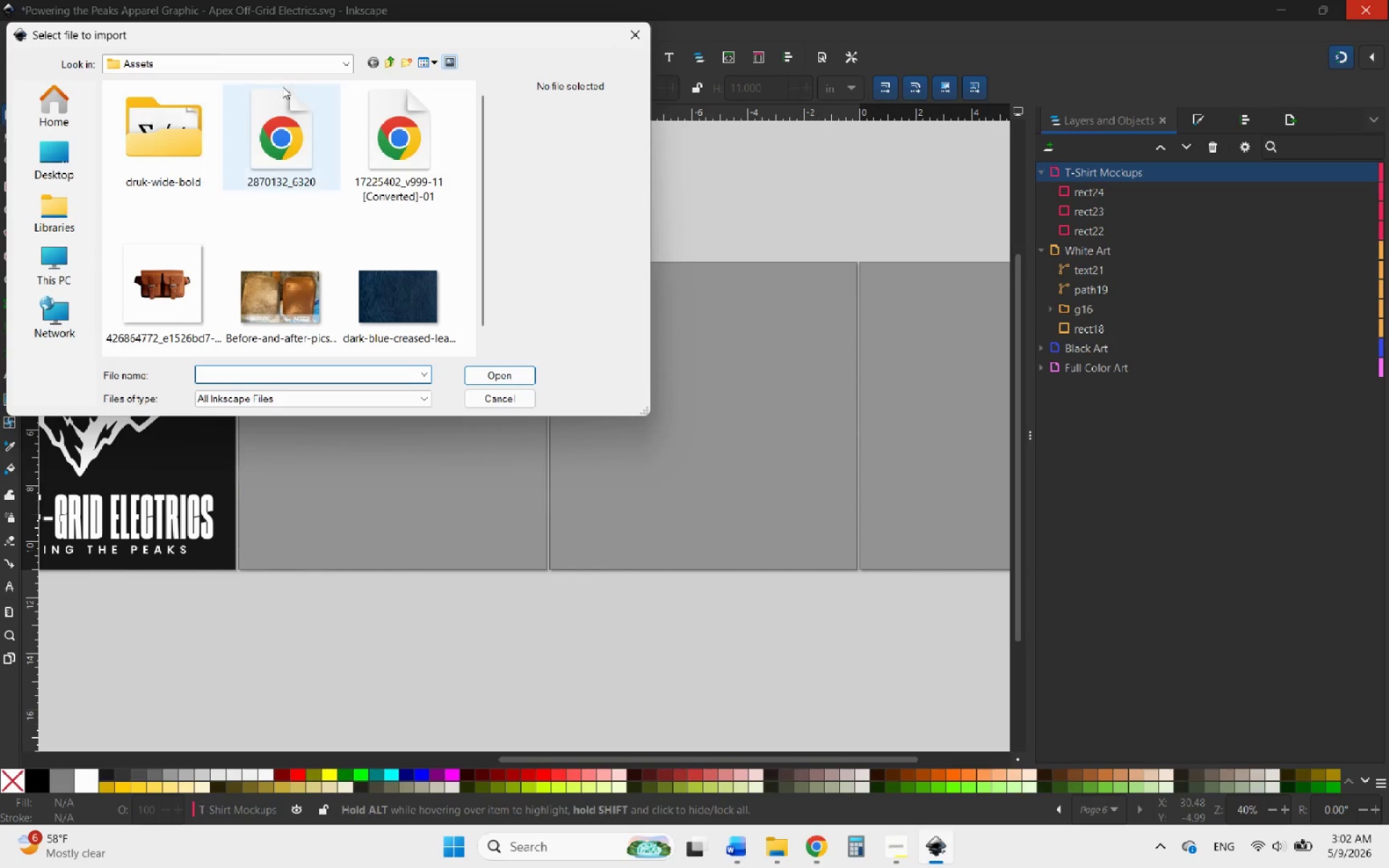 
left_click([375, 62])
 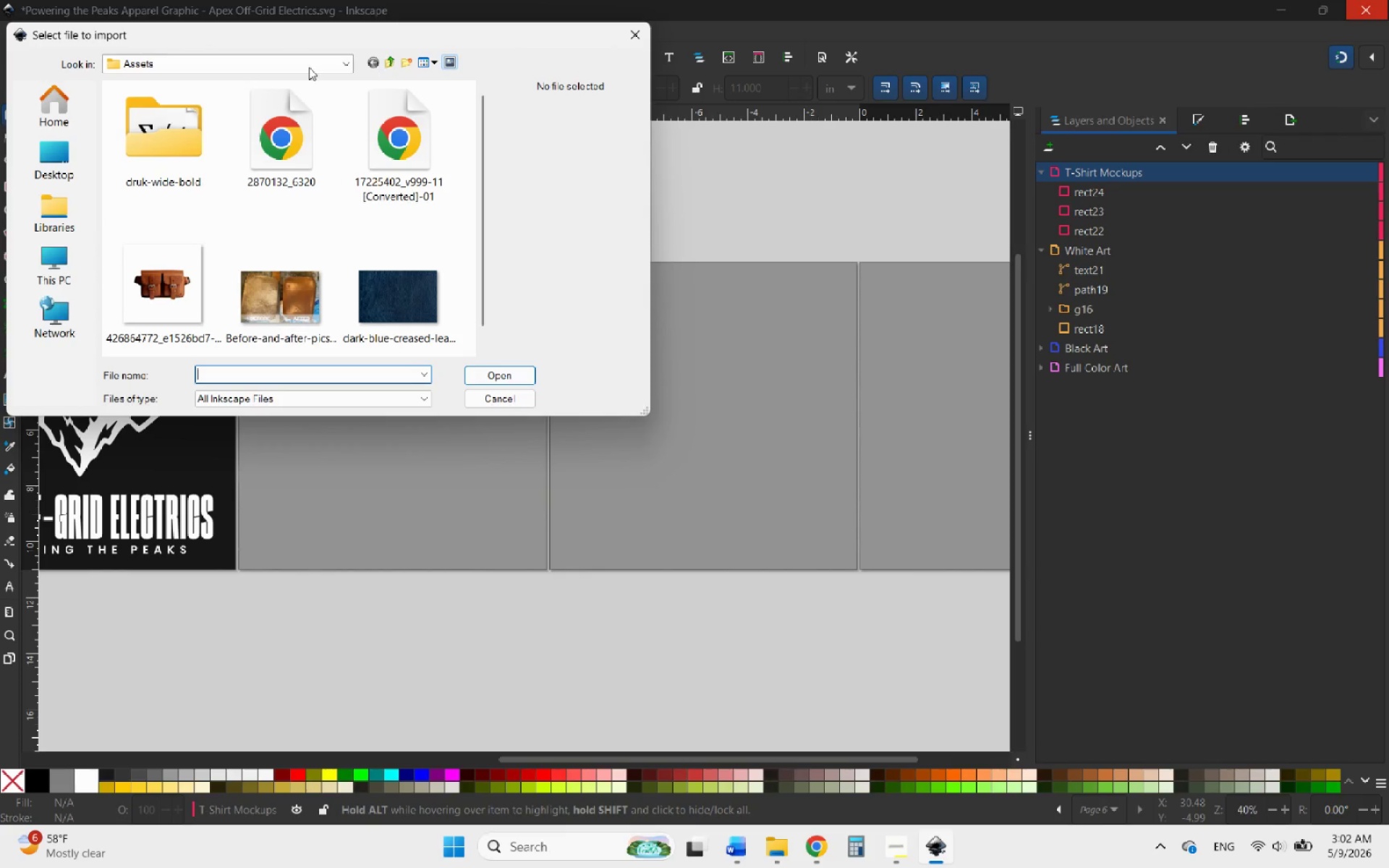 
left_click([309, 67])
 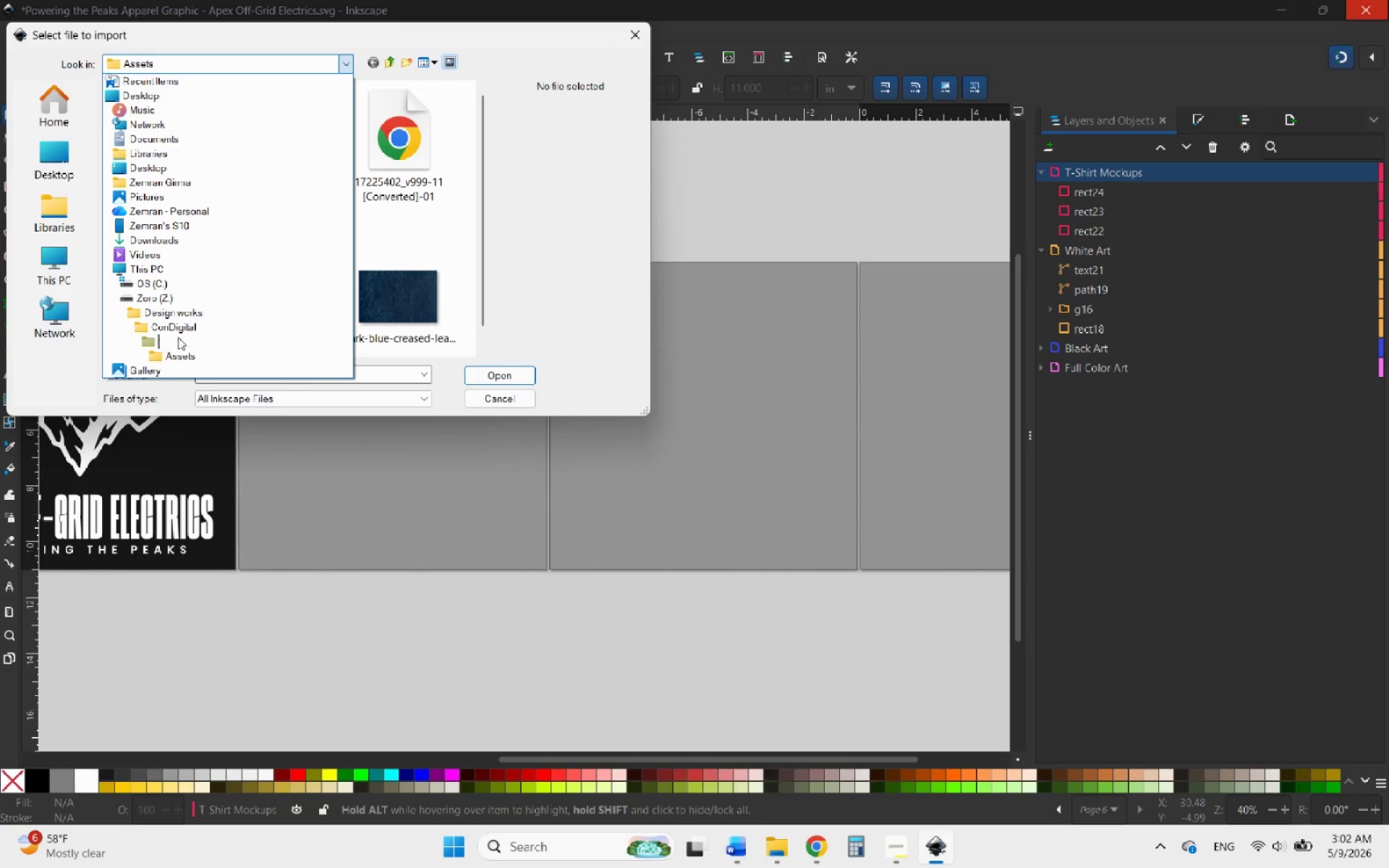 
left_click([177, 328])
 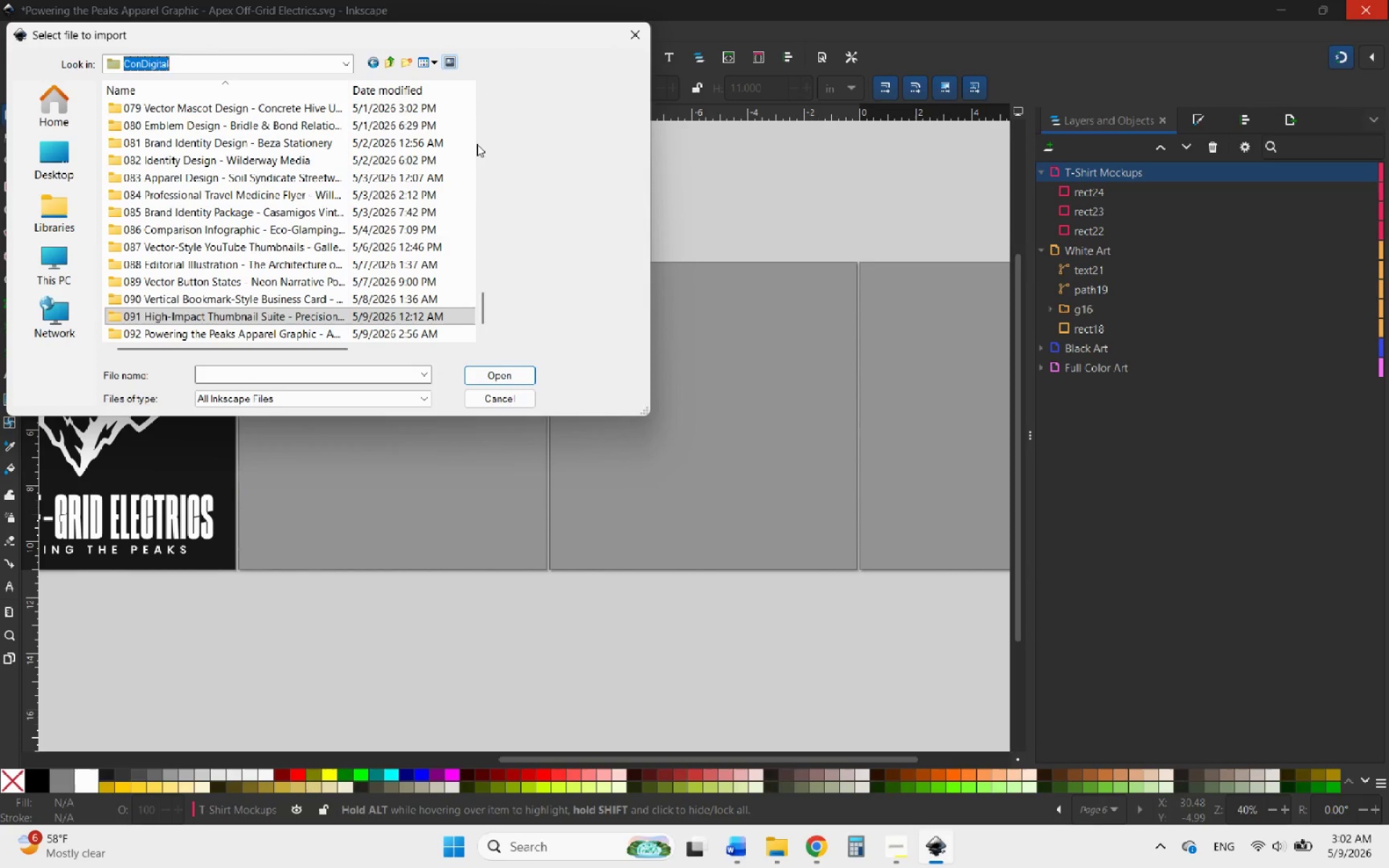 
scroll: coordinate [426, 247], scroll_direction: down, amount: 2.0
 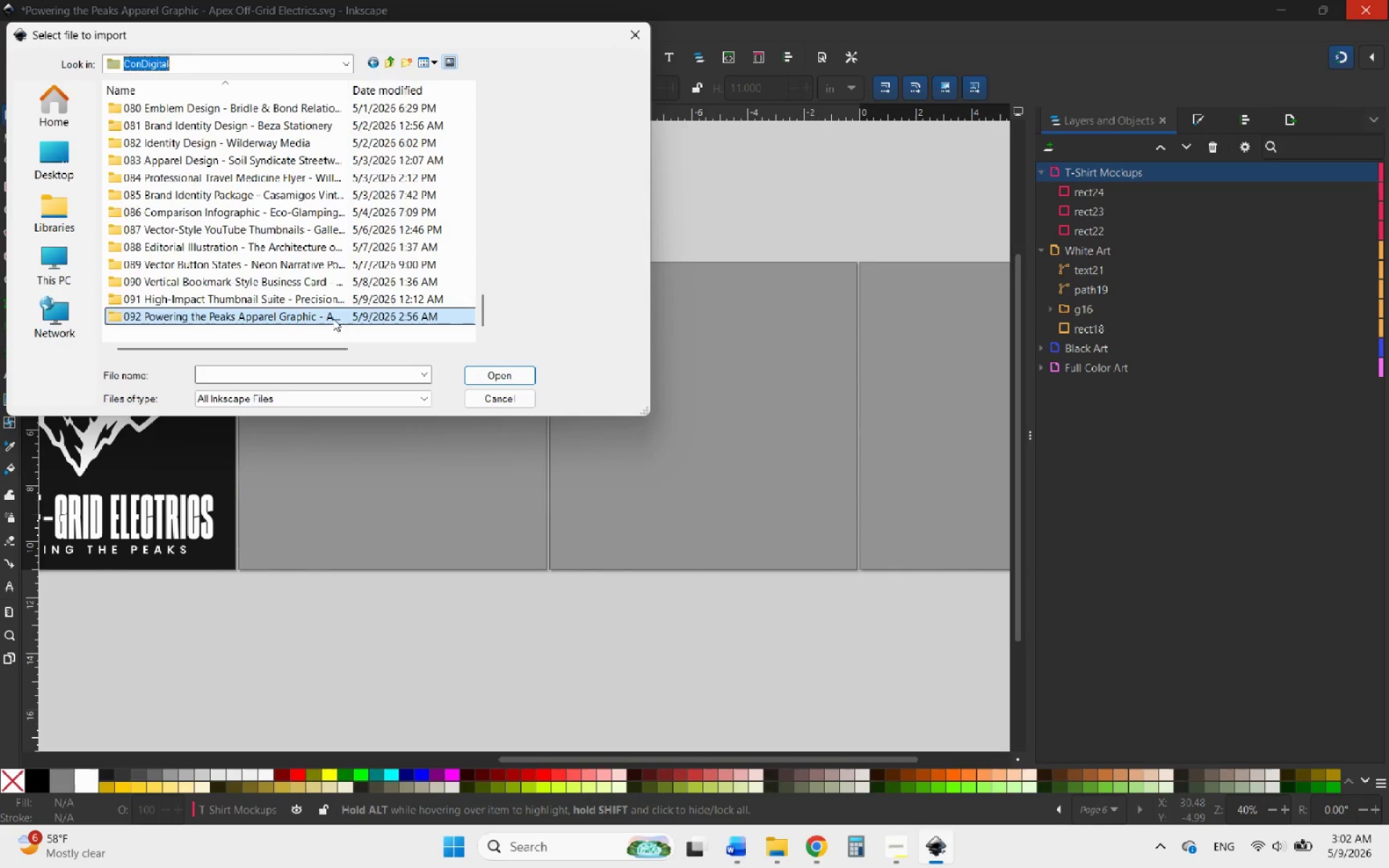 
double_click([333, 318])
 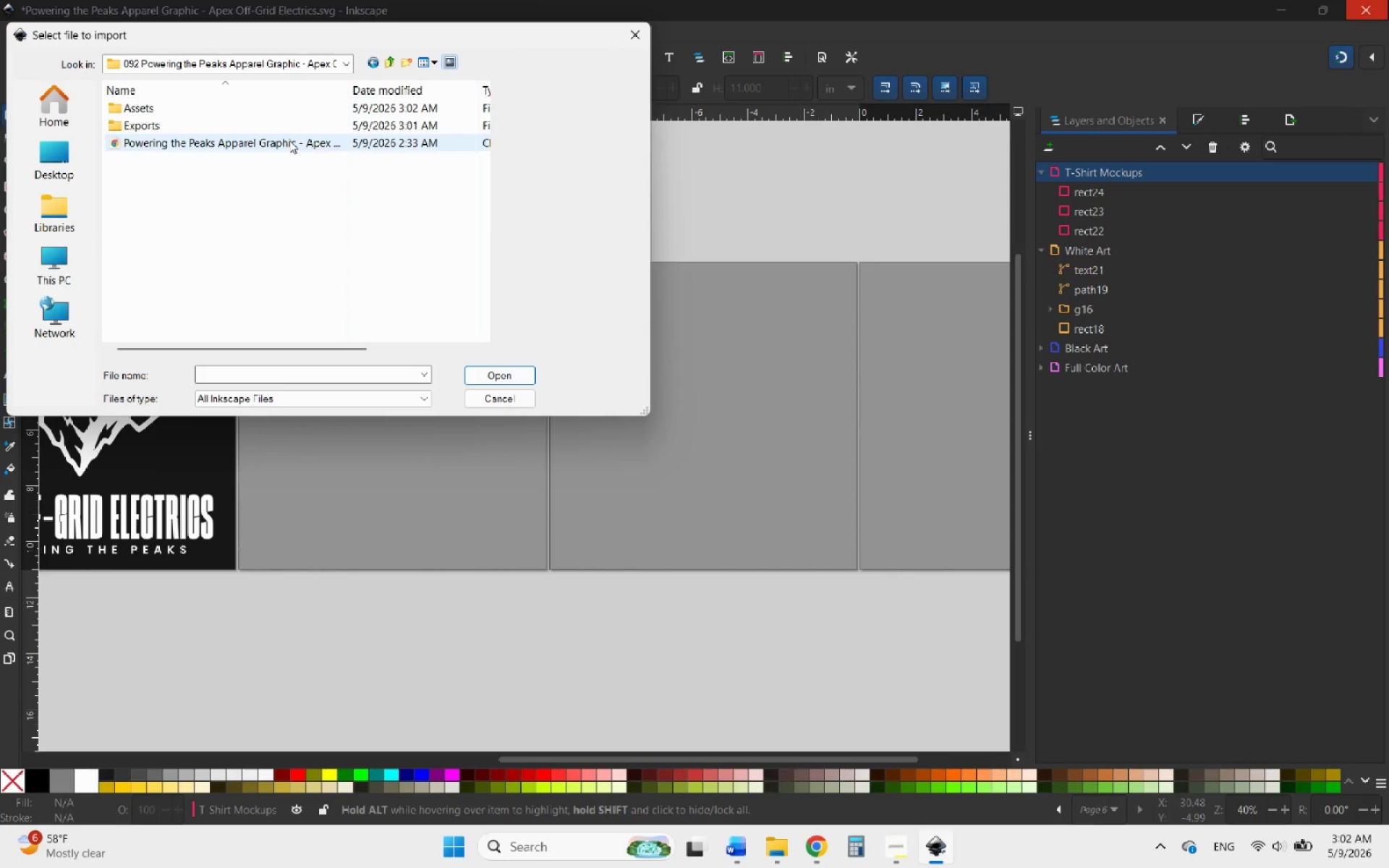 
double_click([232, 117])
 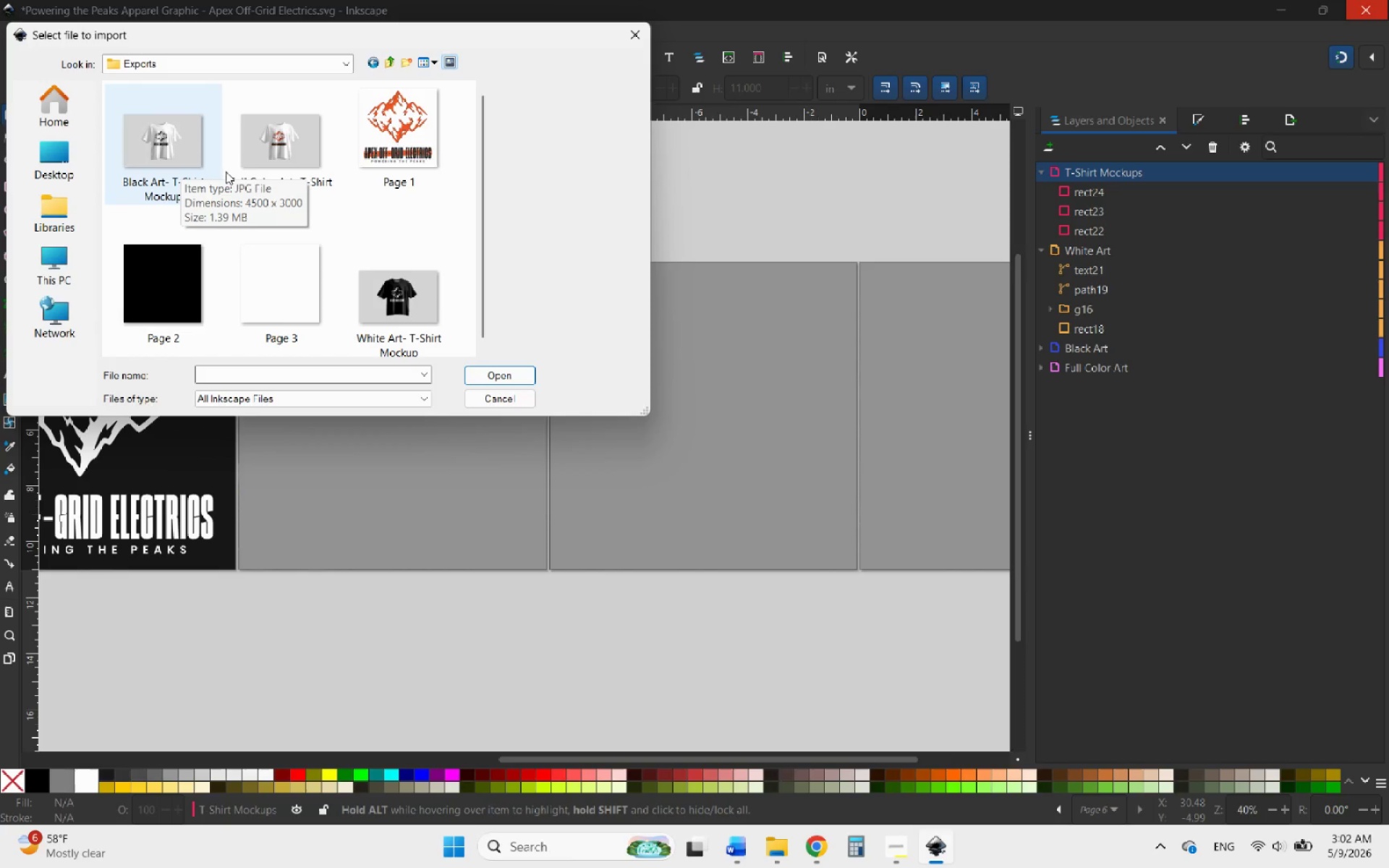 
left_click([274, 171])
 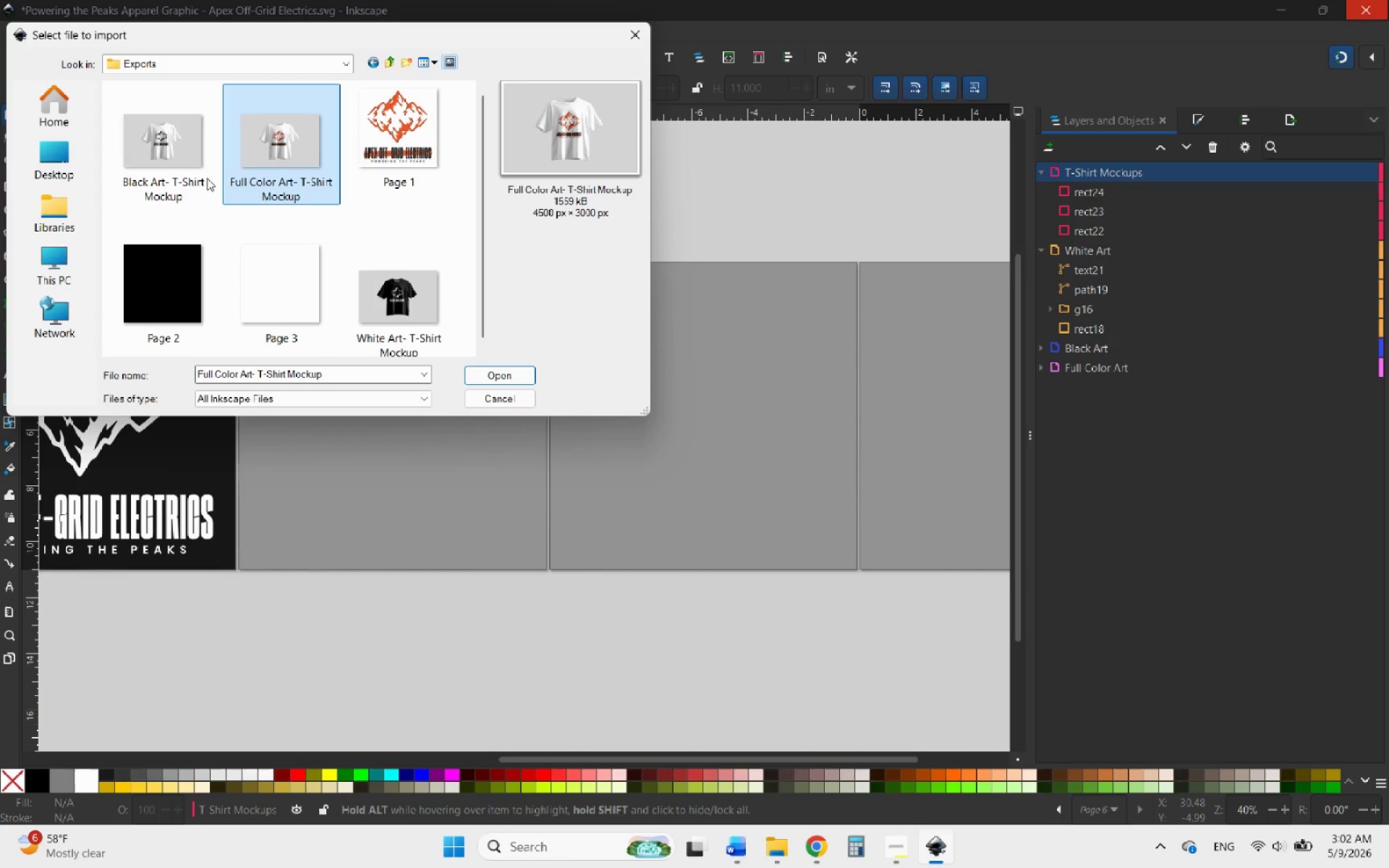 
hold_key(key=ControlLeft, duration=0.92)
left_click([162, 166])
 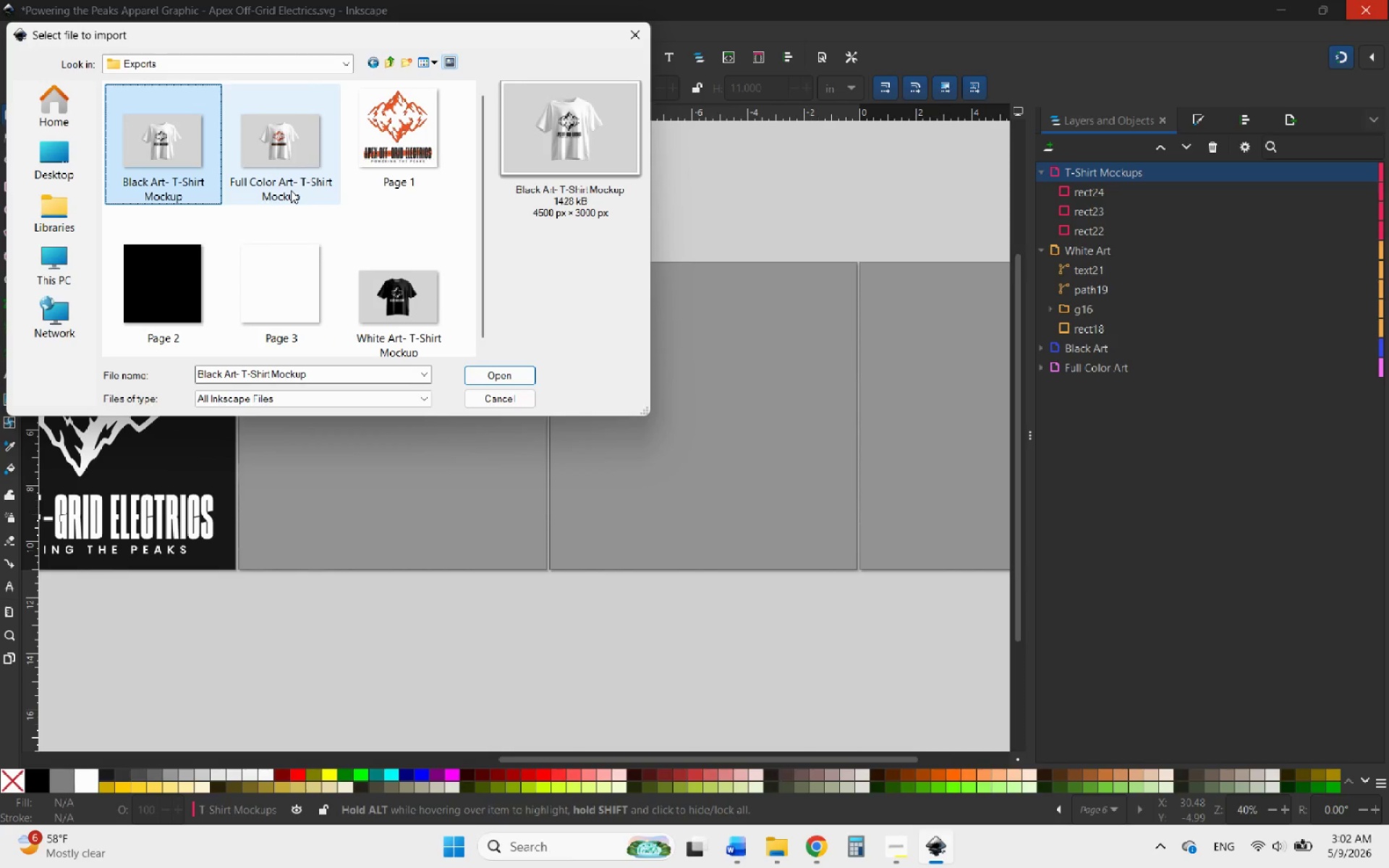 
left_click([291, 186])
 